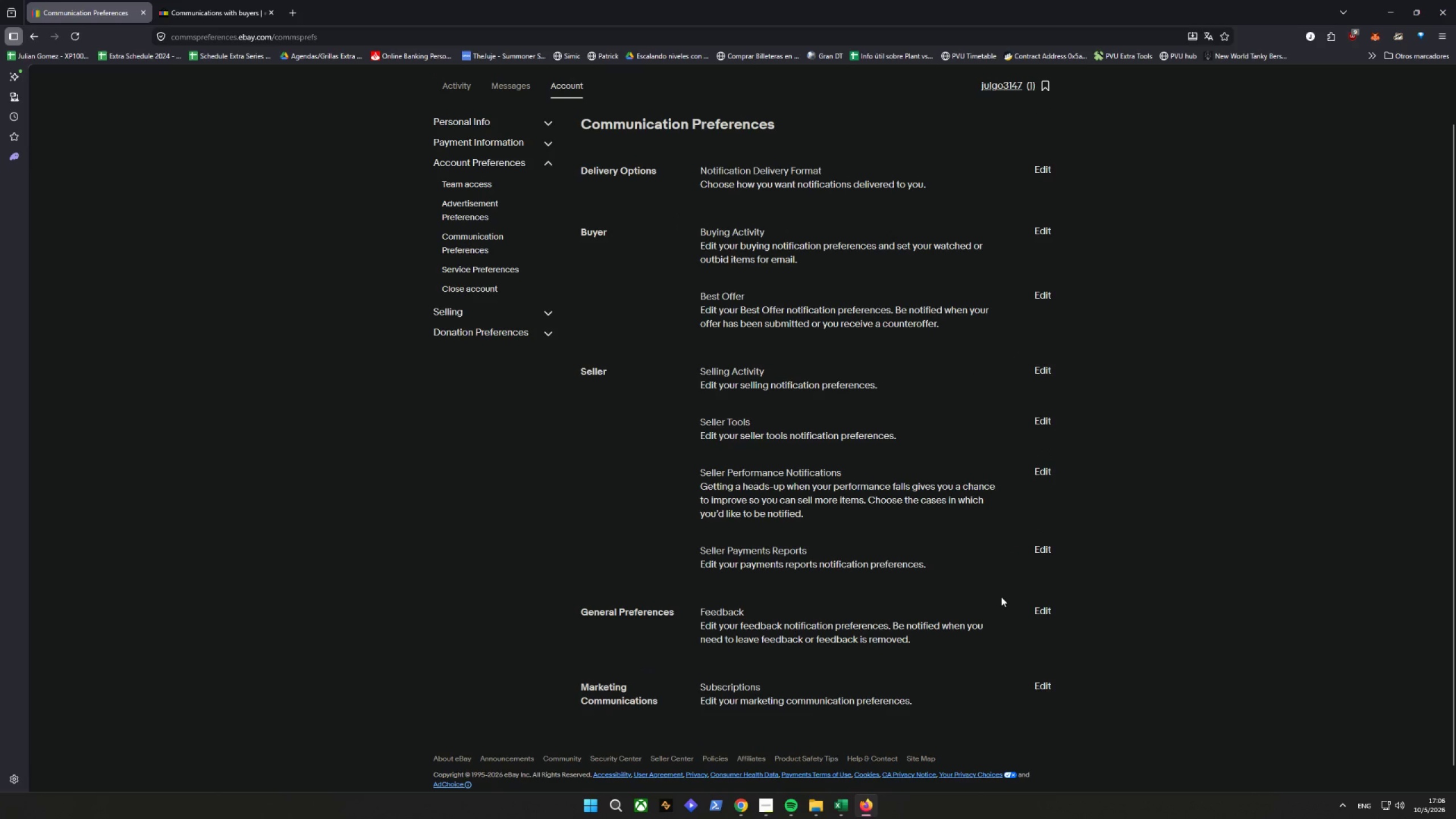 
scroll: coordinate [1012, 589], scroll_direction: up, amount: 2.0
 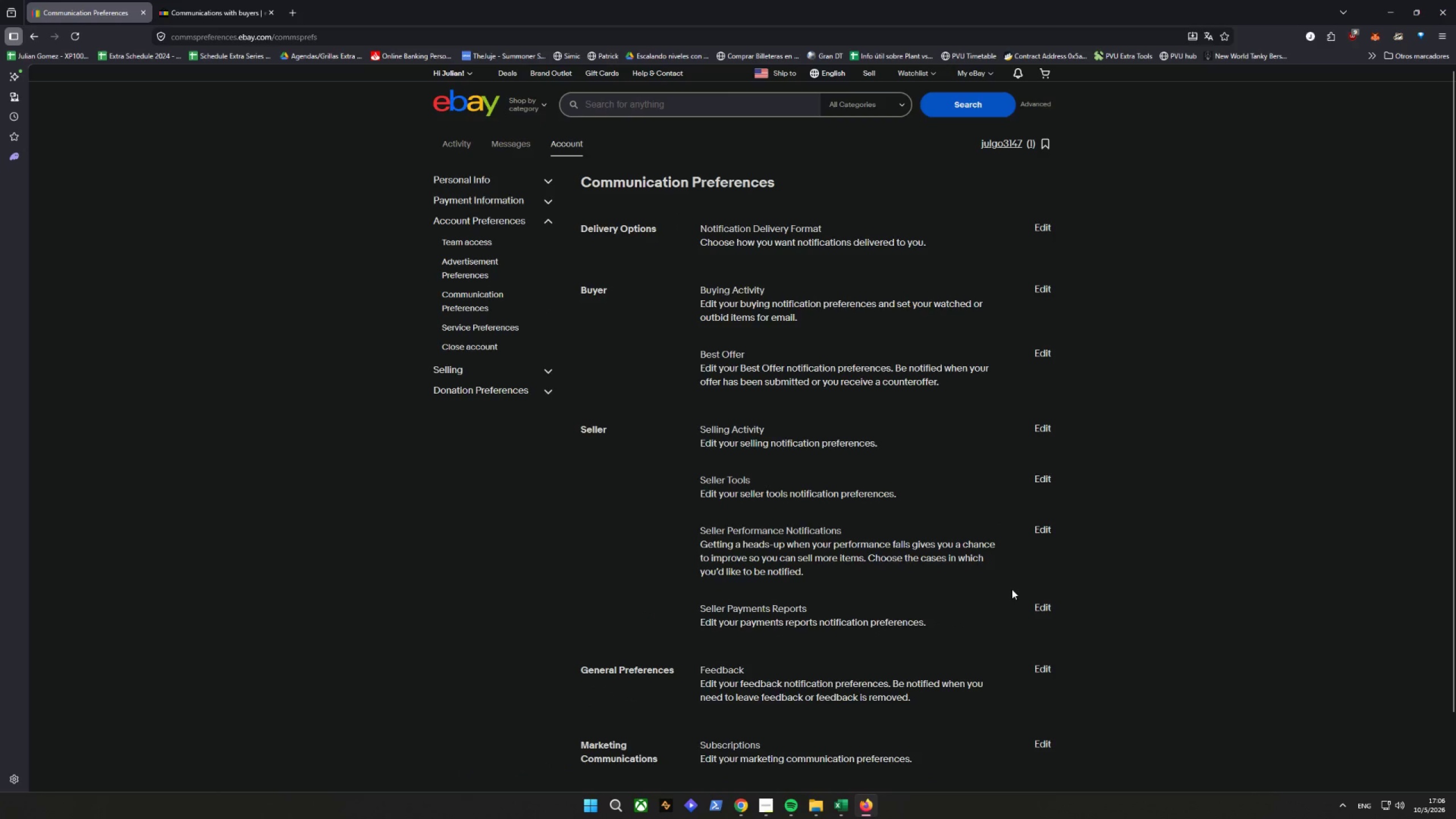 
scroll: coordinate [1012, 589], scroll_direction: down, amount: 1.0
 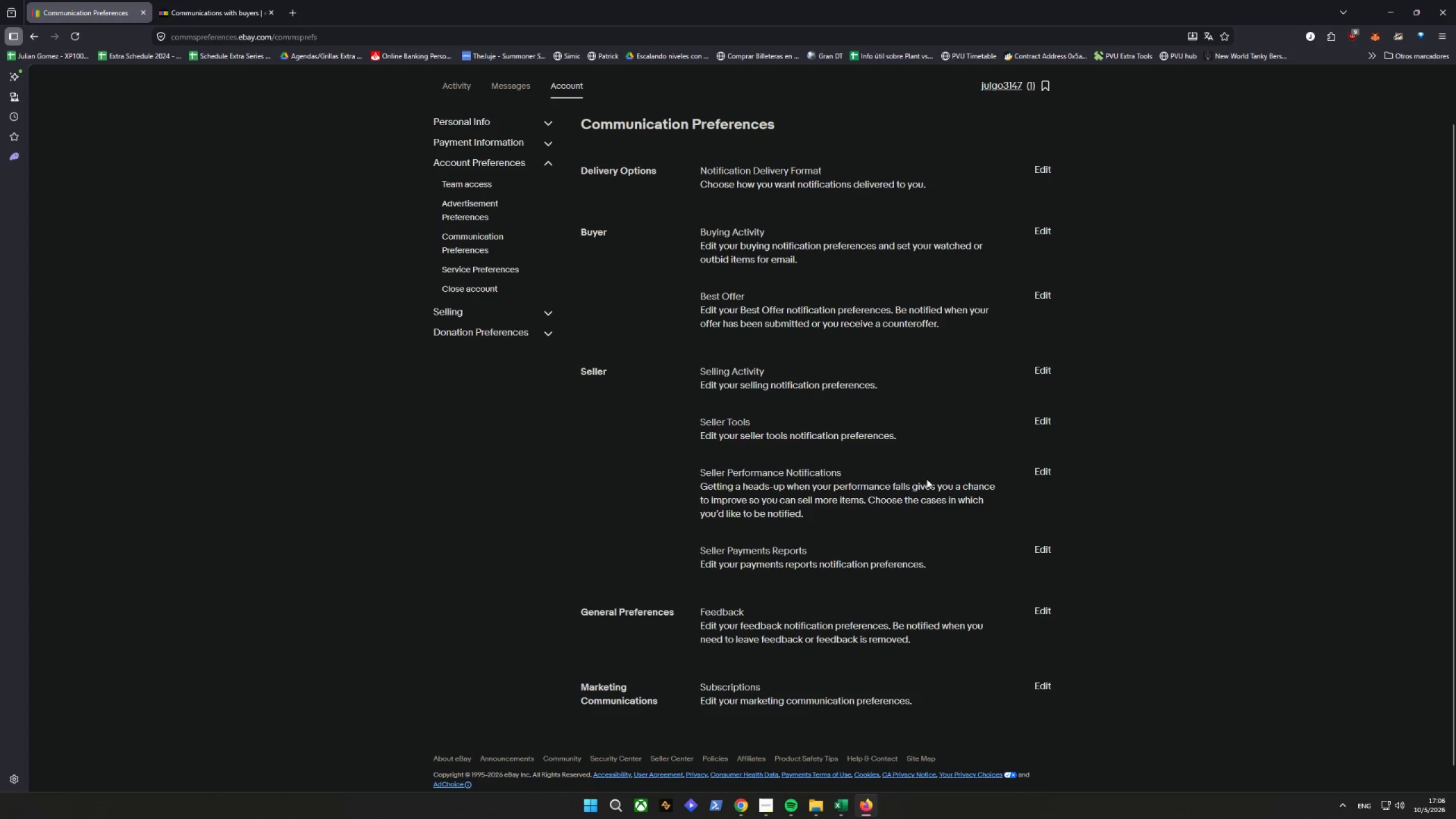 
left_click([1043, 171])
 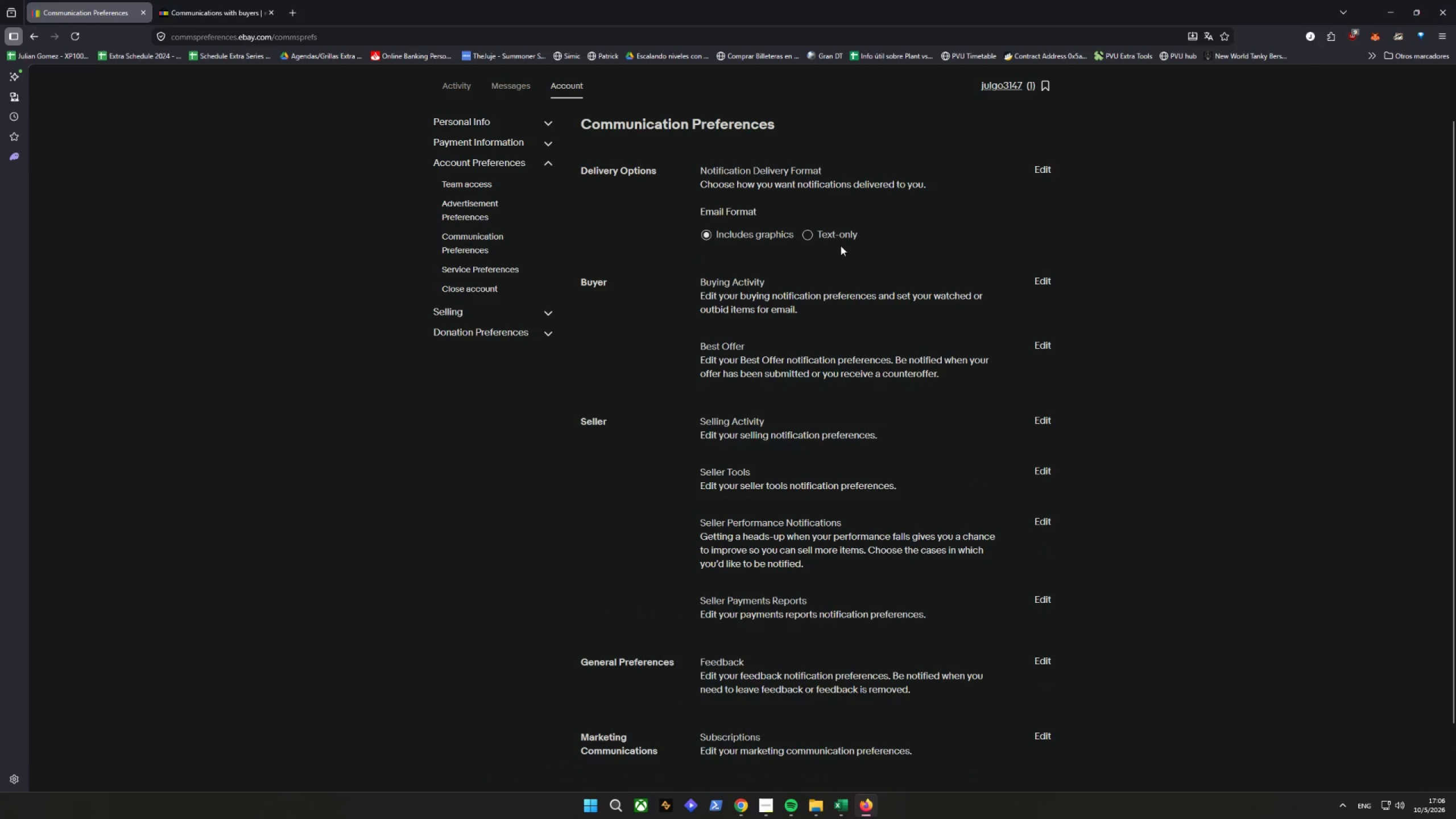 
left_click([809, 233])
 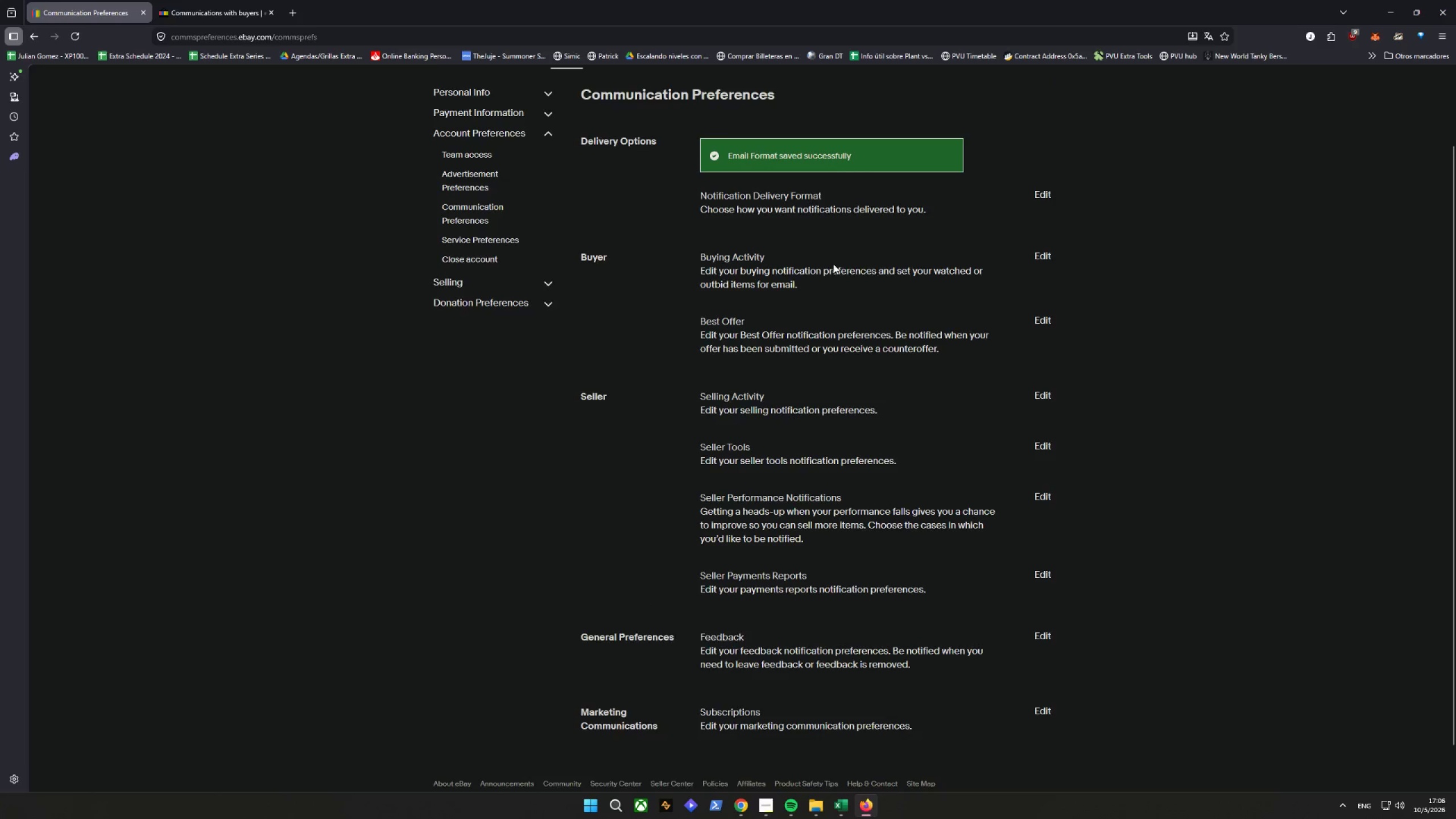 
scroll: coordinate [1128, 272], scroll_direction: up, amount: 7.0
 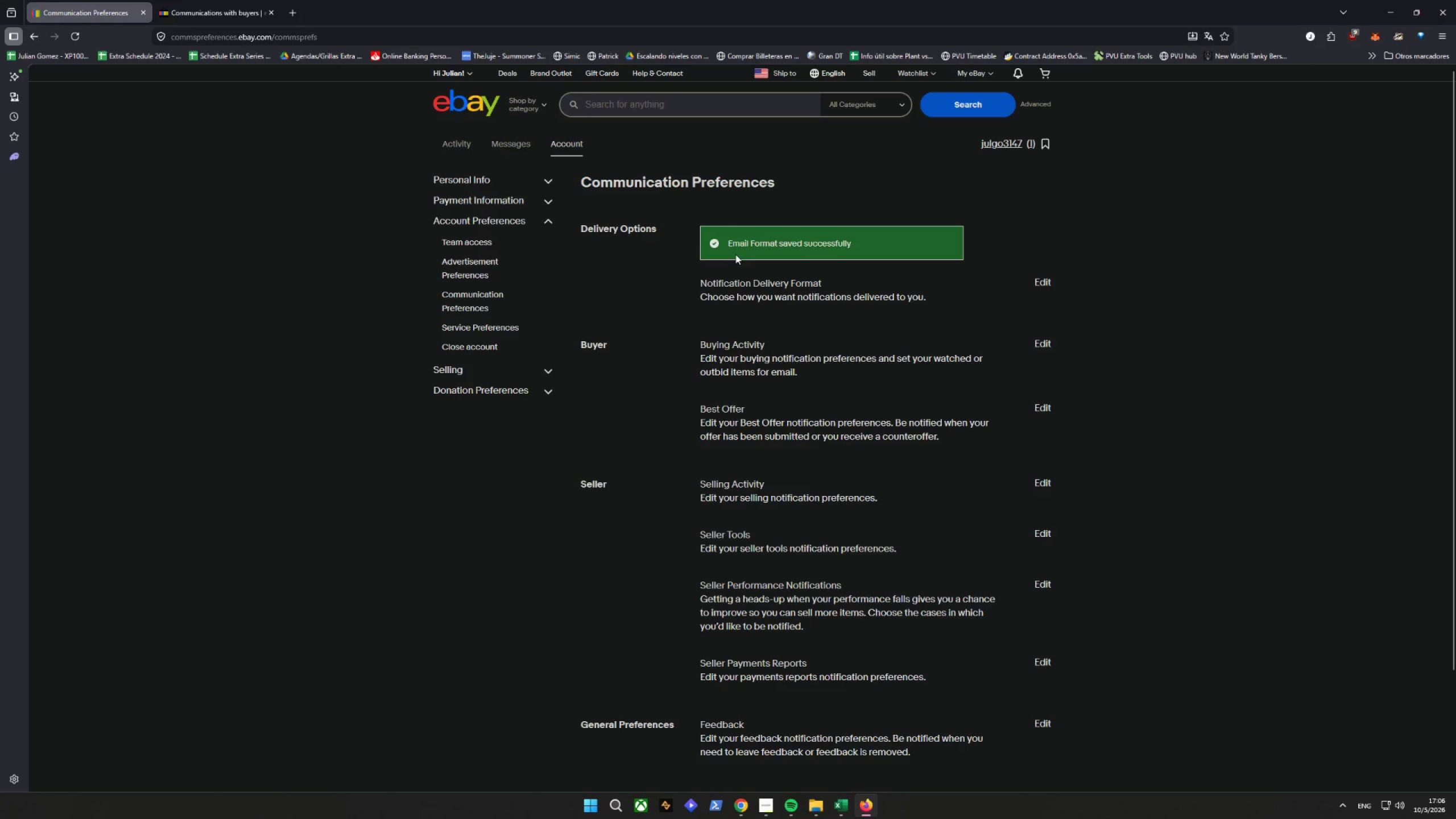 
wait(8.14)
 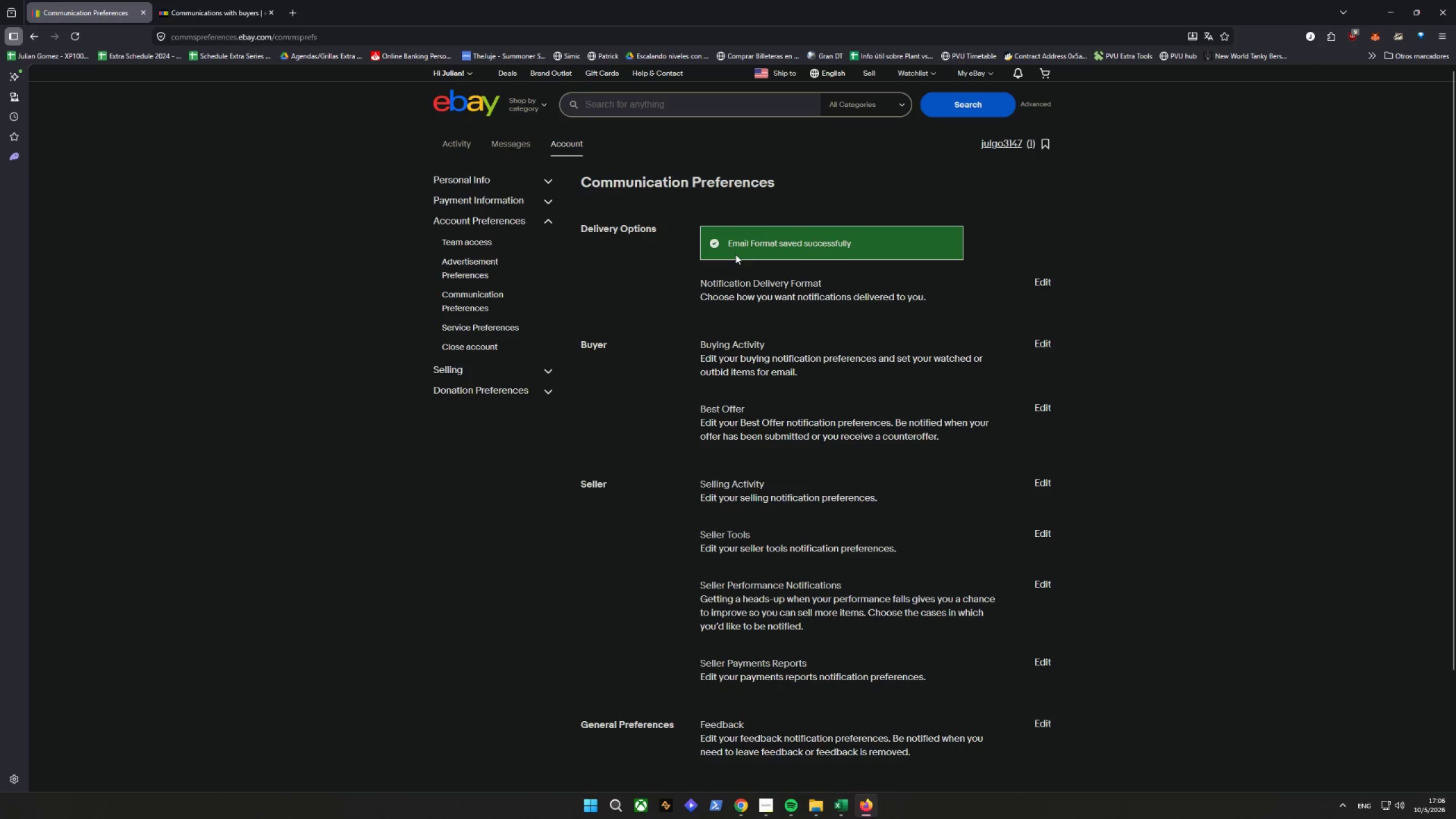 
left_click([1049, 280])
 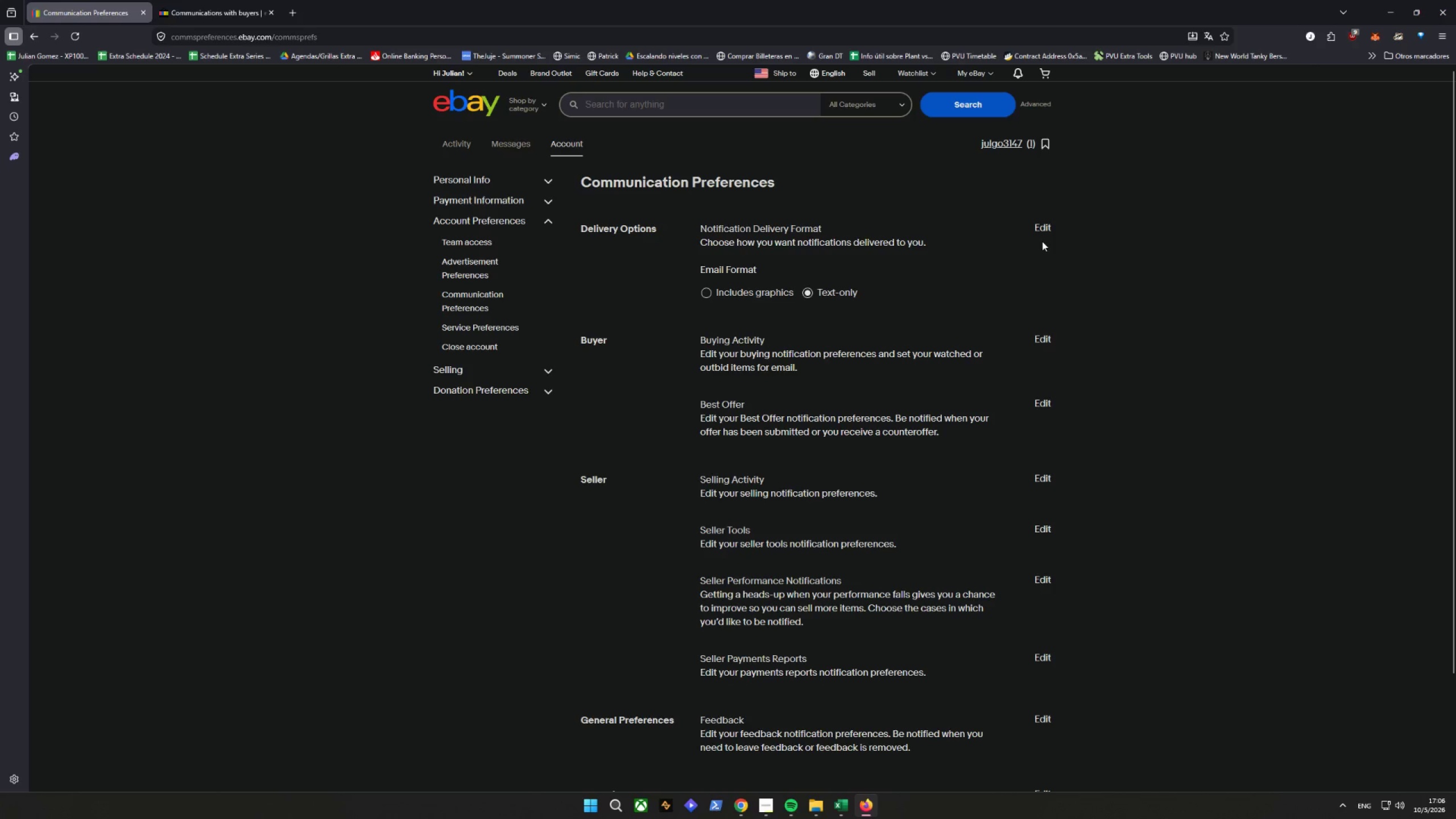 
double_click([1045, 228])
 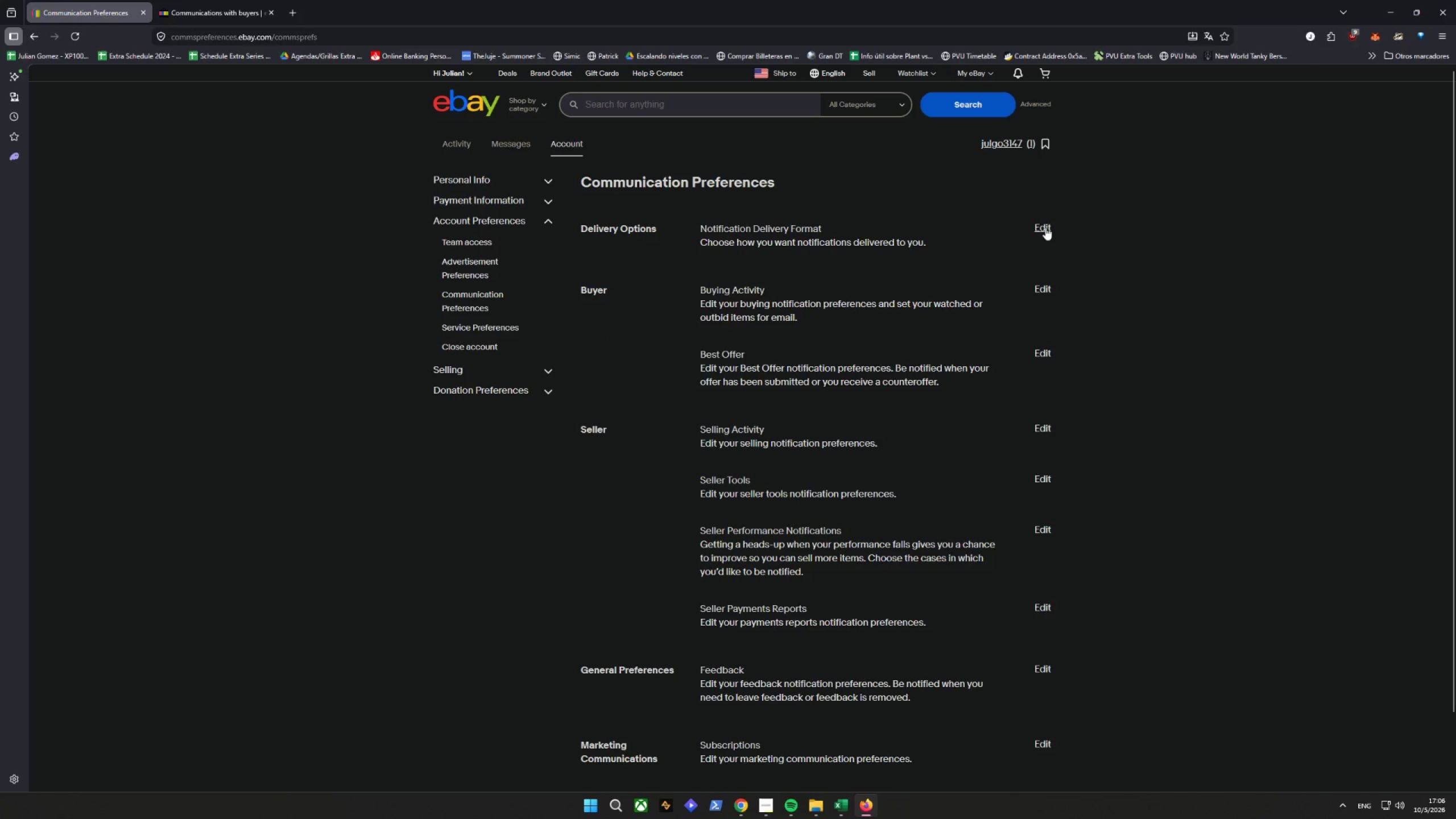 
left_click([1045, 228])
 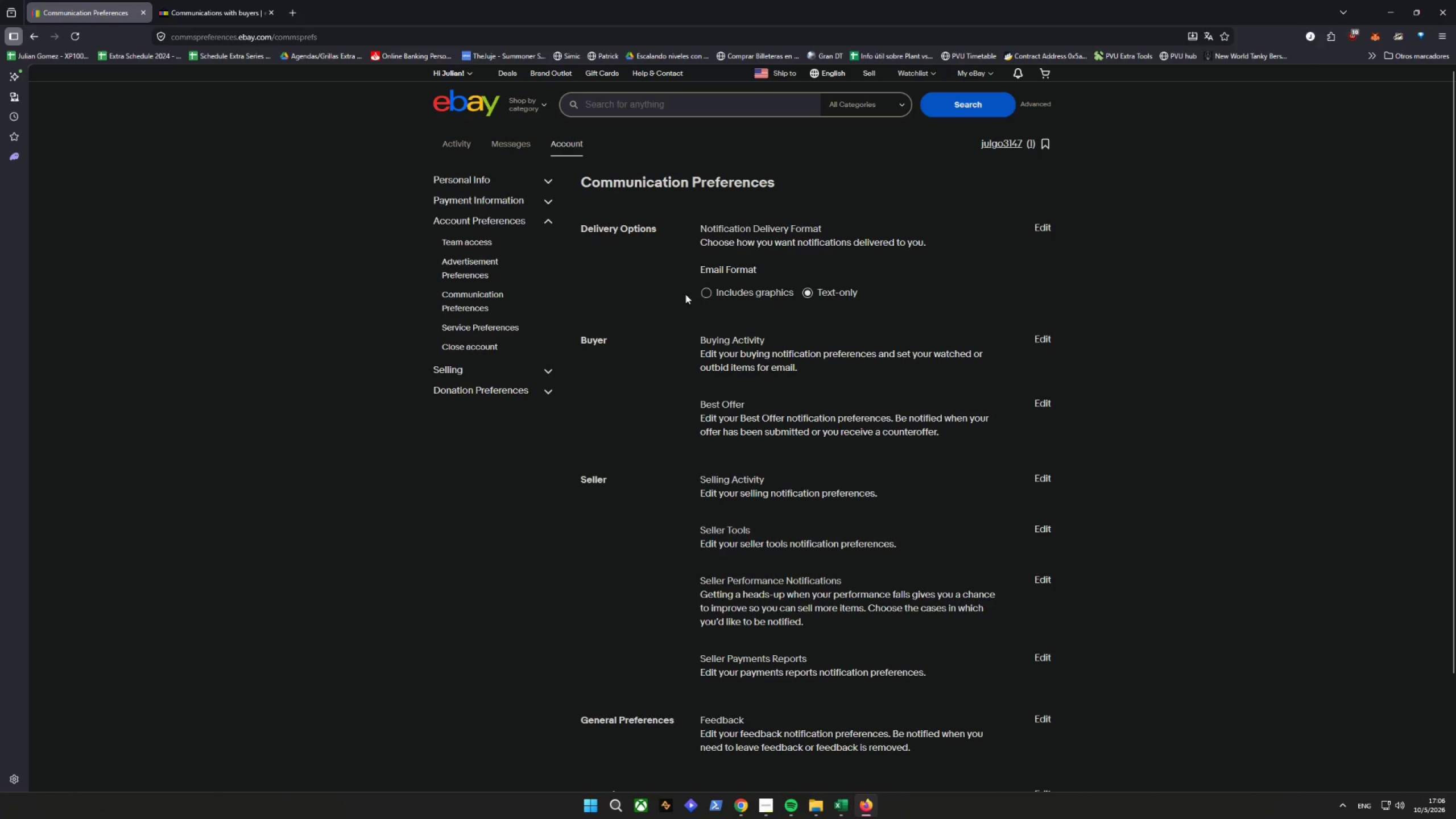 
left_click([707, 292])
 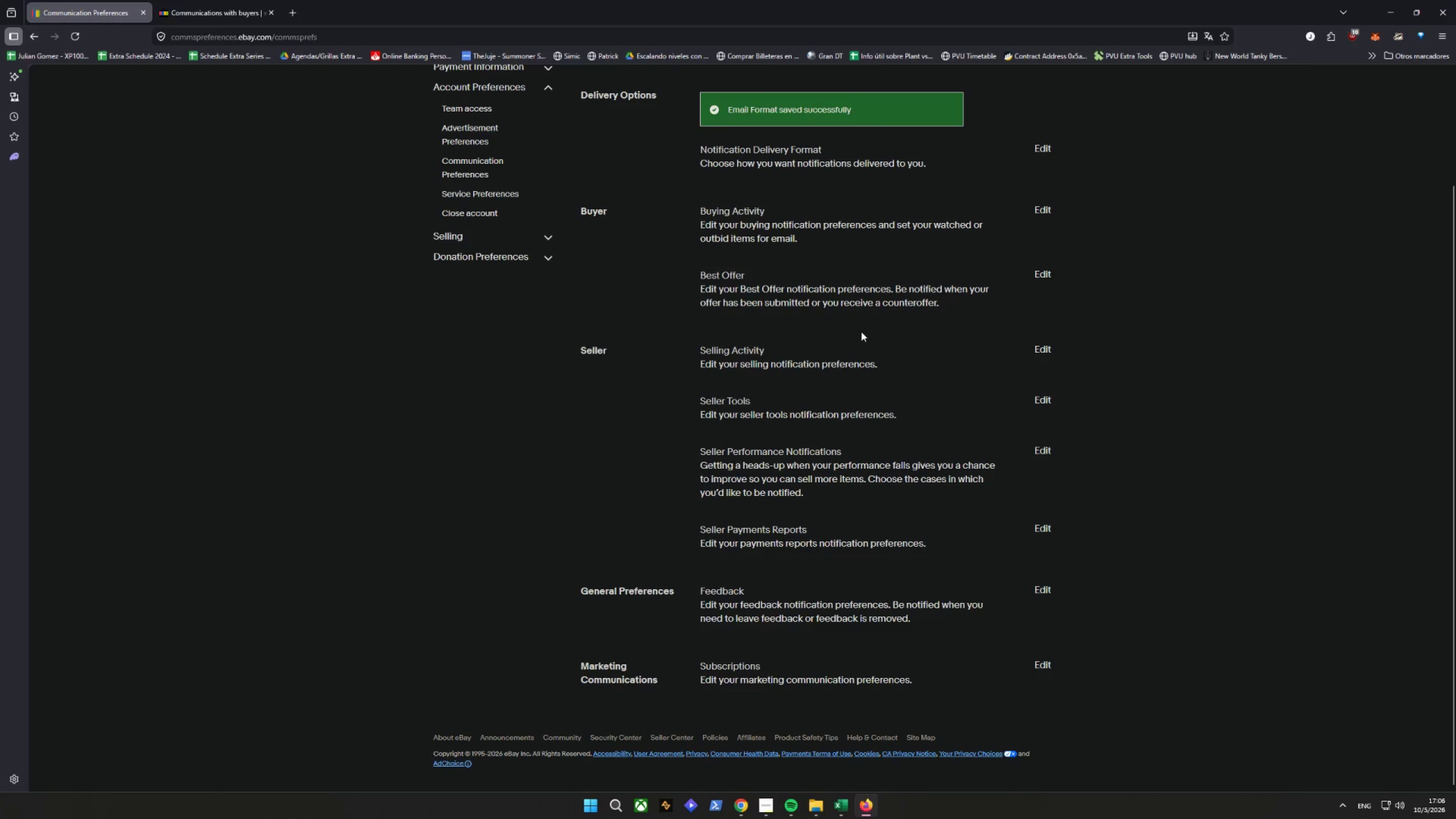 
scroll: coordinate [862, 330], scroll_direction: down, amount: 3.0
 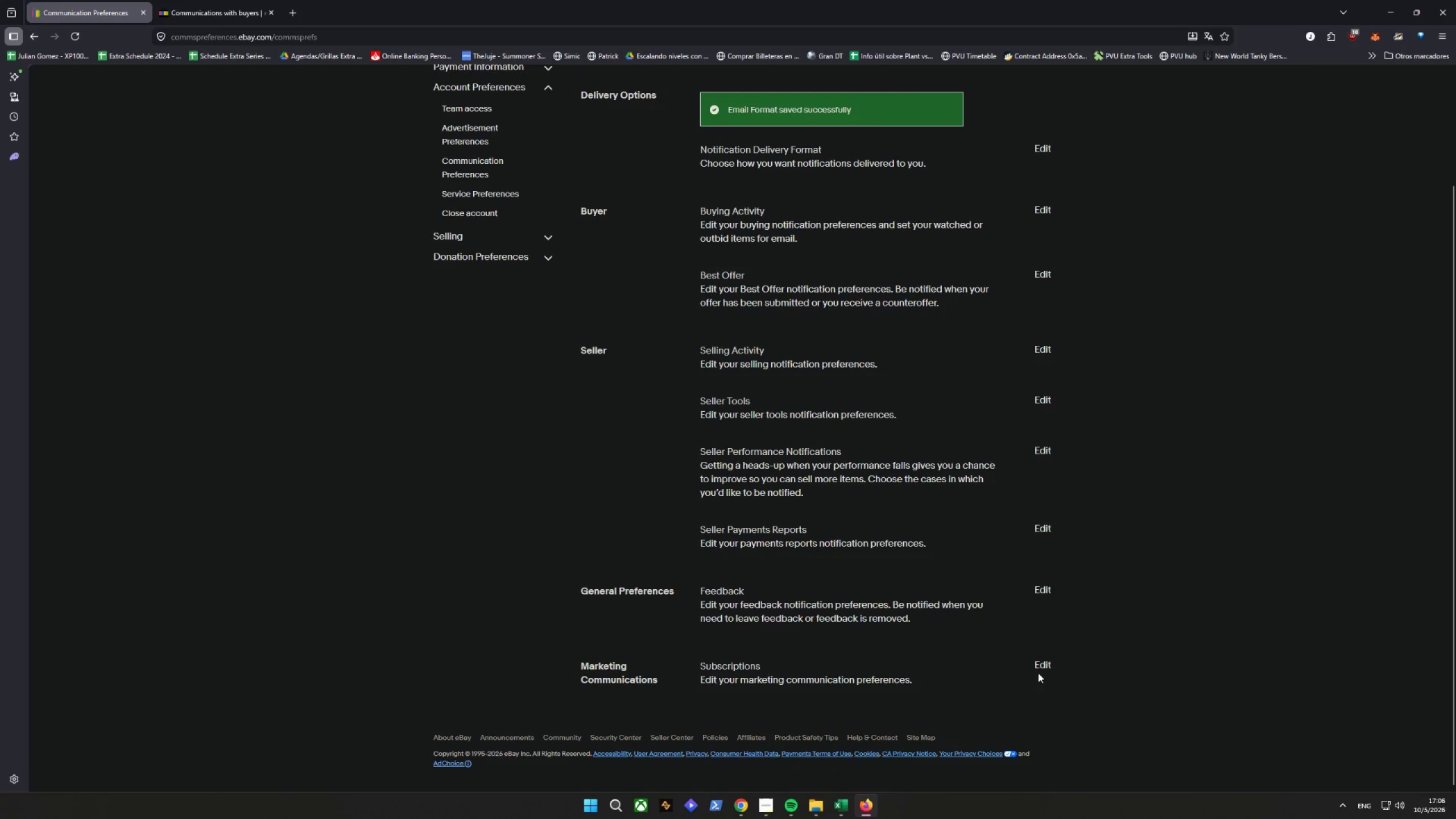 
double_click([1045, 665])
 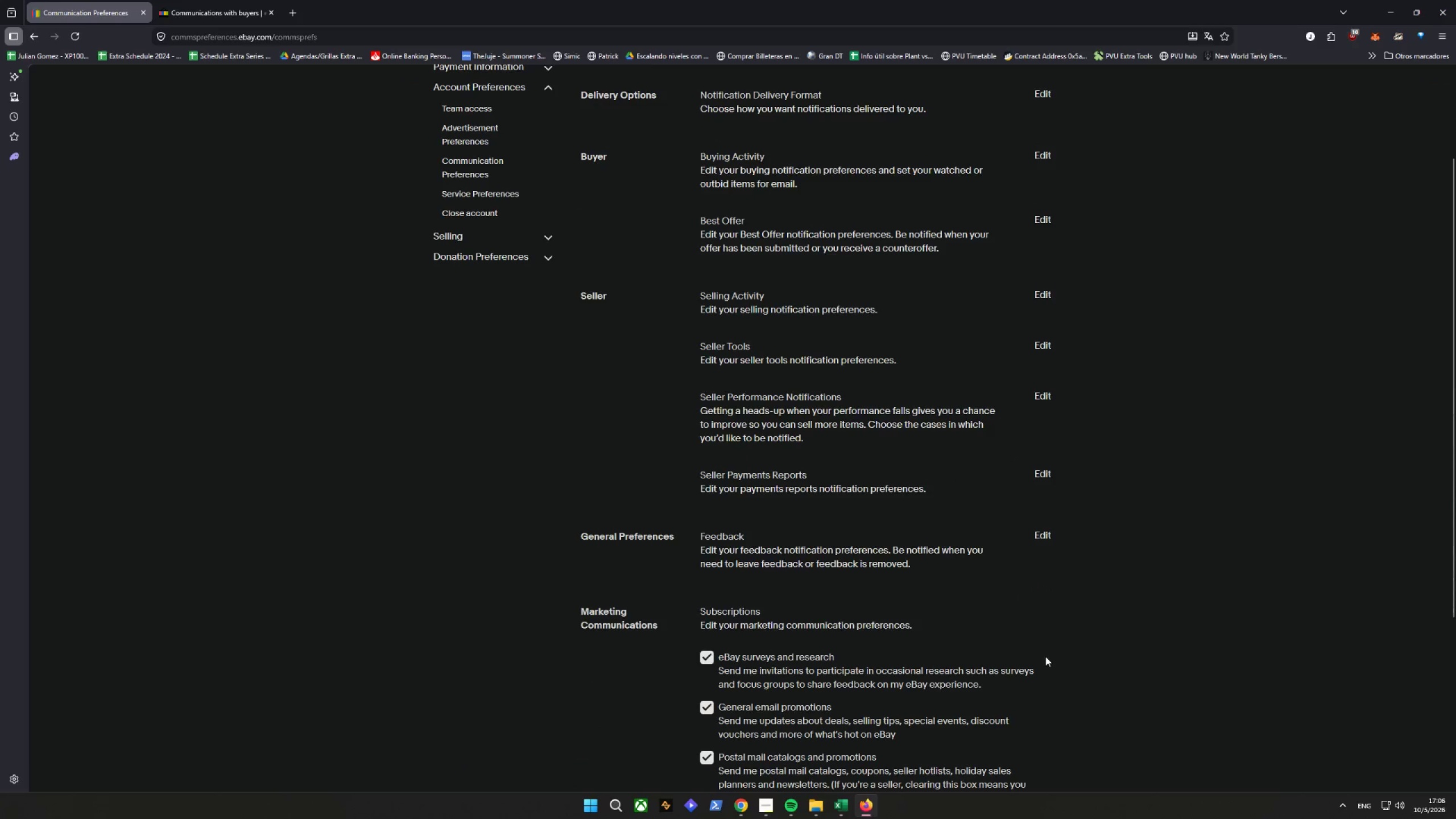 
scroll: coordinate [1045, 651], scroll_direction: down, amount: 6.0
 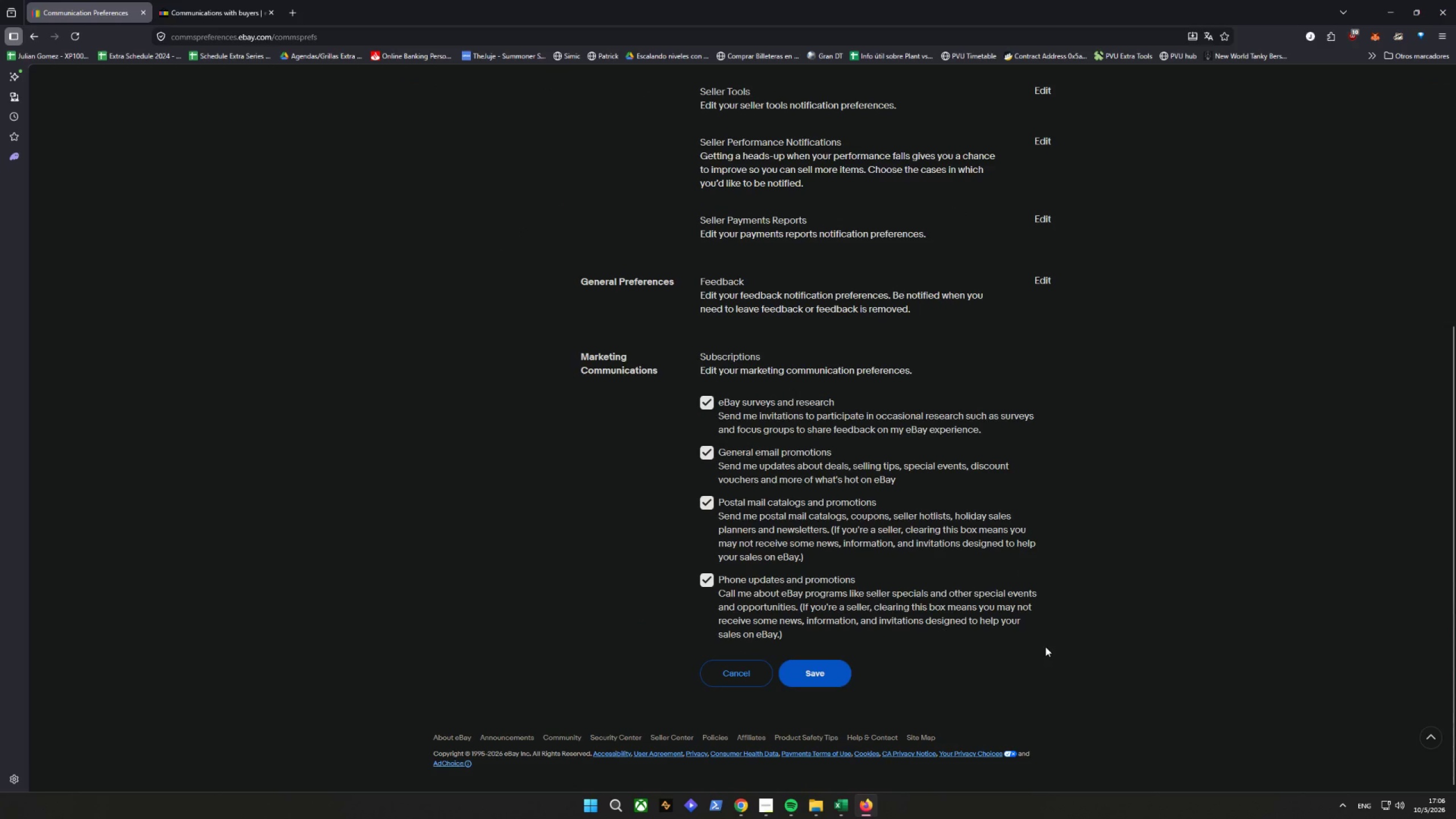 
scroll: coordinate [1045, 646], scroll_direction: up, amount: 6.0
 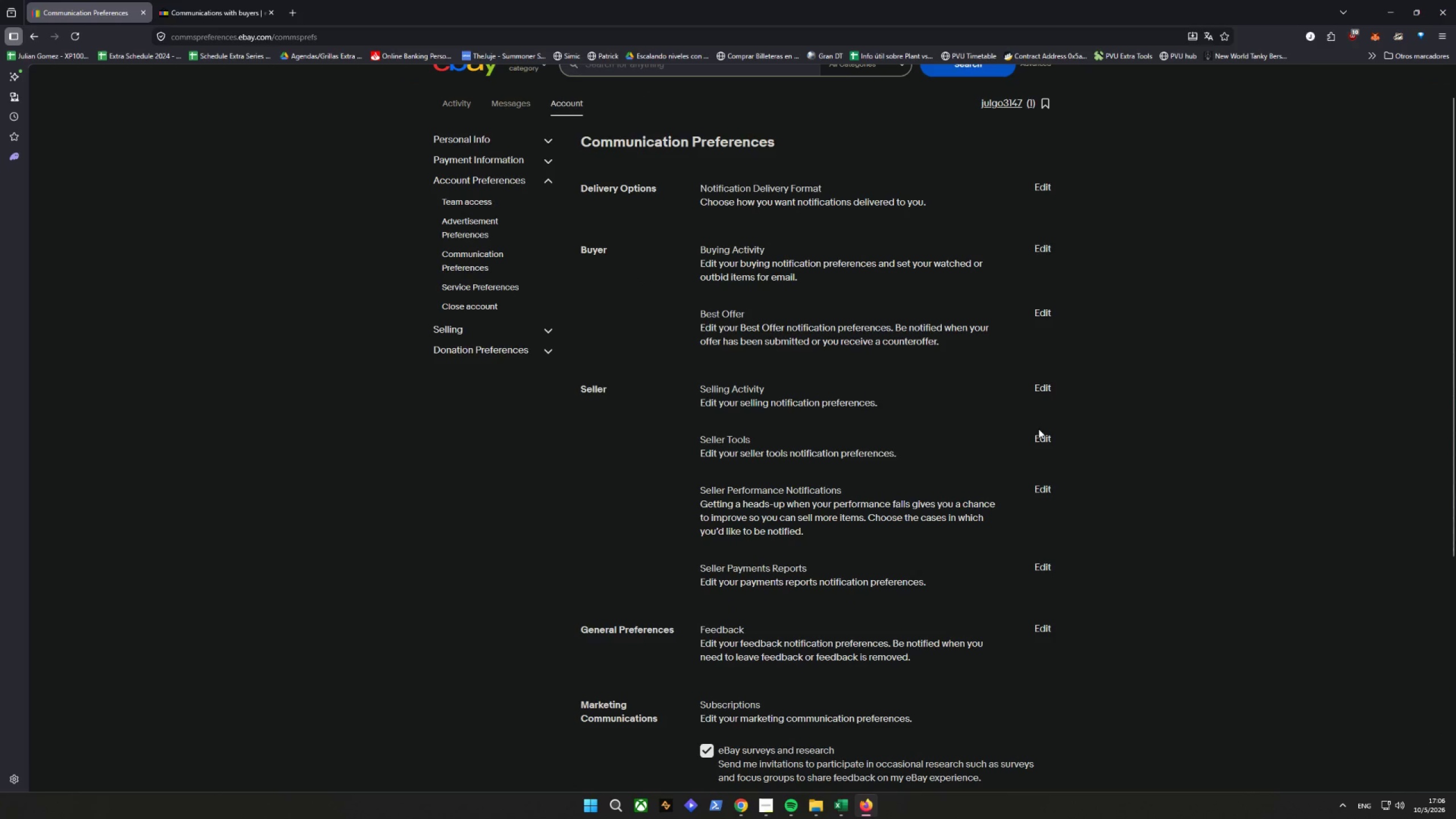 
left_click_drag(start_coordinate=[1029, 394], to_coordinate=[1033, 392])
 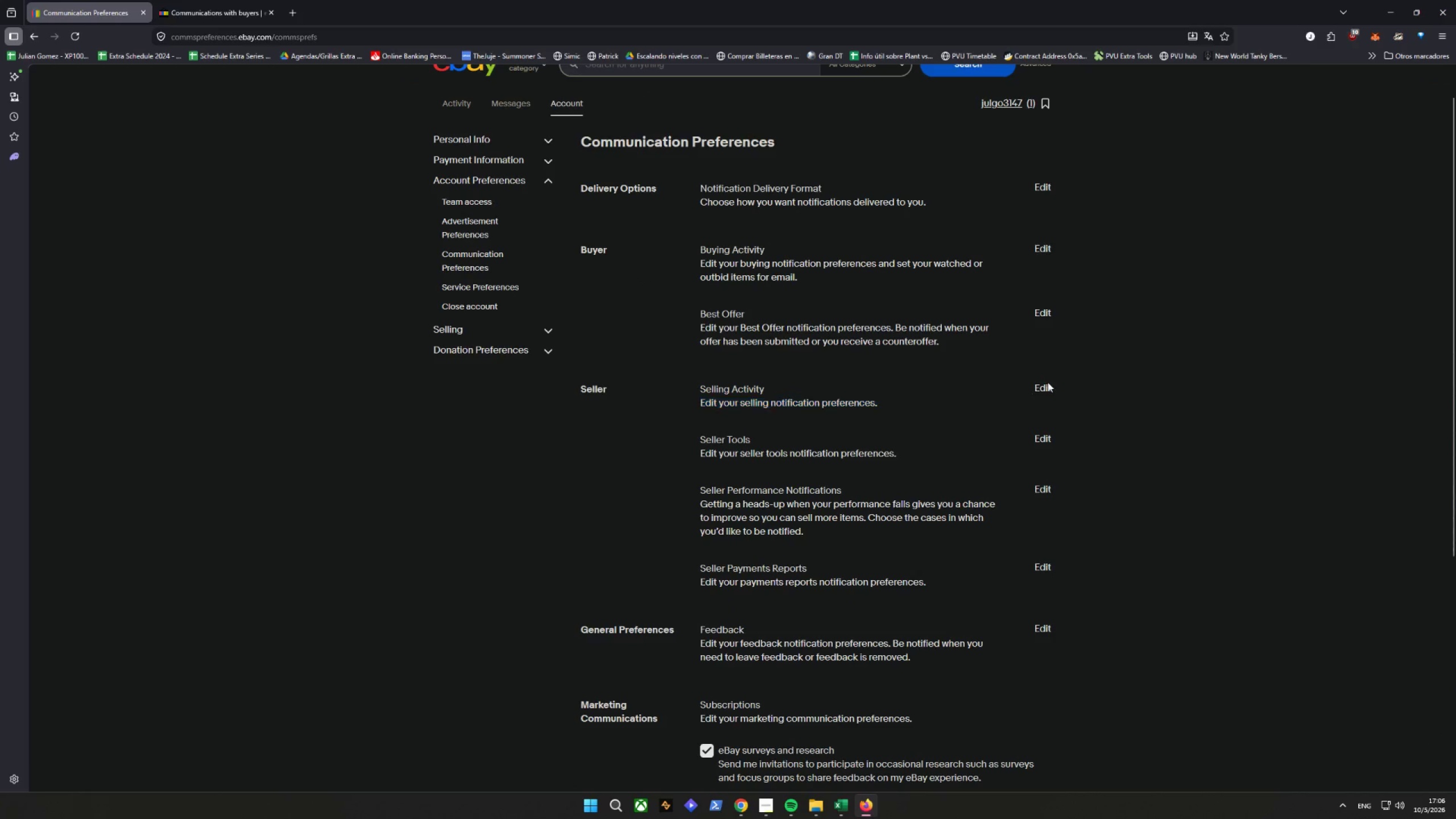 
double_click([1048, 382])
 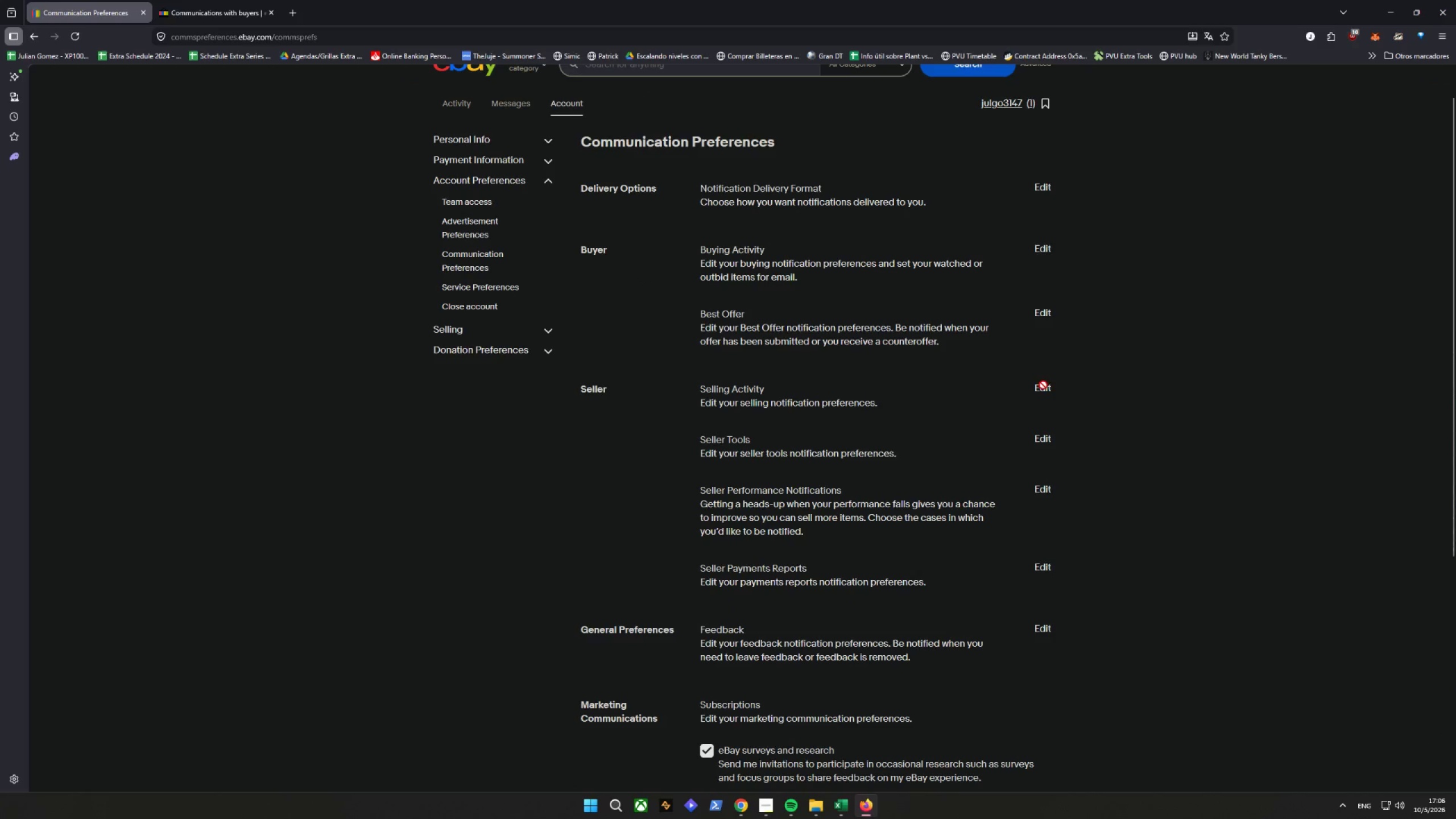 
triple_click([1043, 385])
 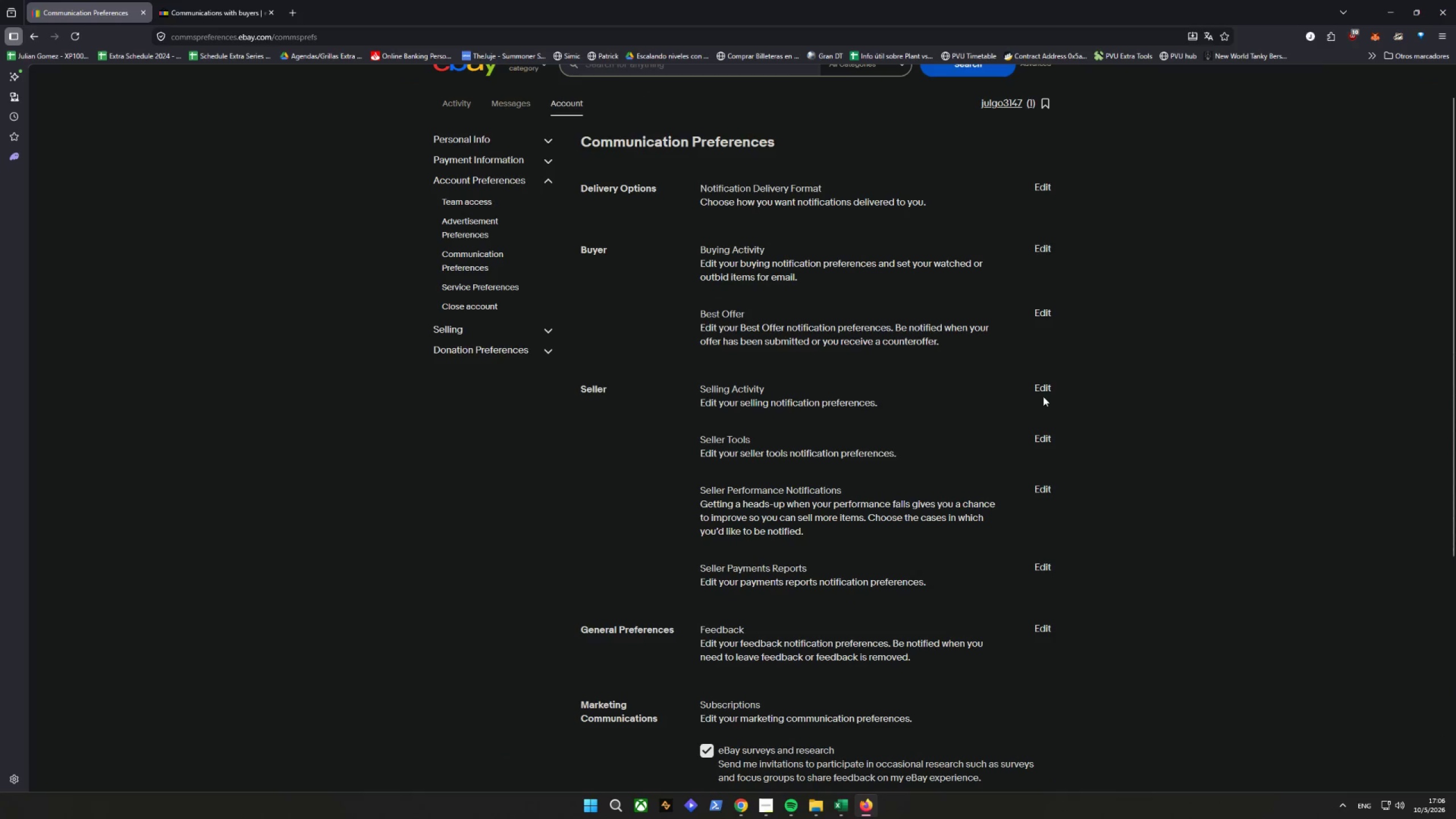 
left_click([1043, 386])
 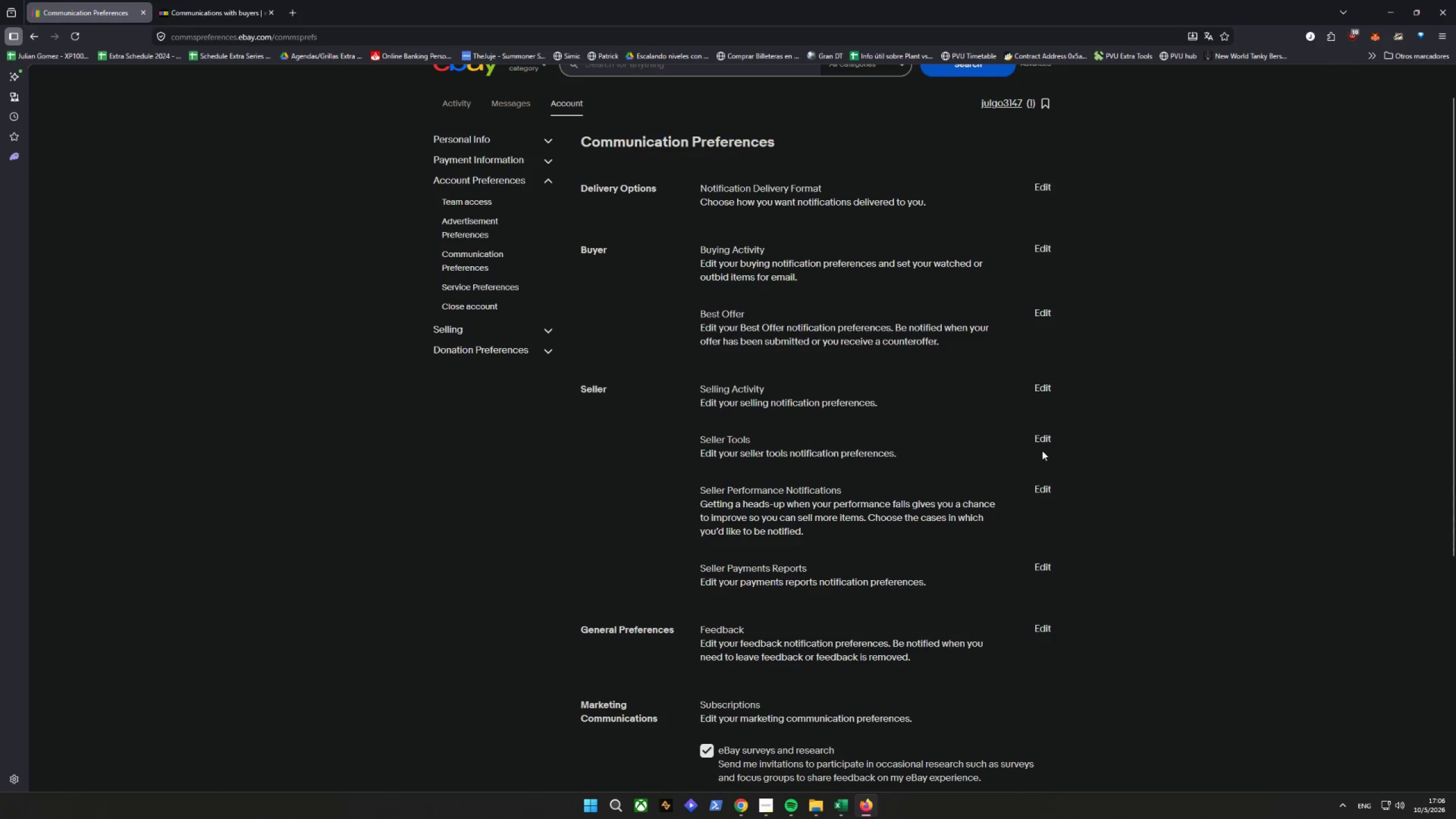 
left_click([1041, 438])
 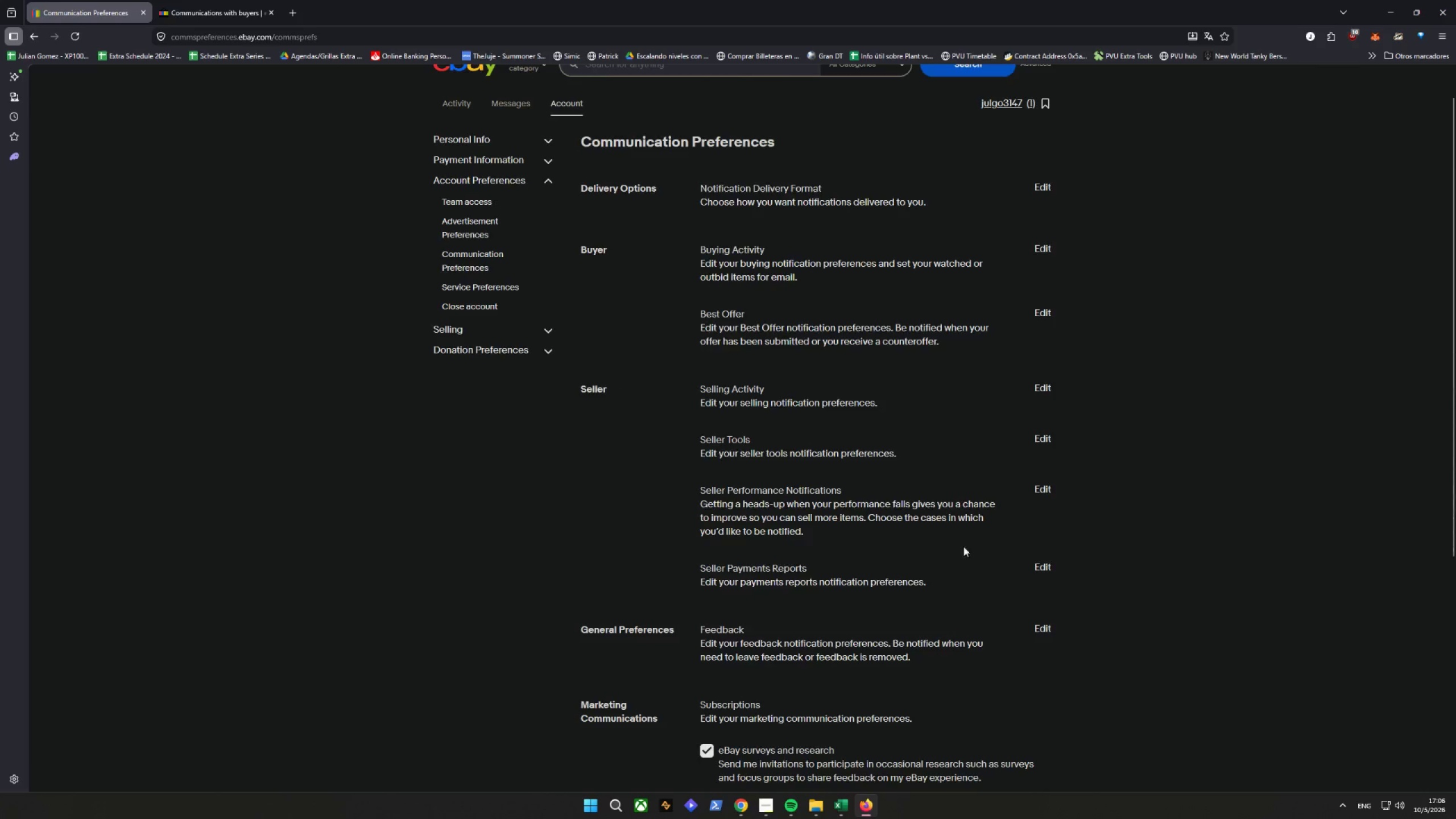 
scroll: coordinate [956, 560], scroll_direction: down, amount: 6.0
 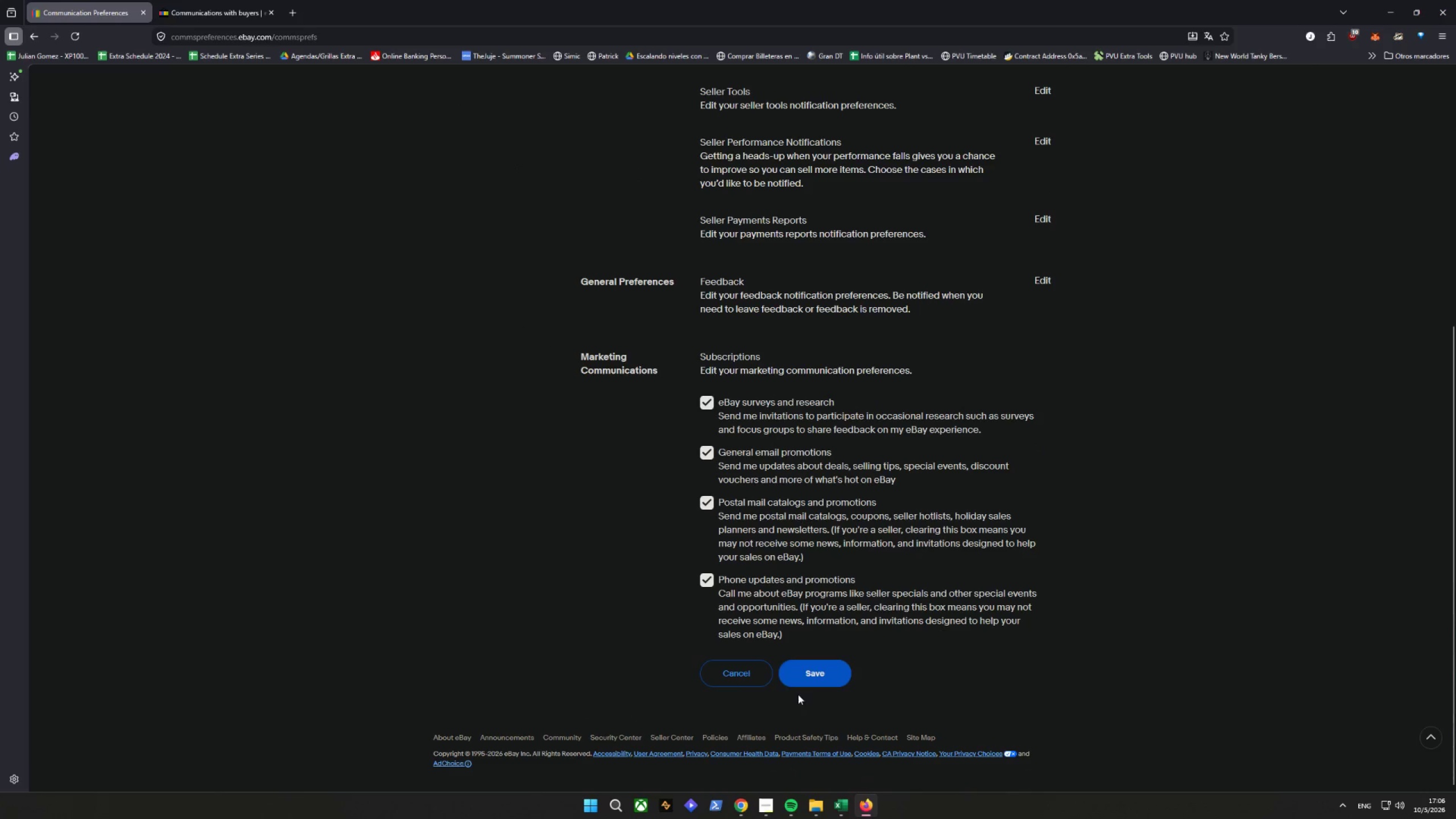 
left_click([725, 671])
 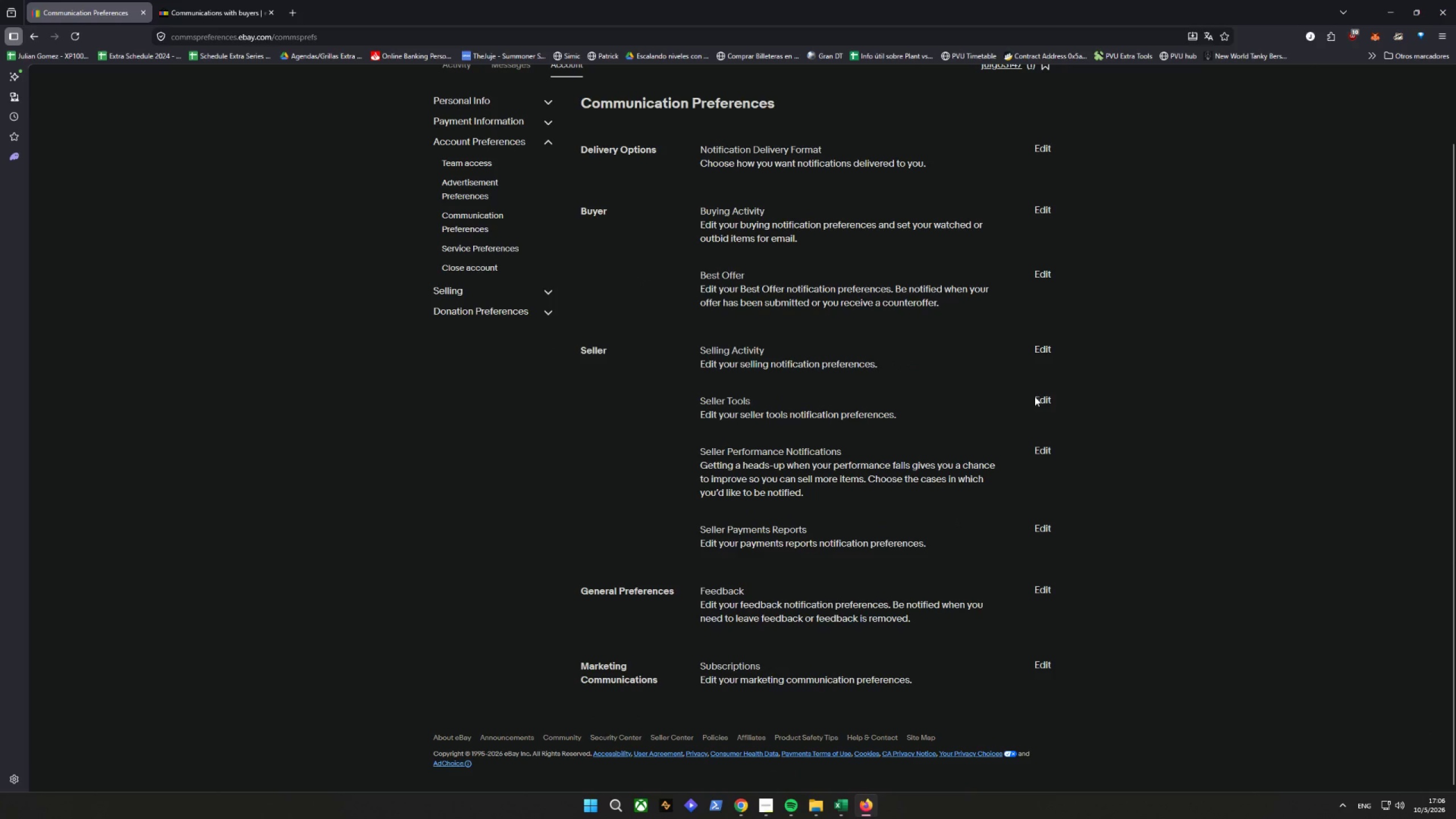 
double_click([1040, 402])
 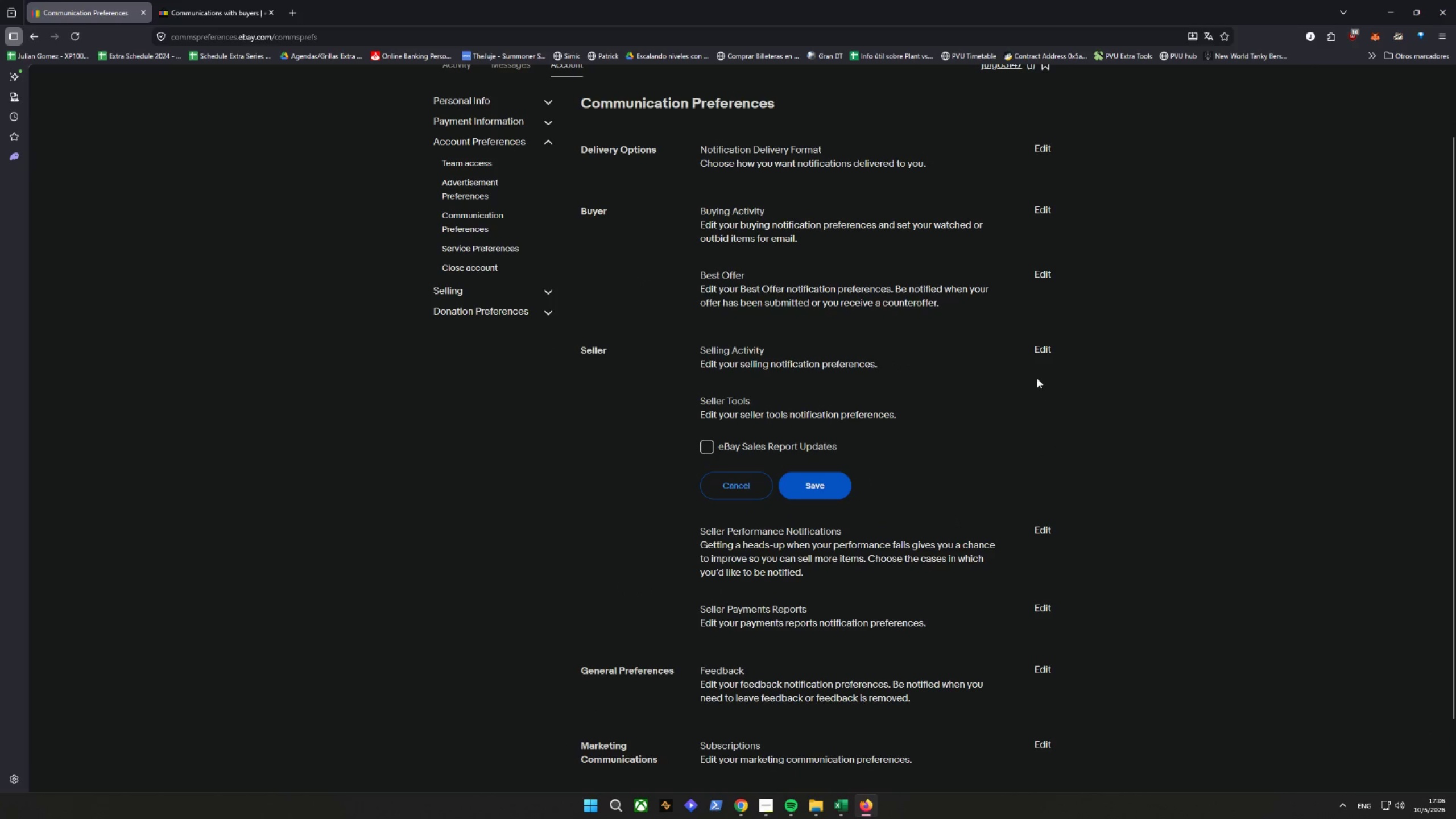 
left_click([1036, 348])
 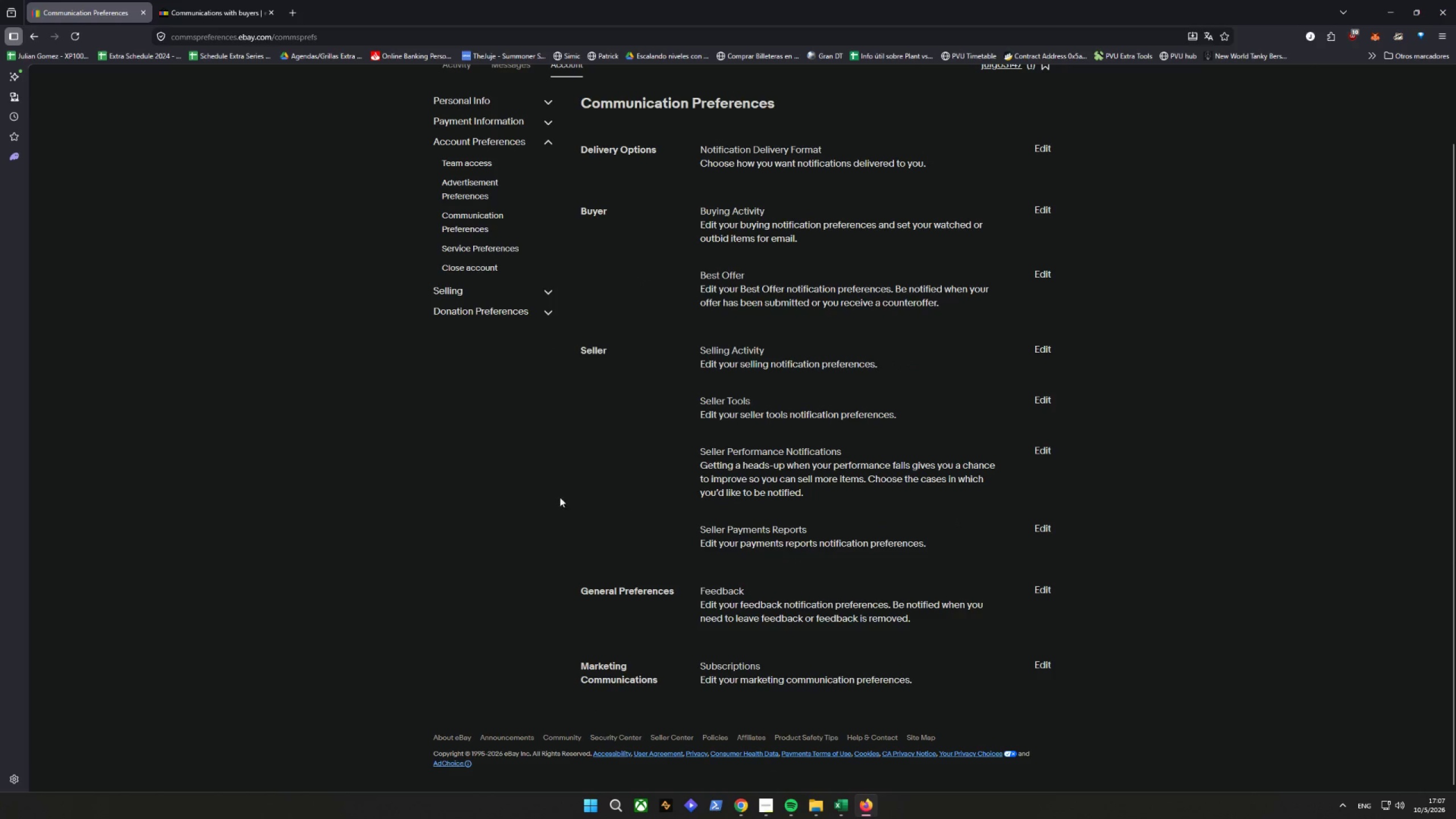 
scroll: coordinate [527, 479], scroll_direction: up, amount: 3.0
 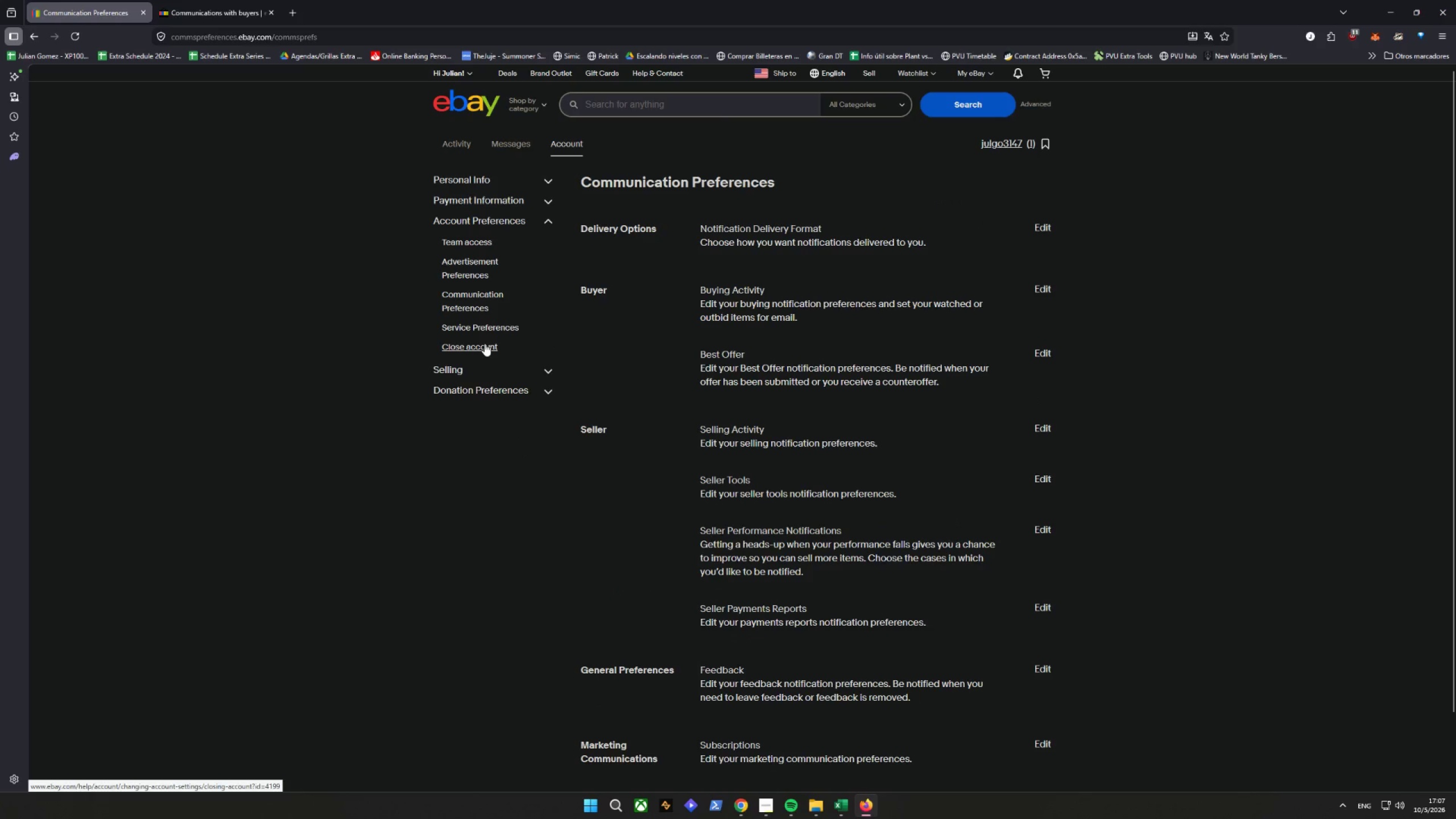 
wait(7.94)
 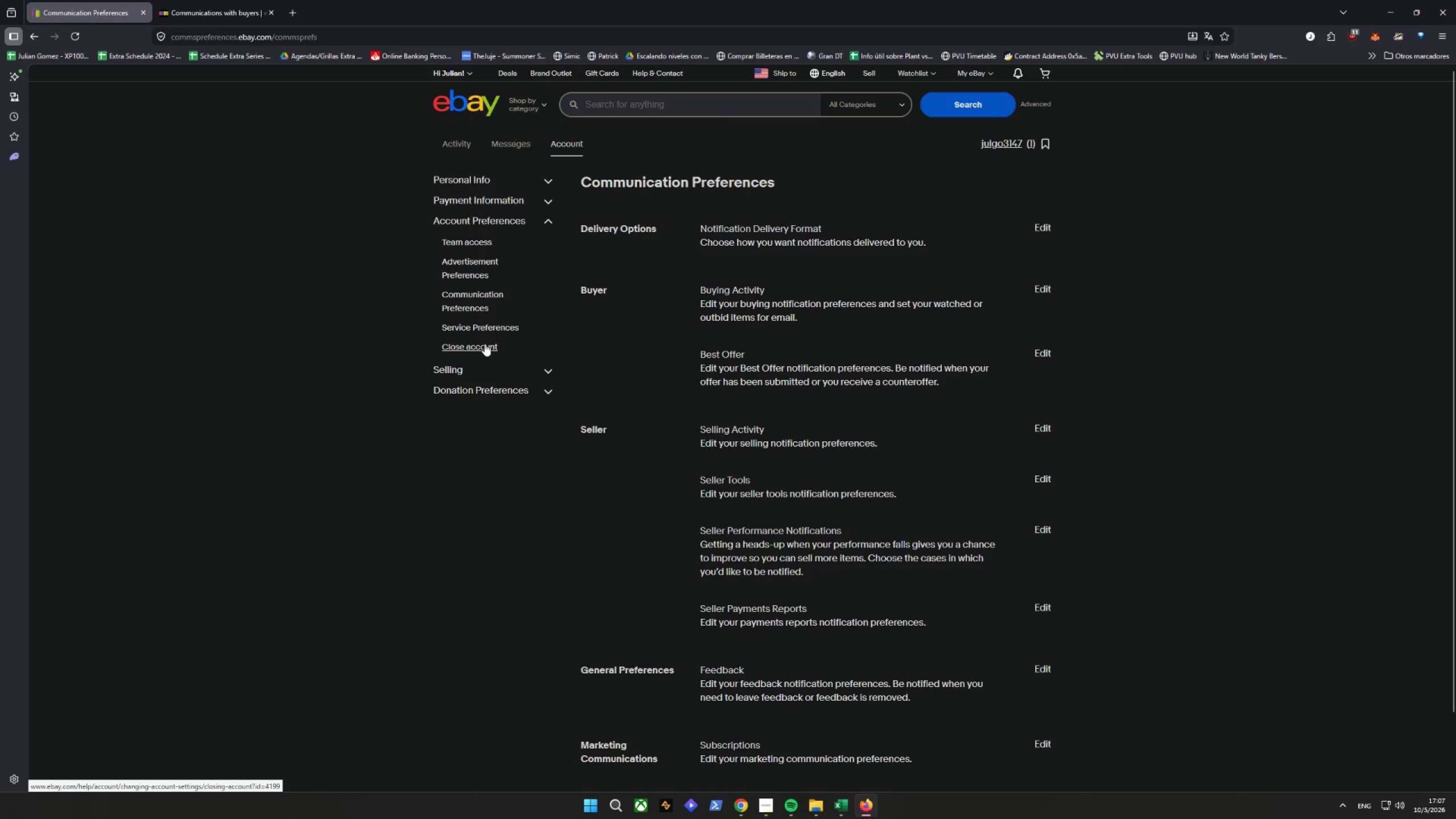 
double_click([547, 372])
 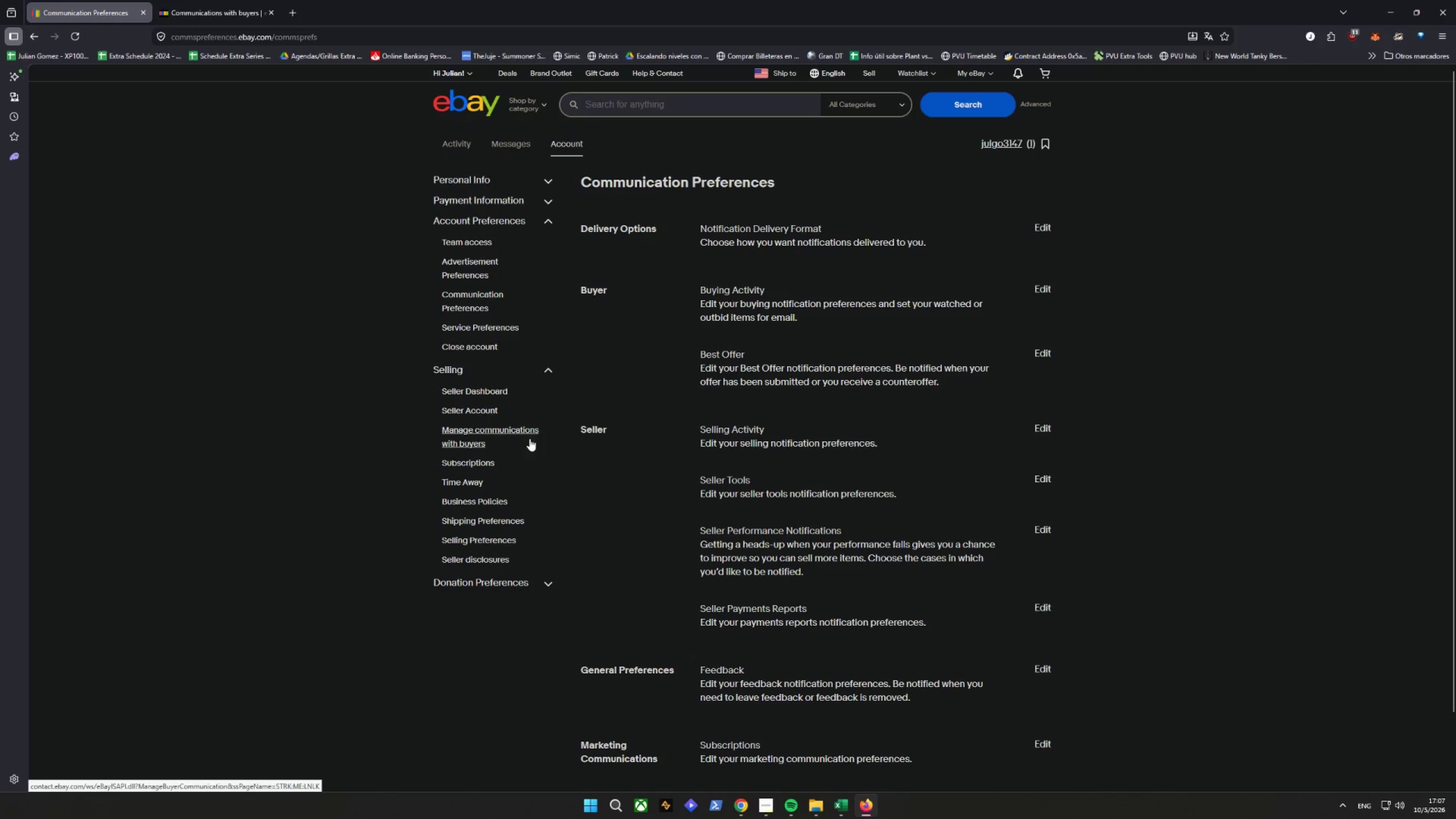 
wait(5.7)
 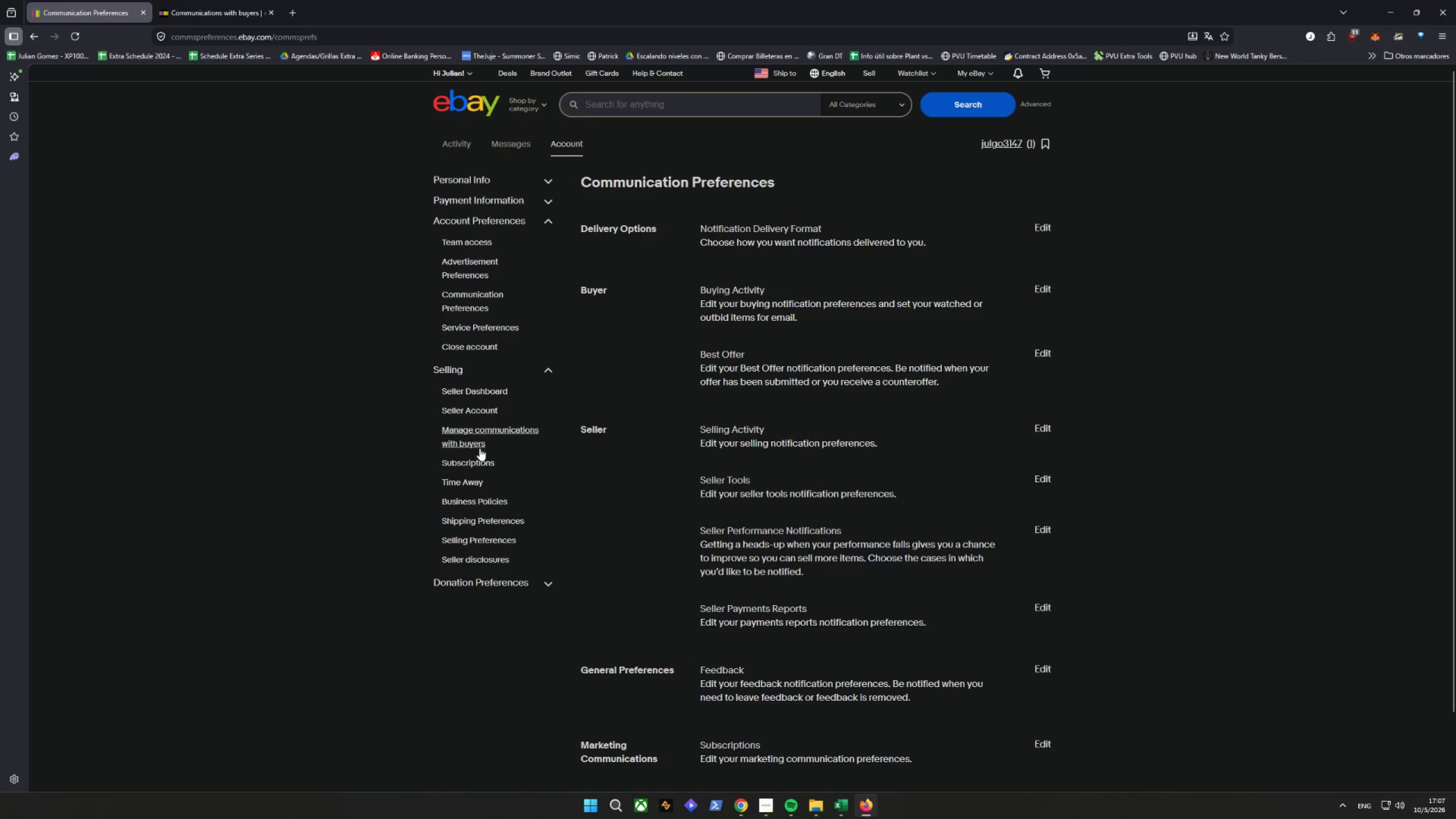 
left_click([1047, 424])
 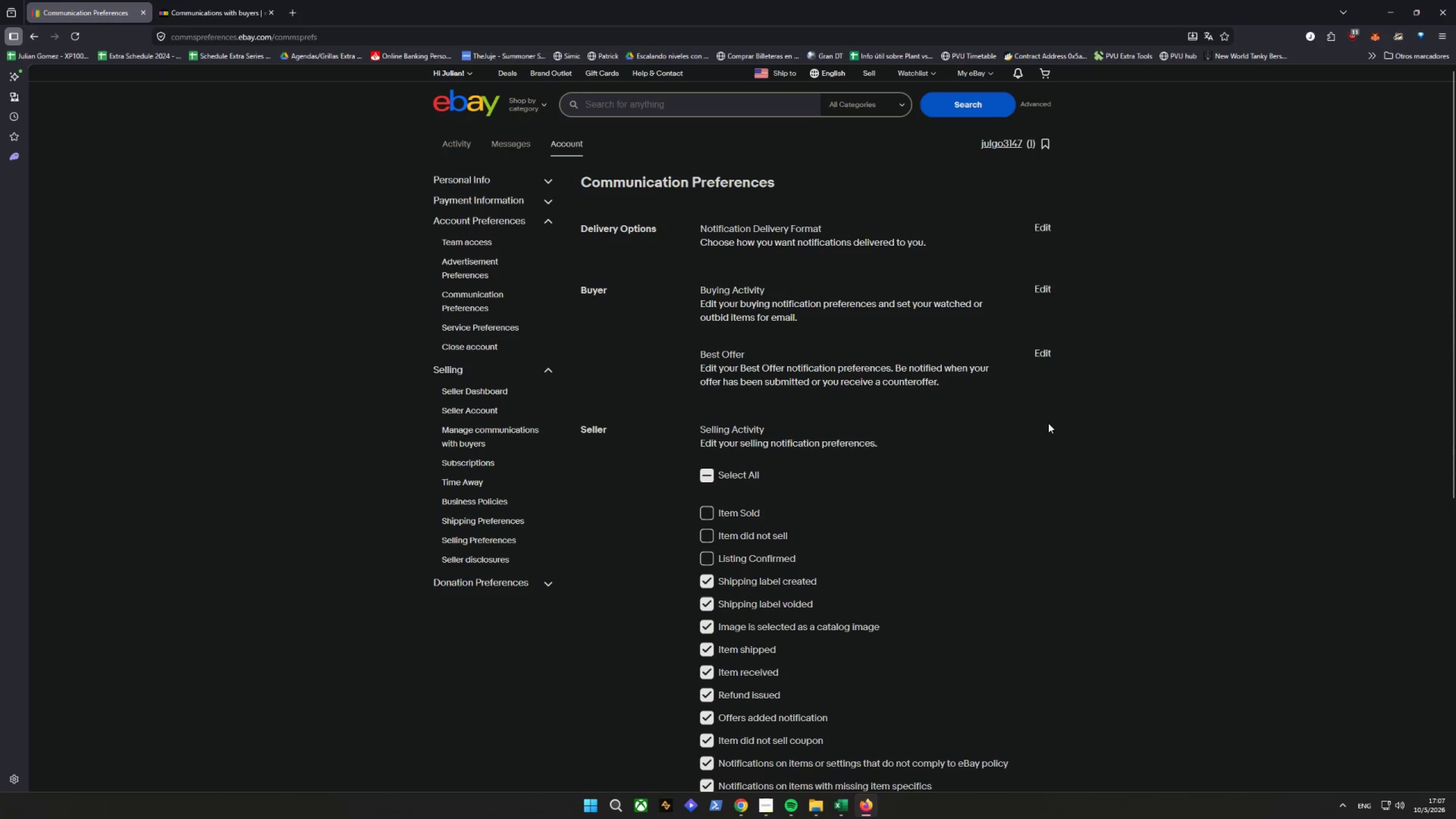 
scroll: coordinate [907, 478], scroll_direction: down, amount: 7.0
 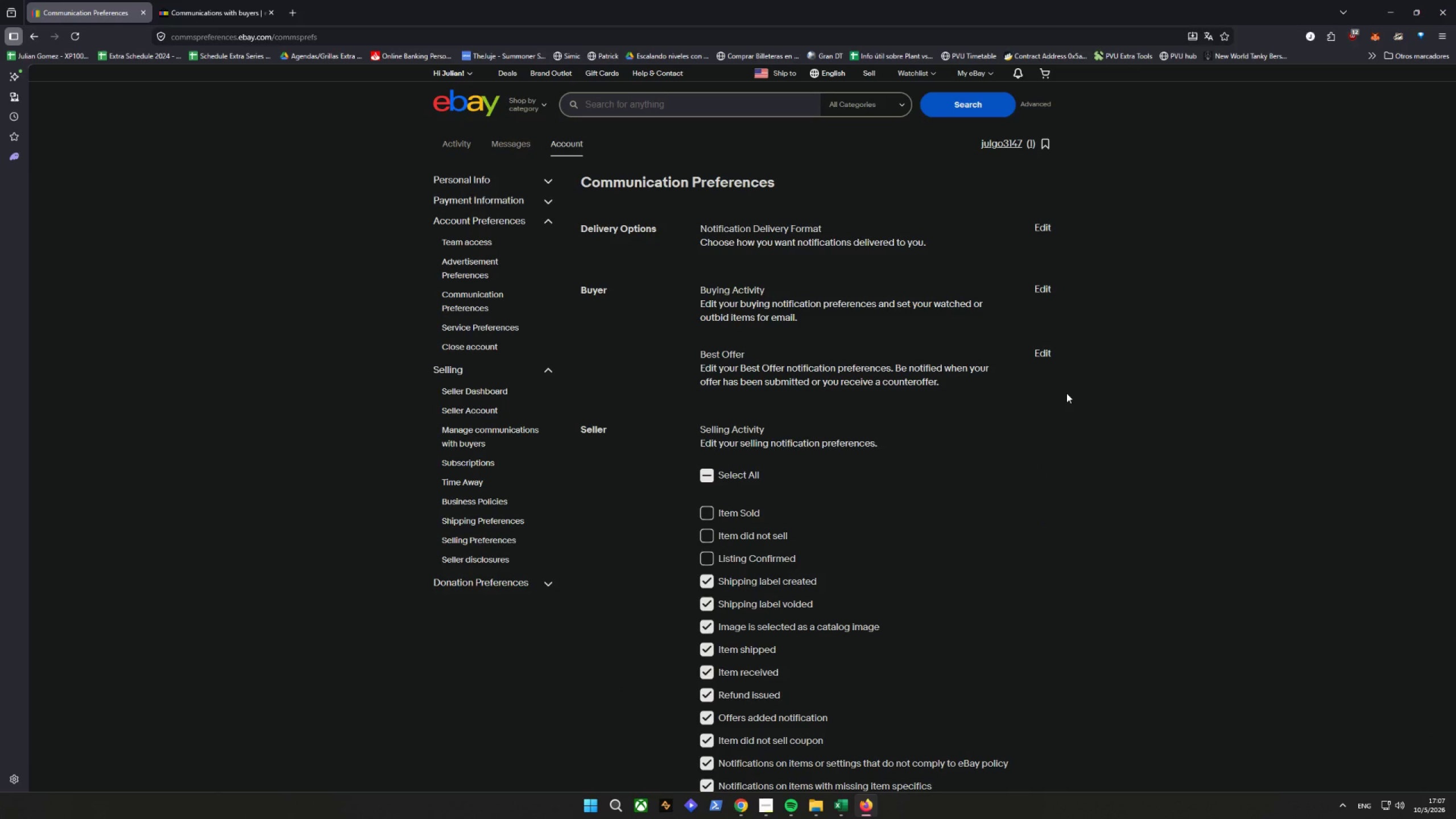 
wait(11.52)
 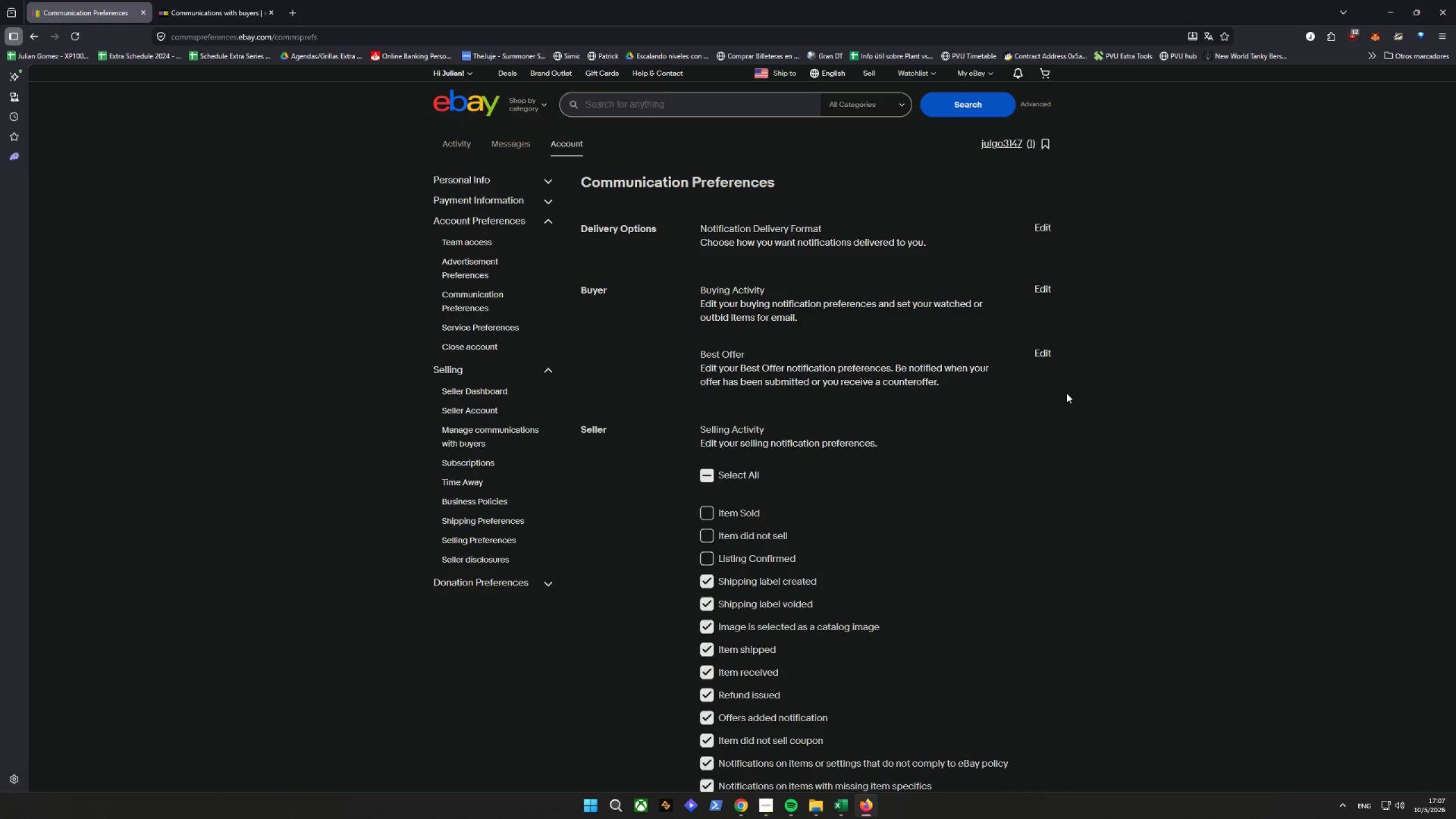 
left_click([1043, 288])
 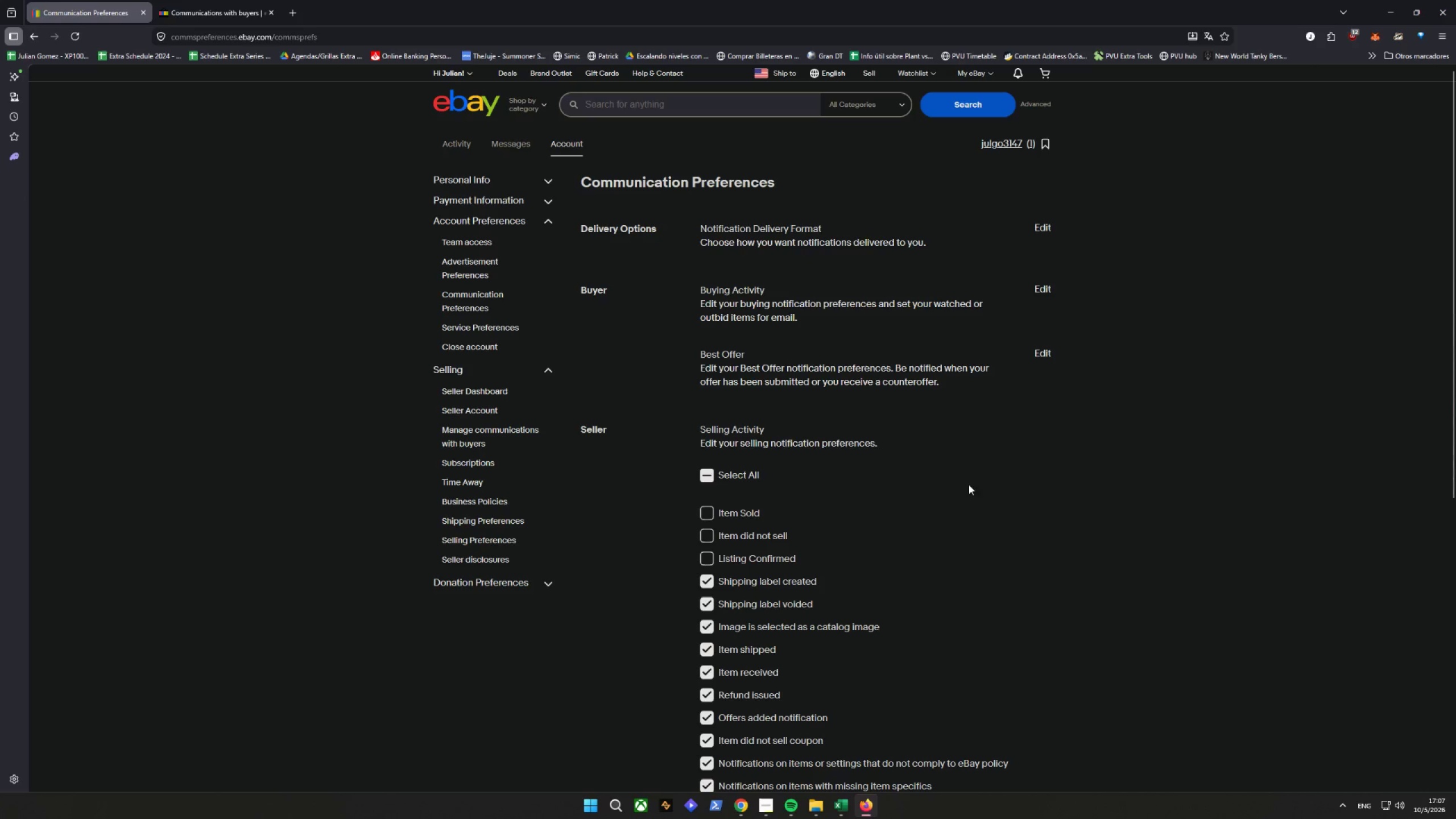 
scroll: coordinate [969, 515], scroll_direction: down, amount: 8.0
 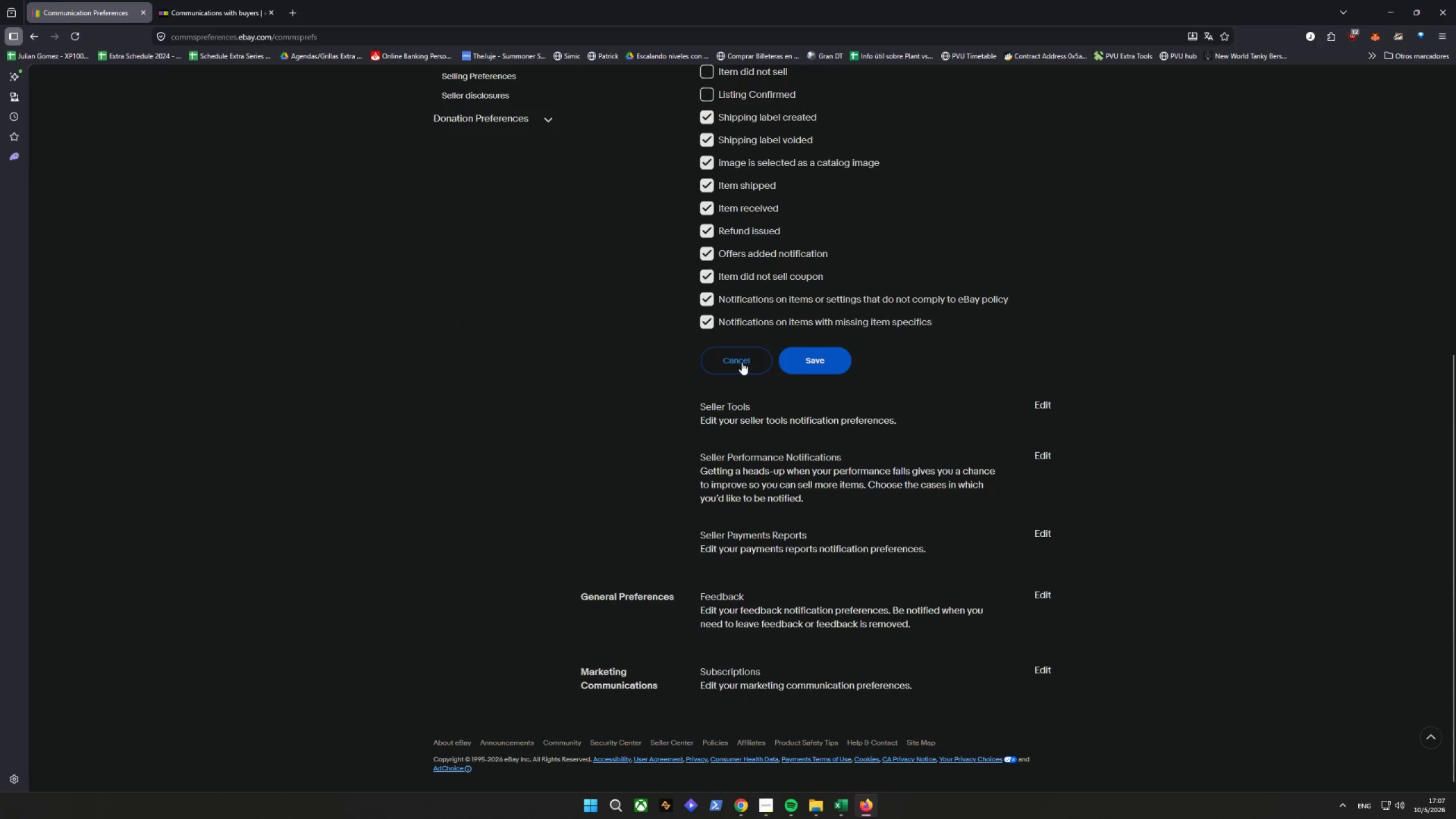 
scroll: coordinate [1033, 413], scroll_direction: up, amount: 5.0
 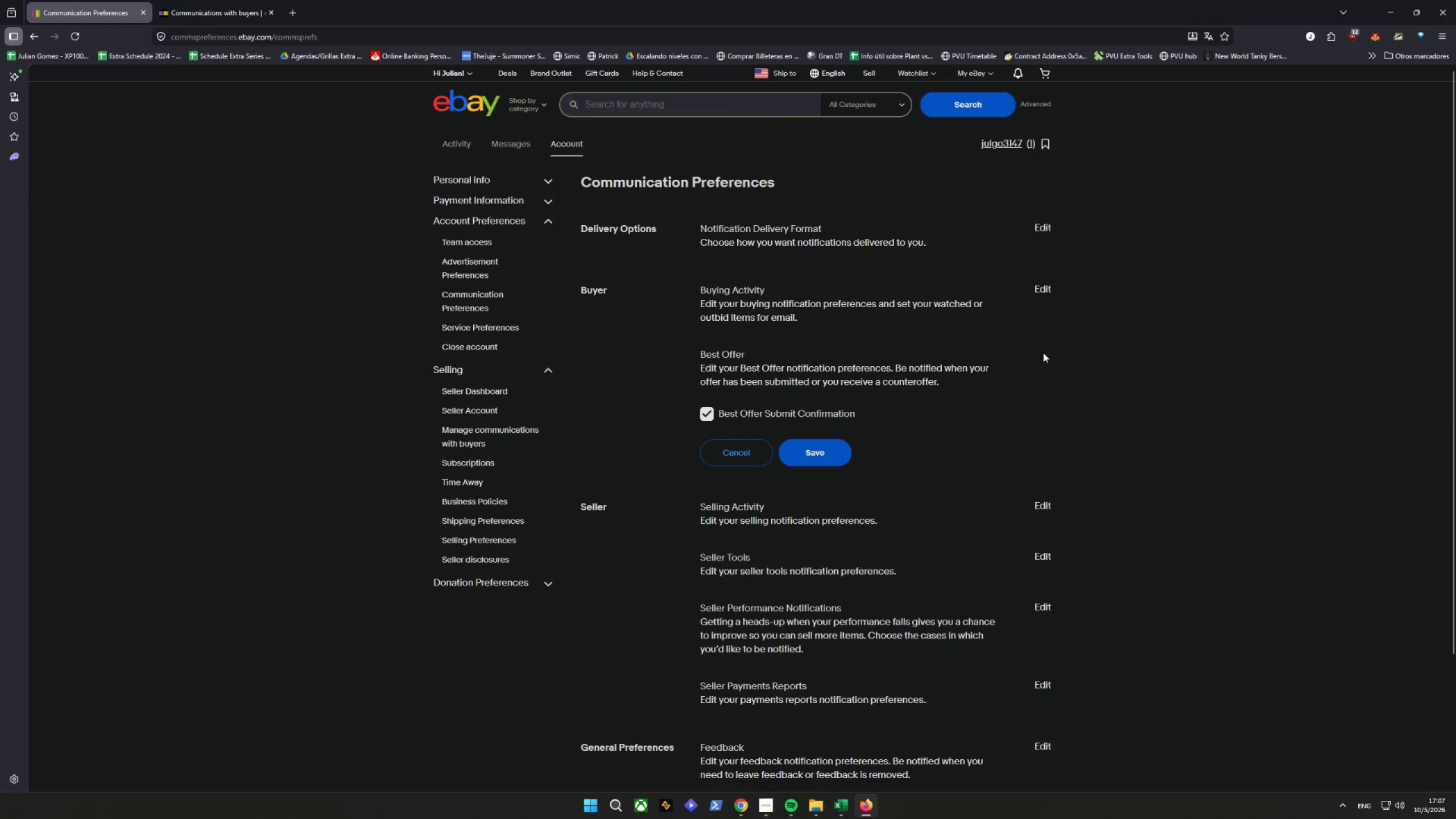 
left_click([1044, 350])
 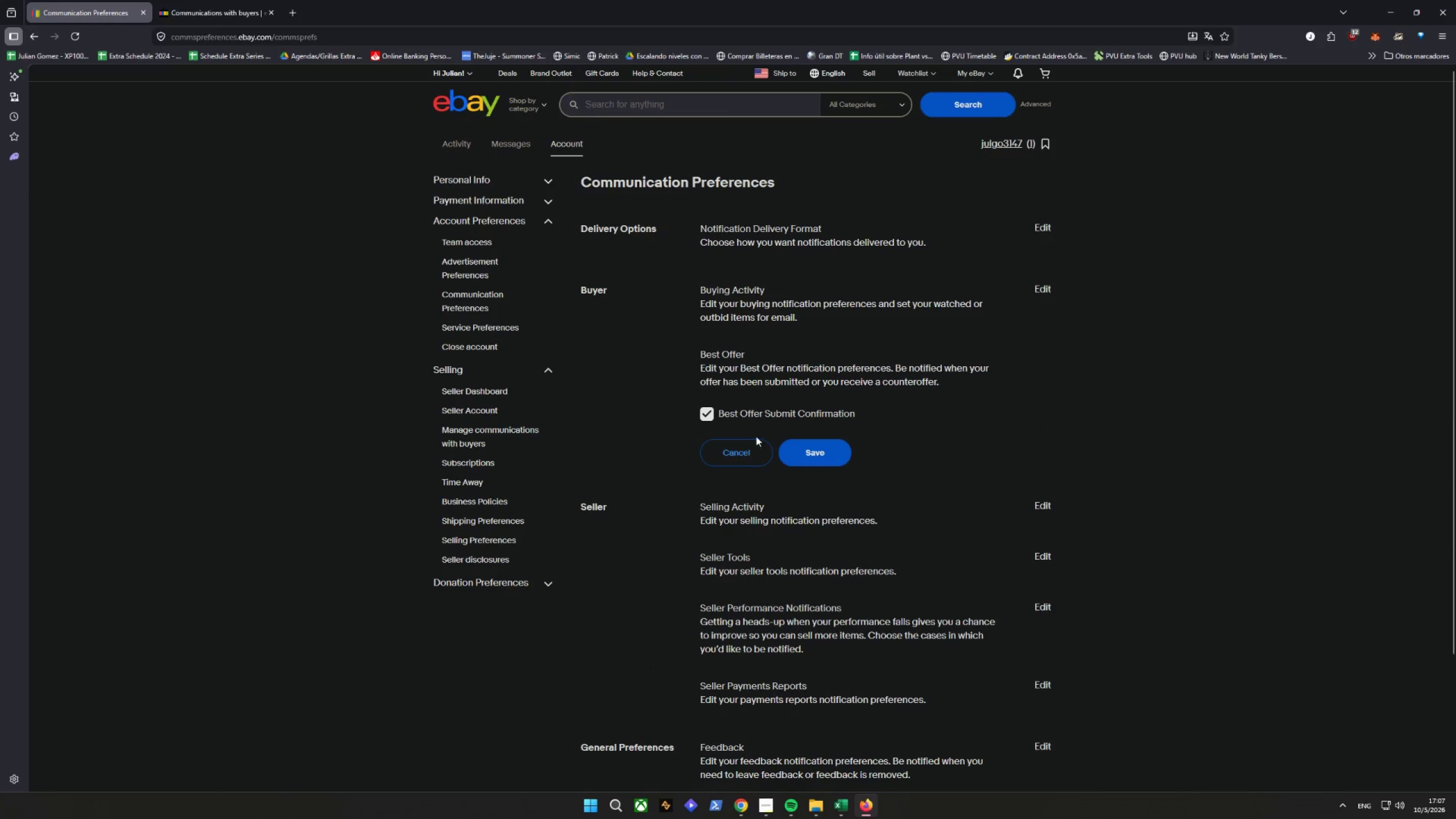 
left_click([739, 449])
 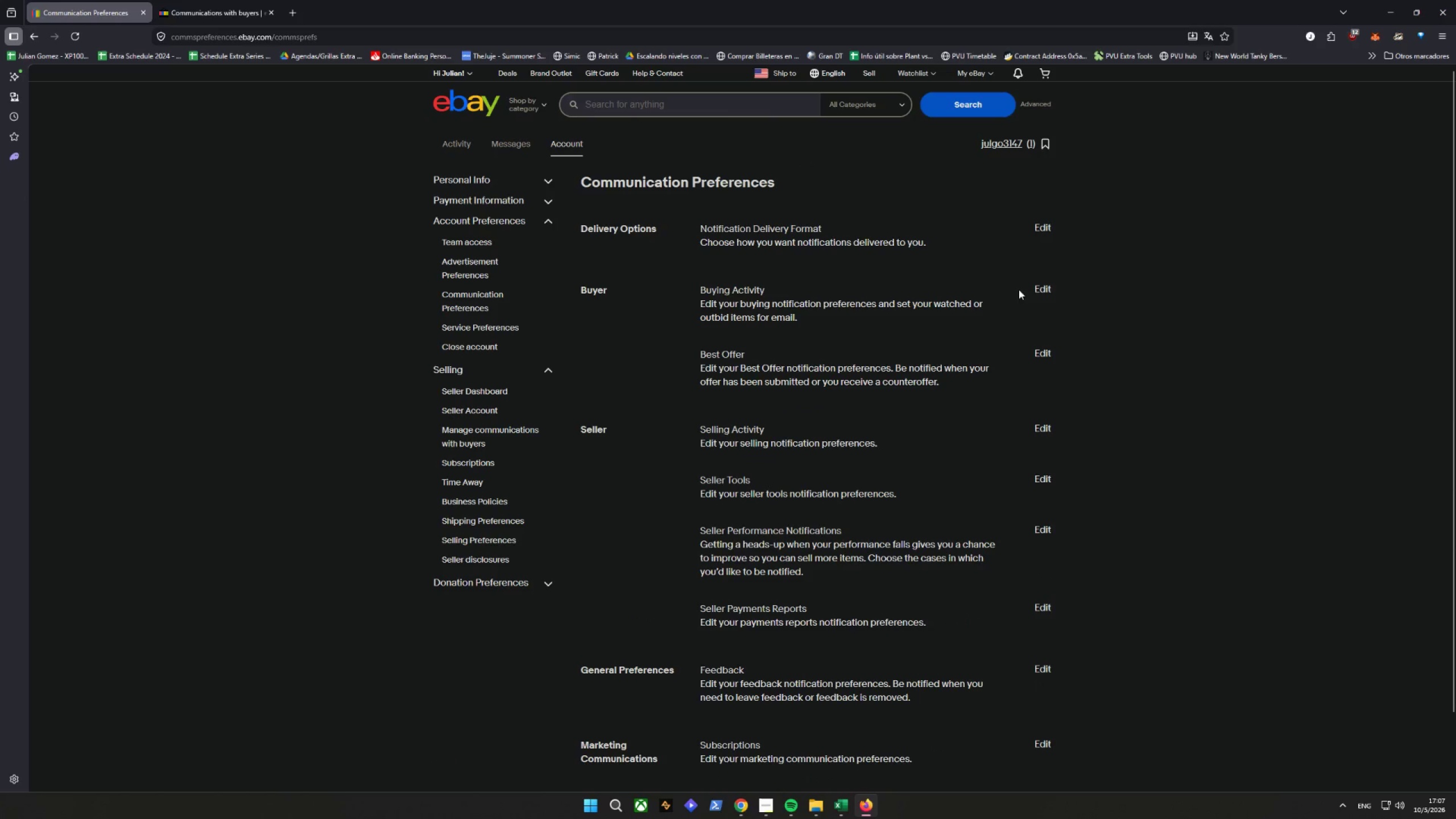 
left_click([1039, 286])
 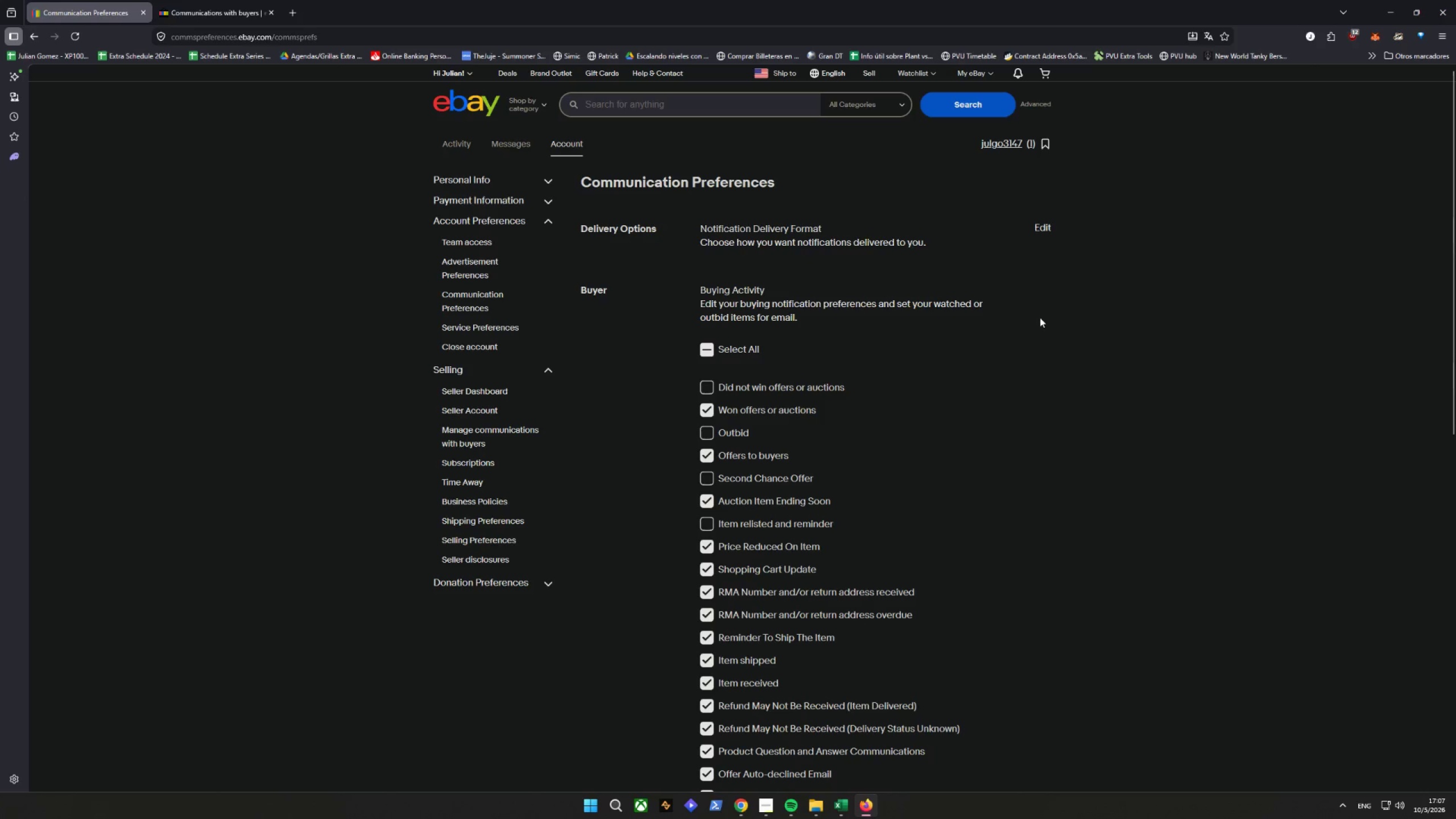 
scroll: coordinate [1029, 416], scroll_direction: down, amount: 6.0
 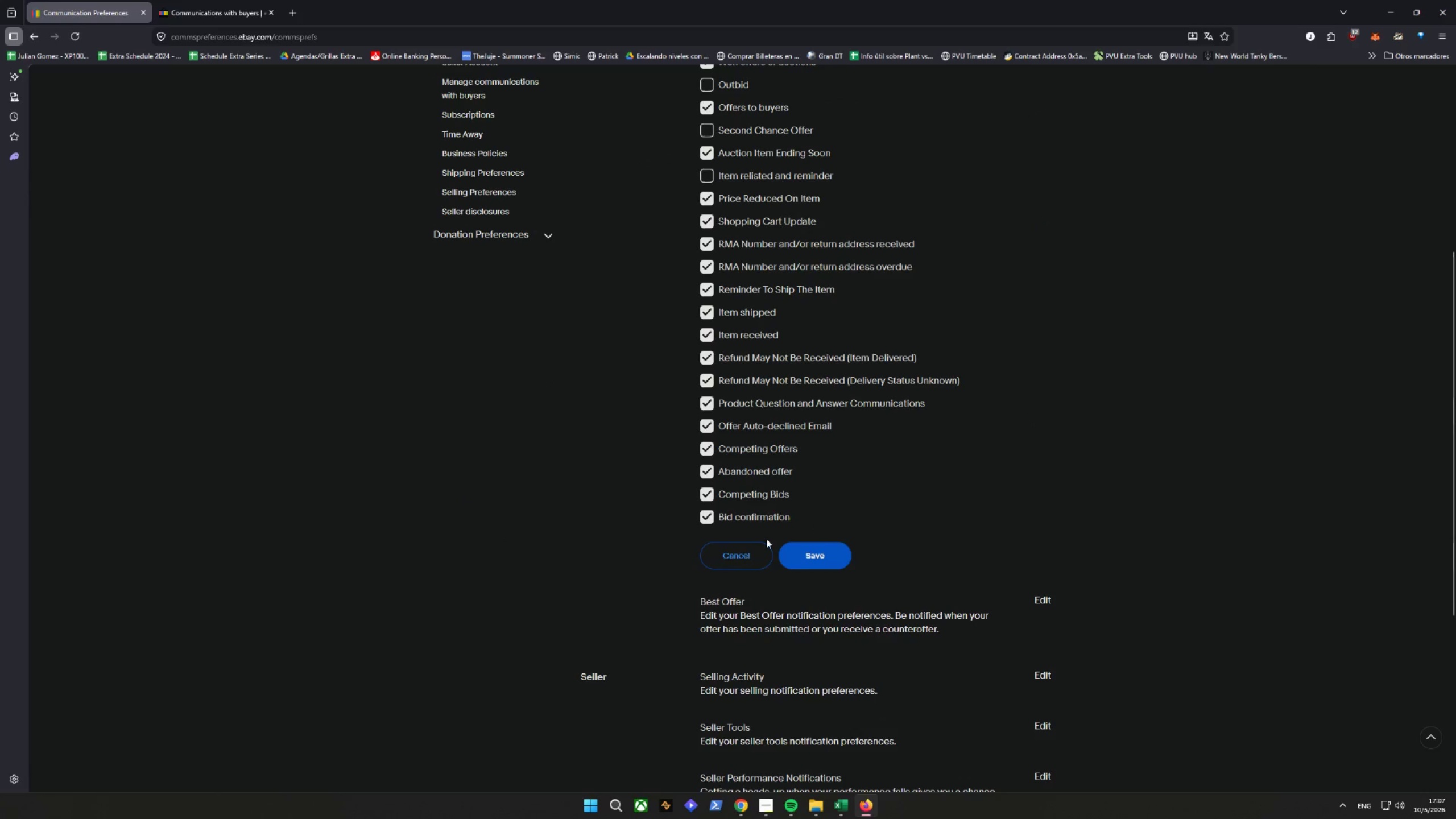 
left_click([726, 547])
 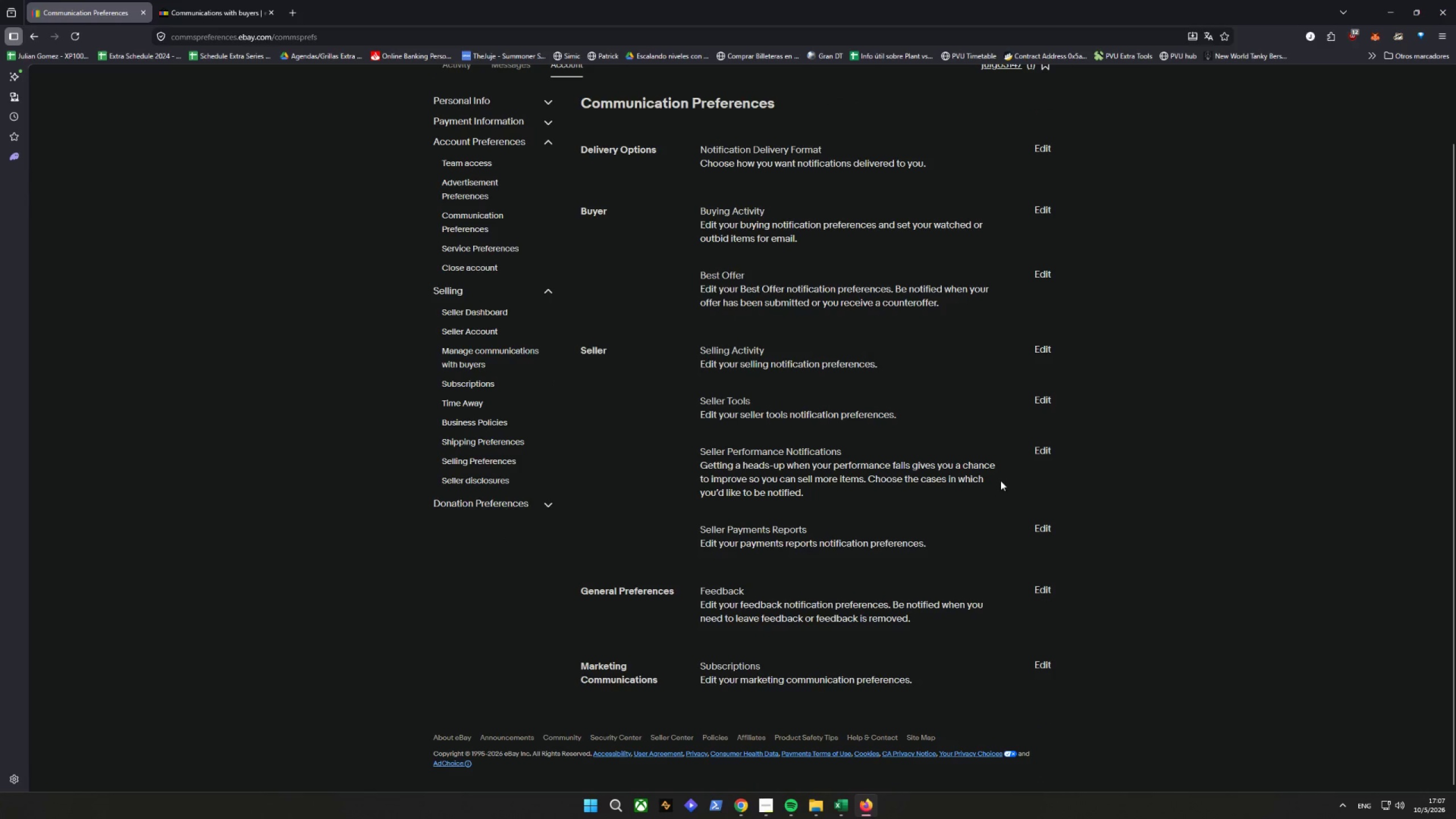 
scroll: coordinate [1025, 464], scroll_direction: up, amount: 3.0
 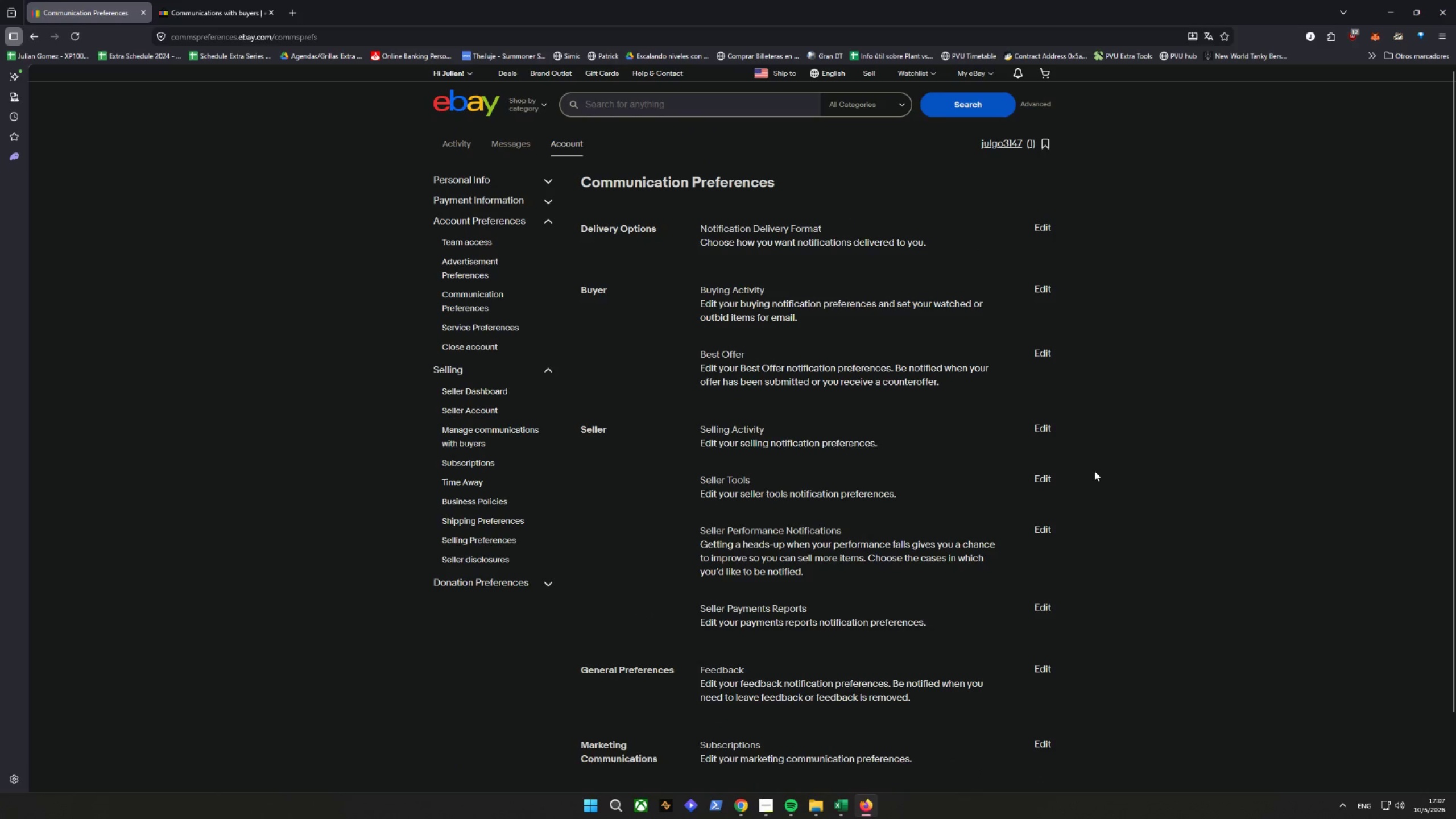 
scroll: coordinate [1094, 471], scroll_direction: down, amount: 1.0
 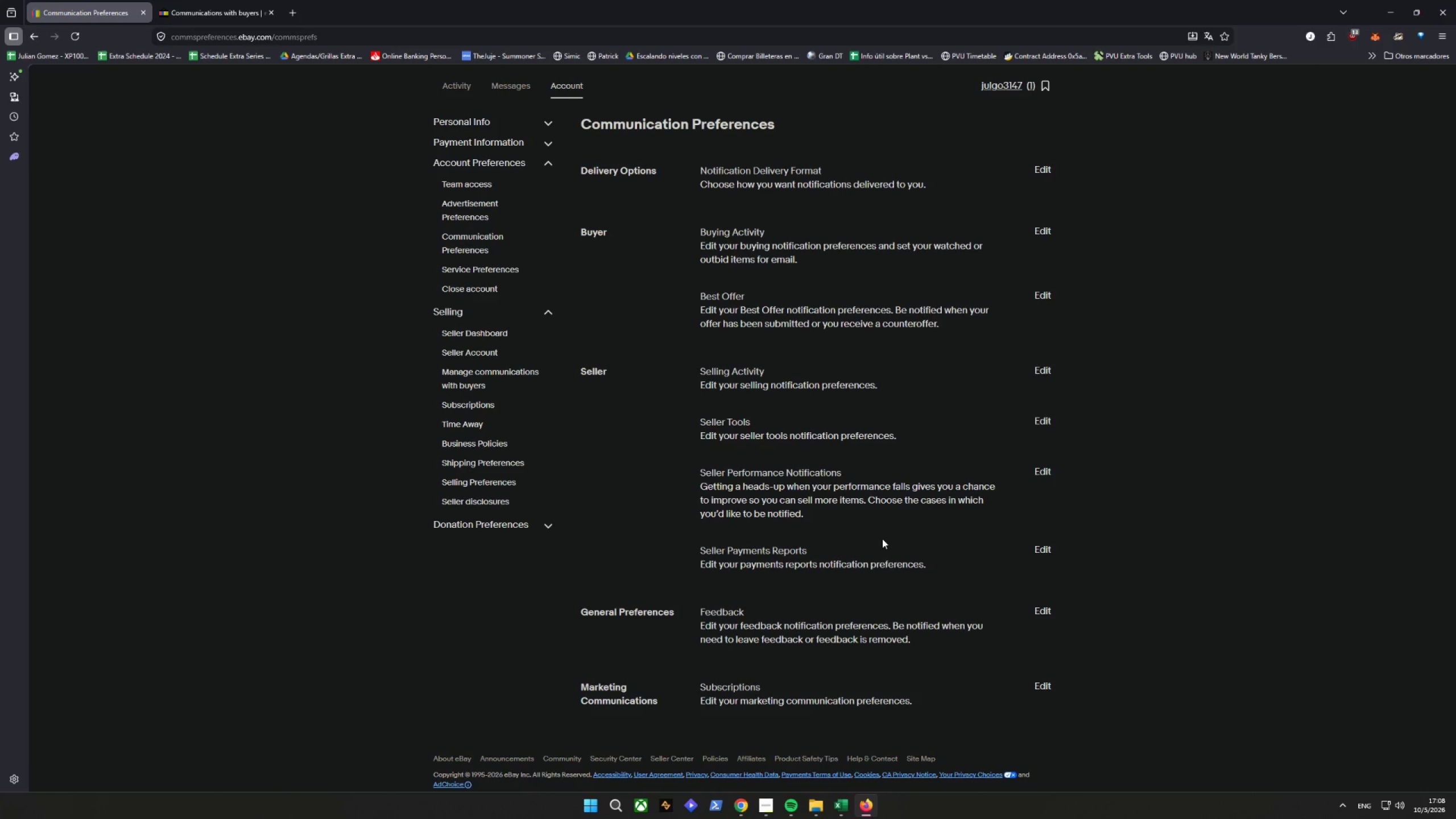 
wait(51.15)
 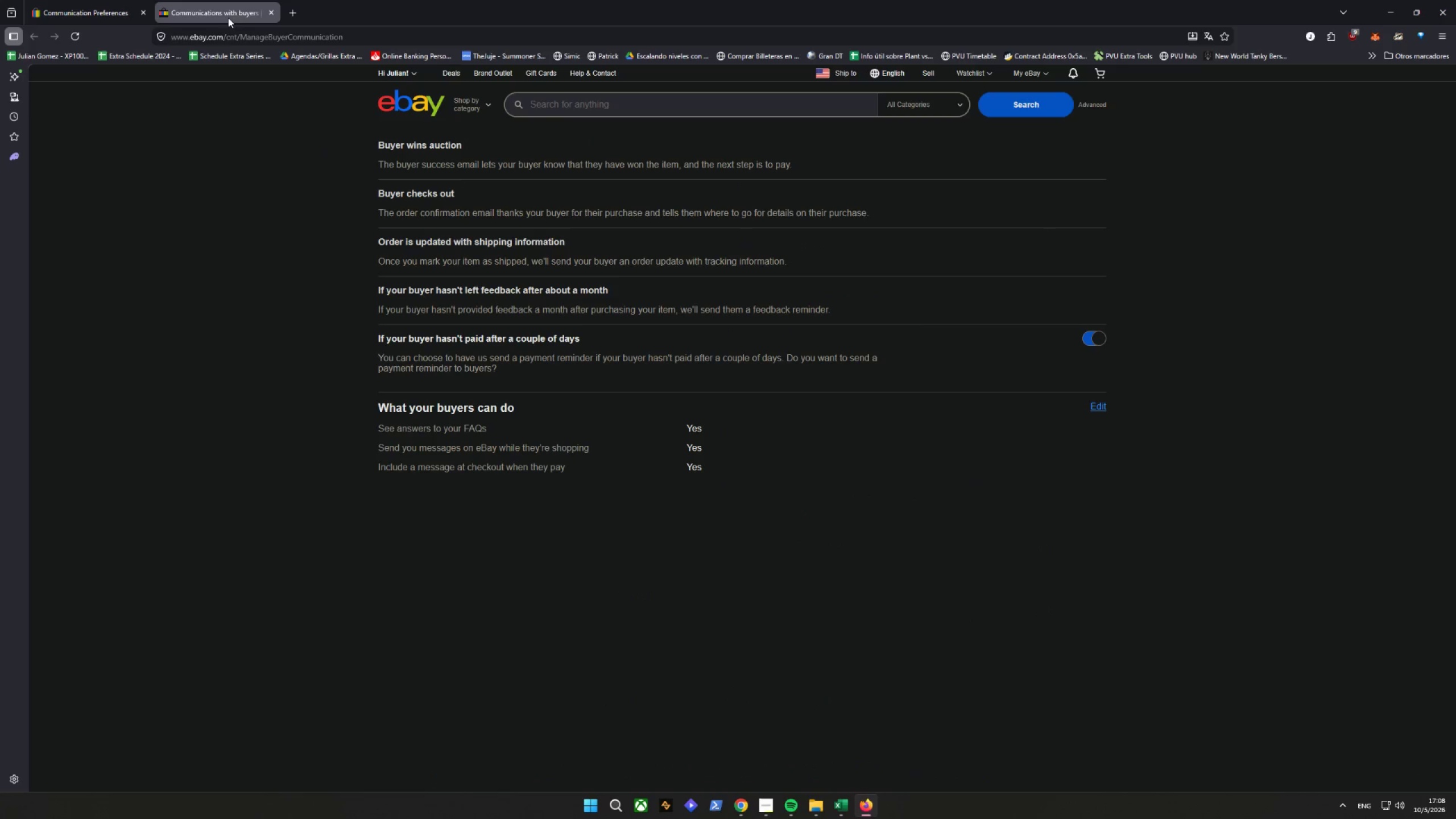 
left_click([228, 18])
 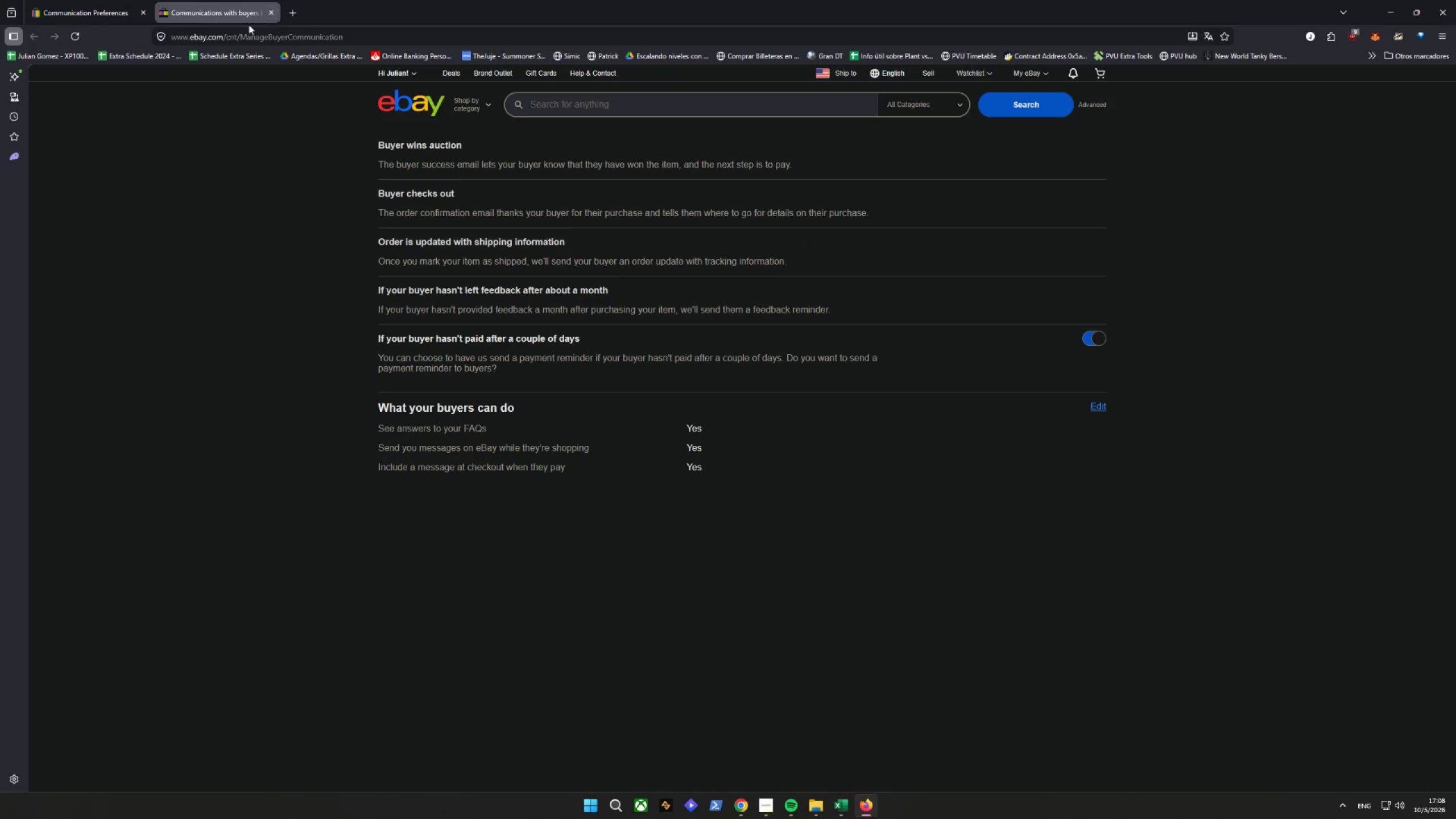 
scroll: coordinate [238, 30], scroll_direction: up, amount: 3.0
 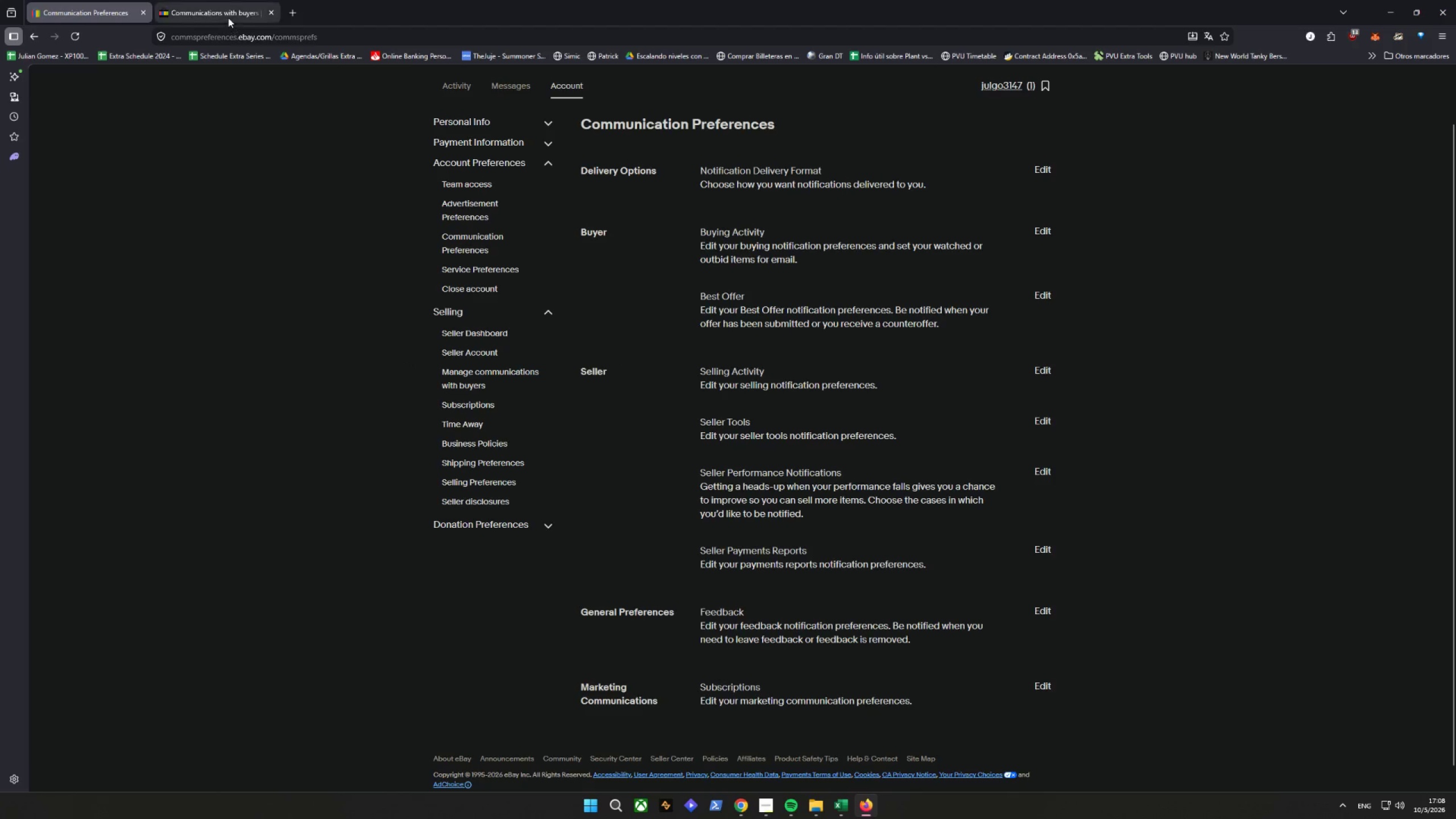 
left_click_drag(start_coordinate=[225, 38], to_coordinate=[576, 49])
 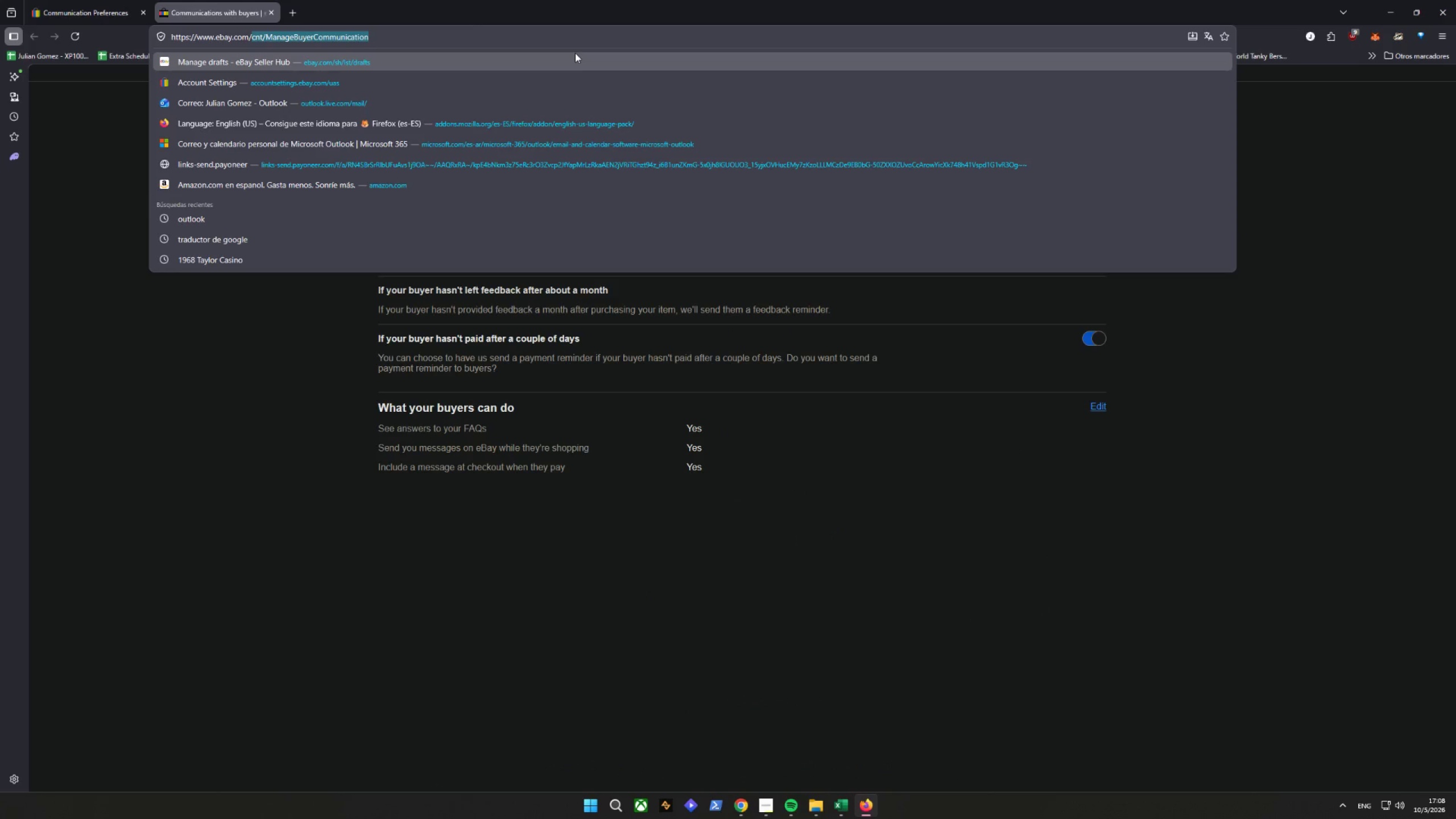 
type(messages)
 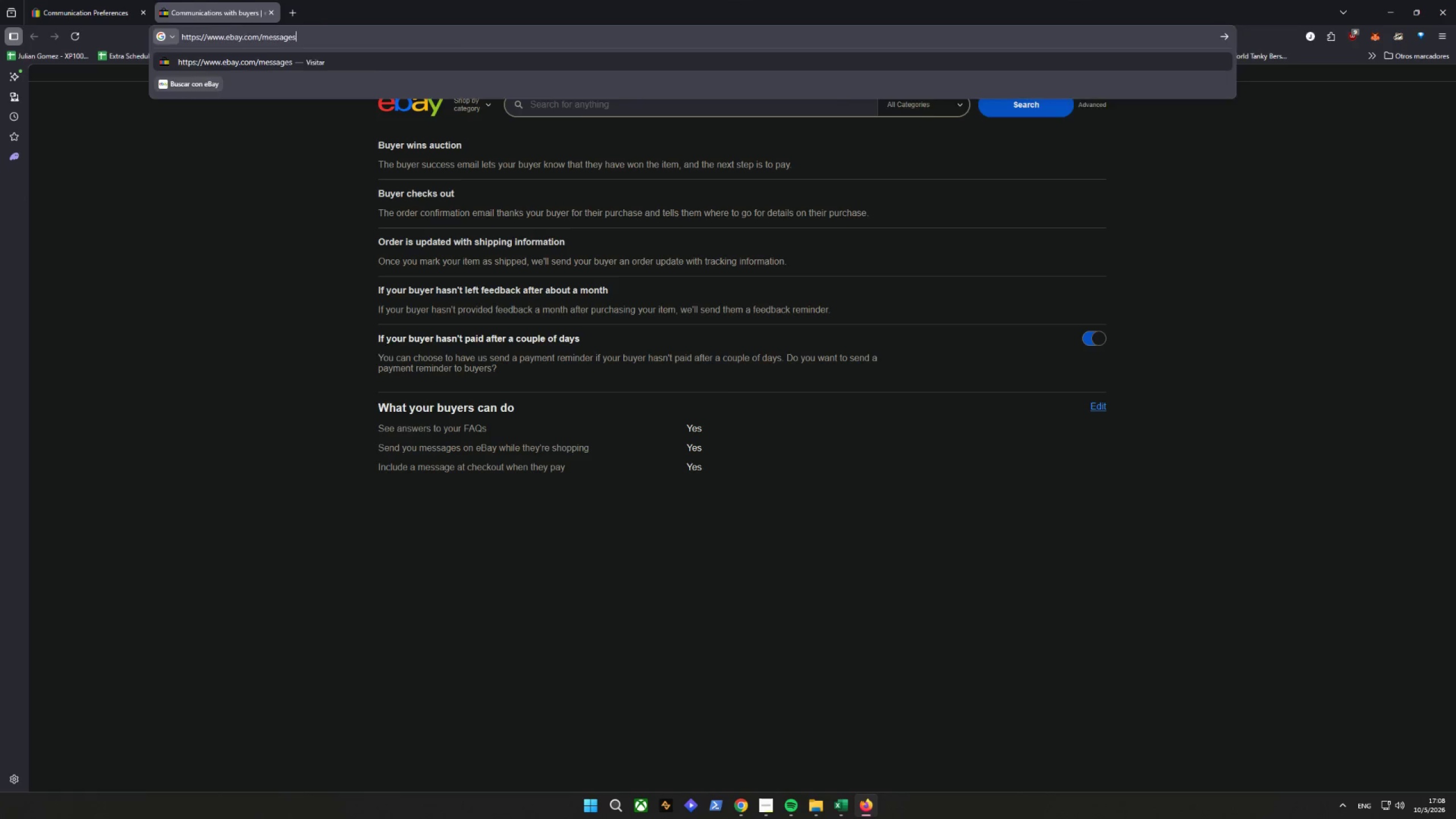 
key(Enter)
 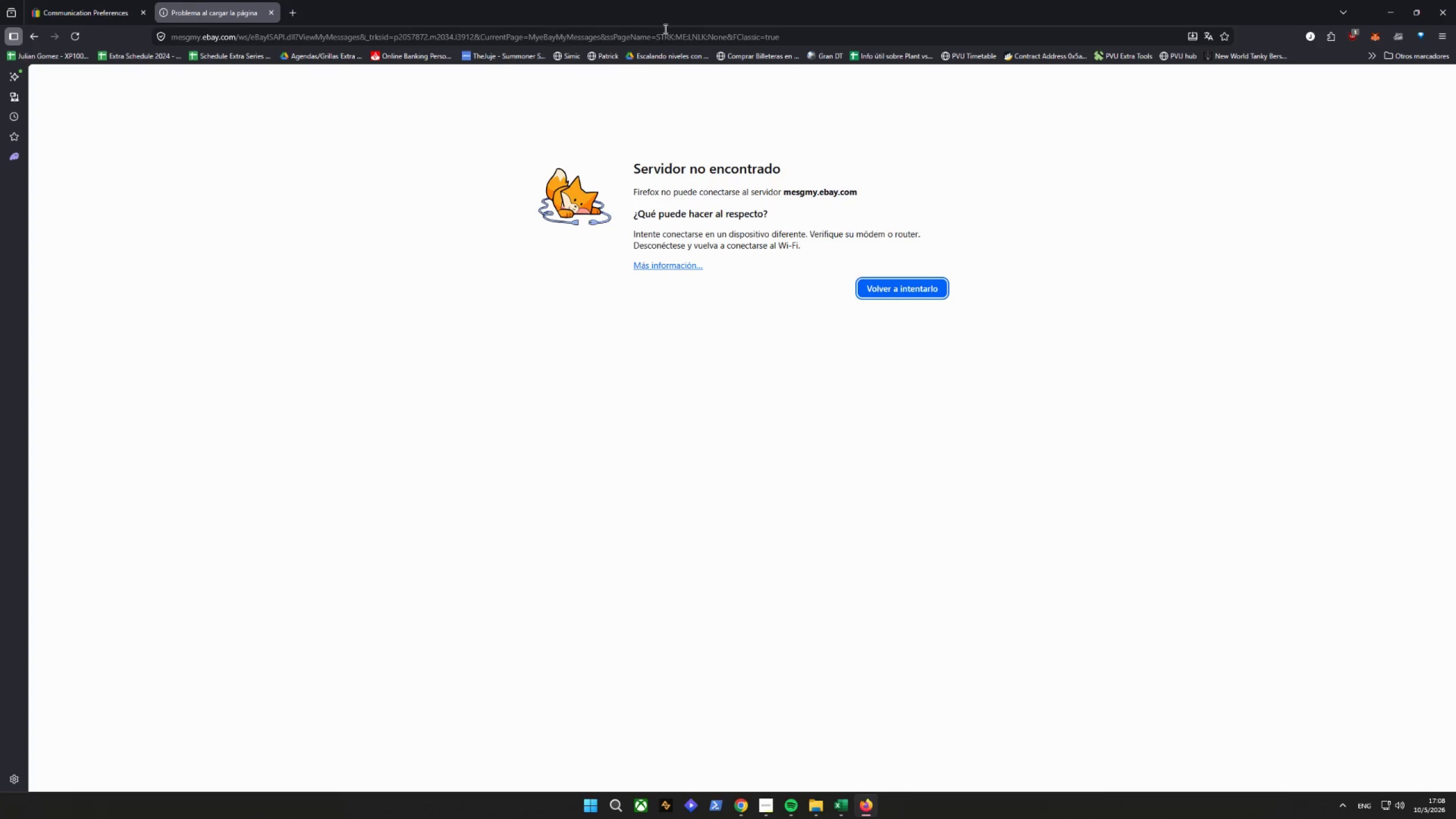 
left_click([902, 293])
 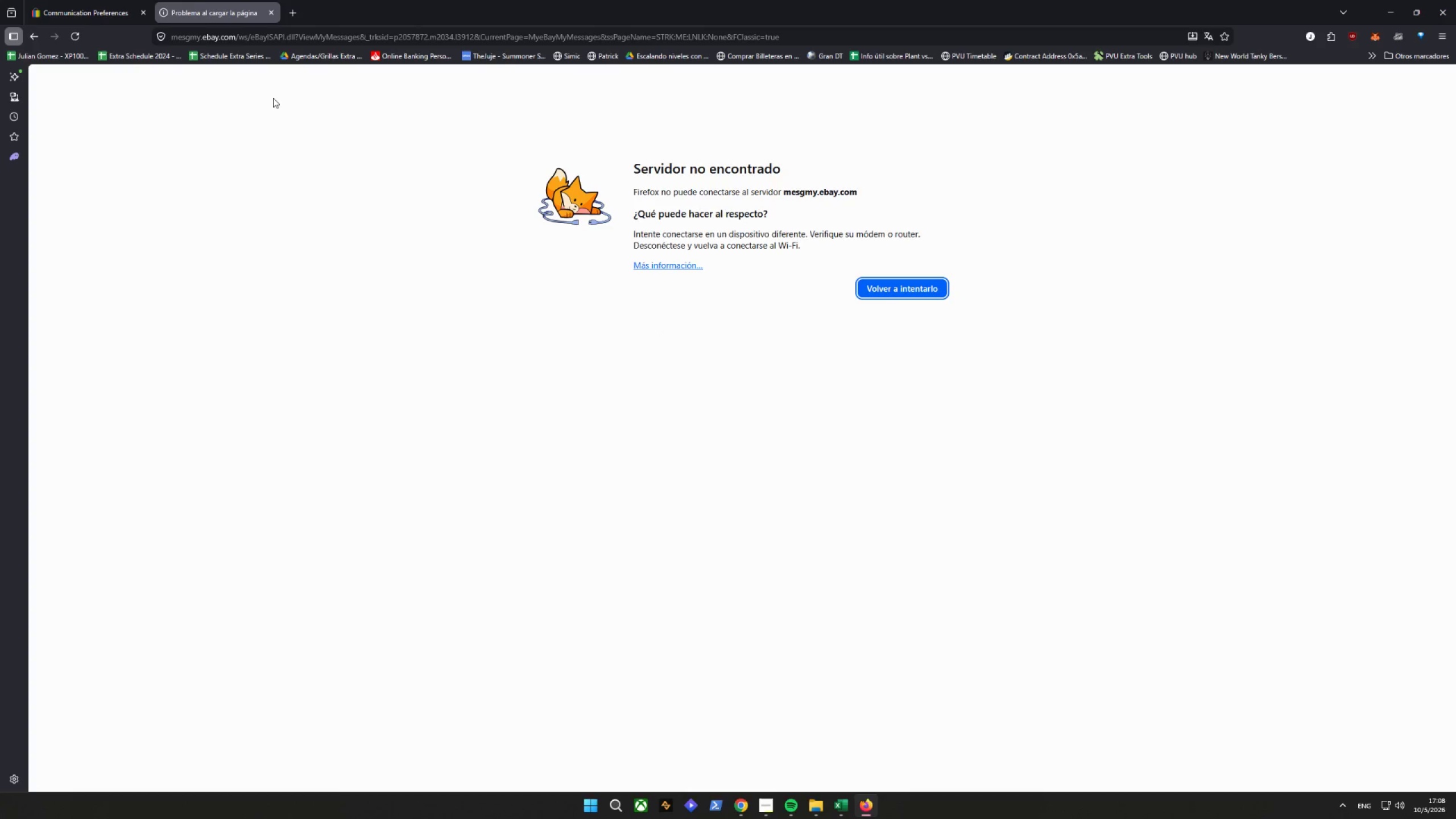 
left_click([271, 16])
 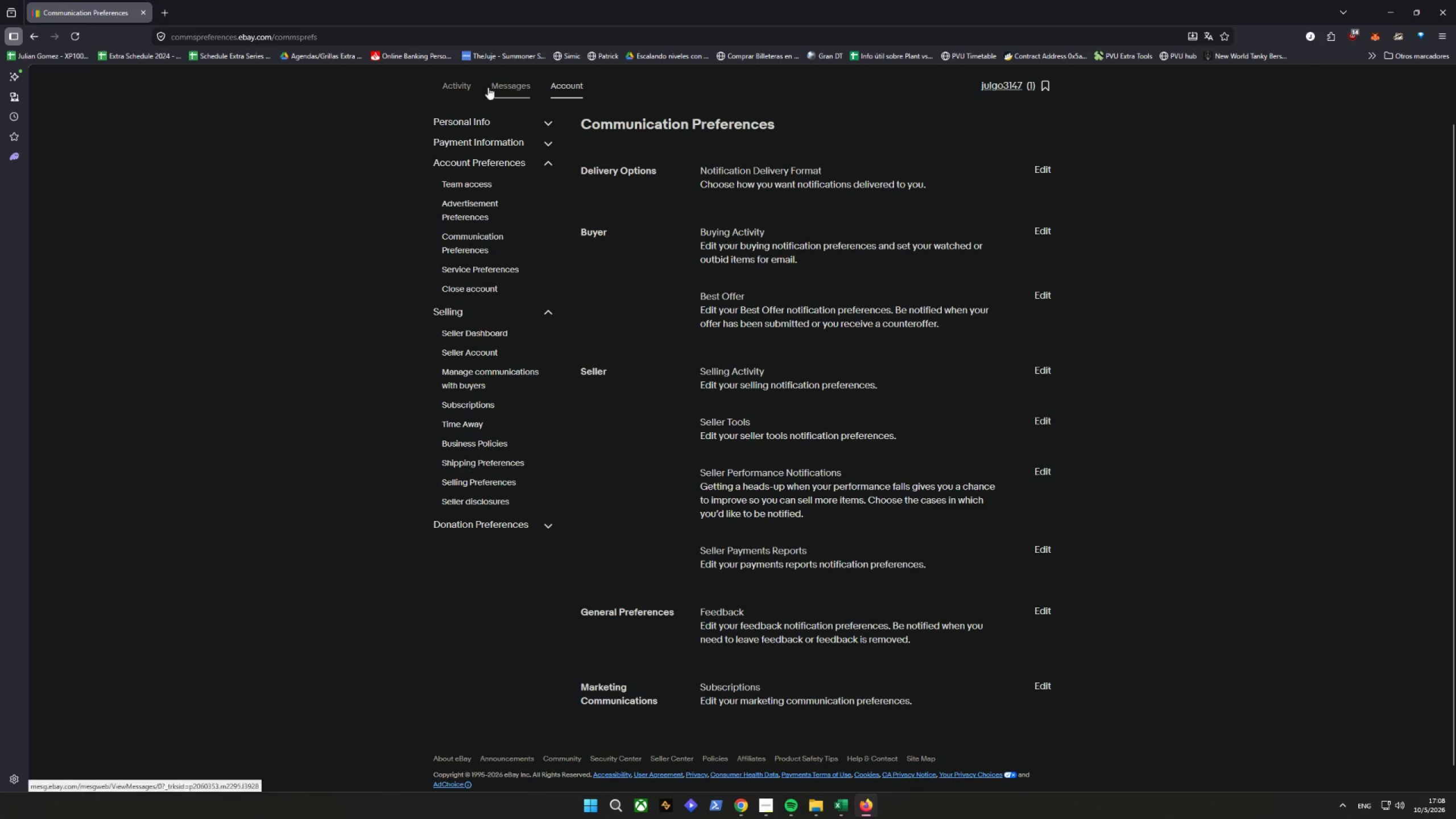 
left_click([508, 89])
 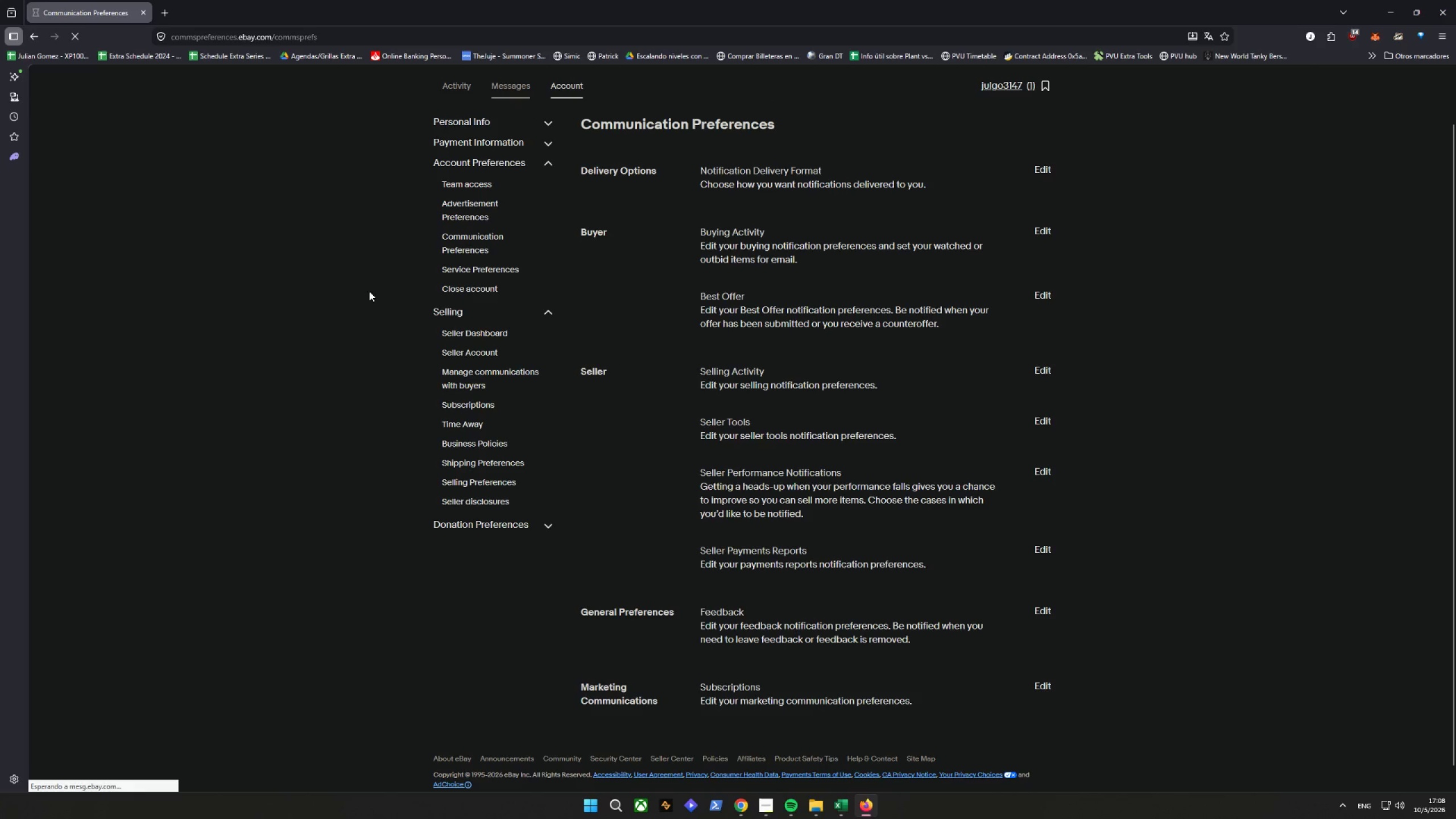 
mouse_move([182, 239])
 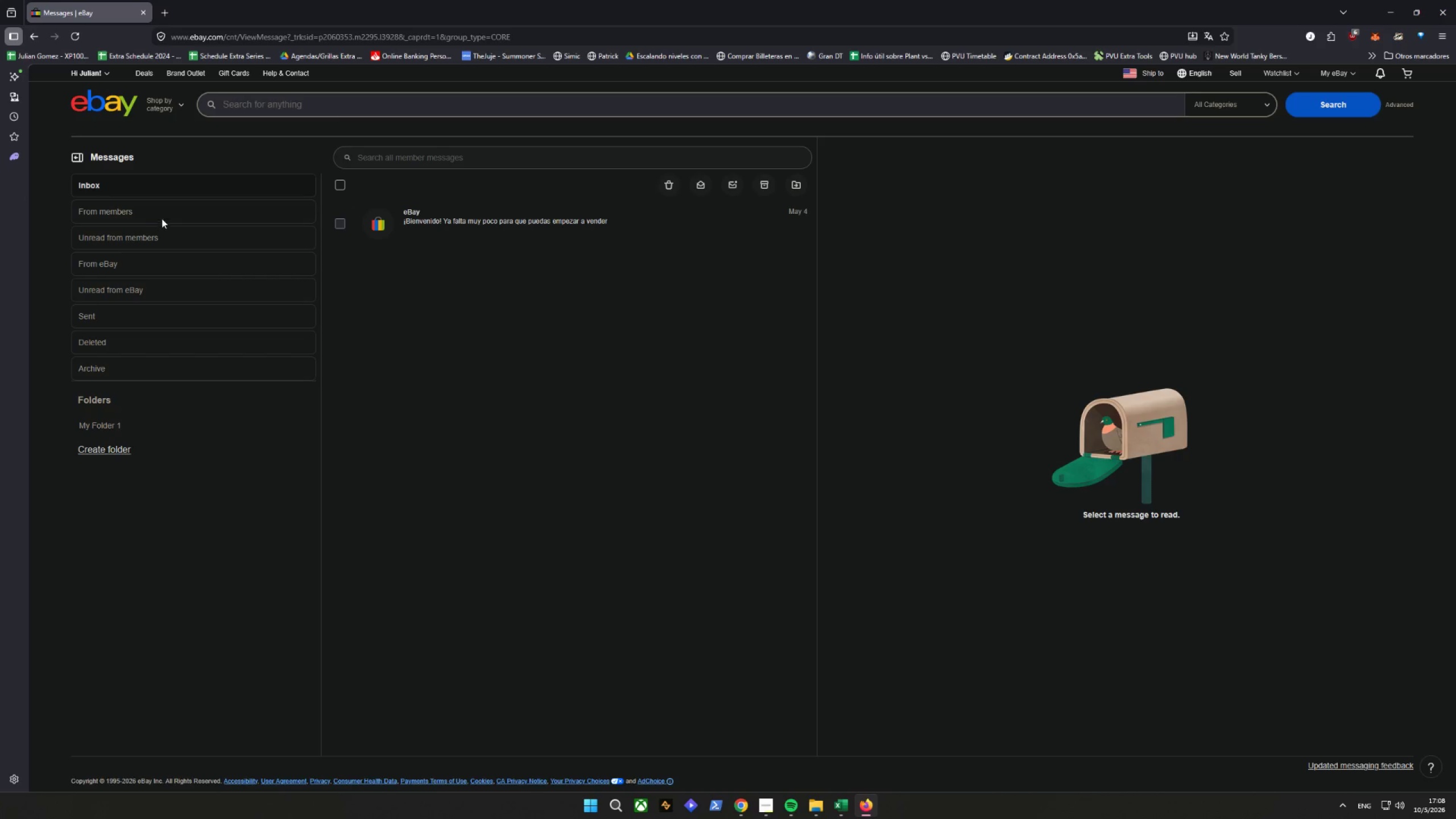 
wait(6.51)
 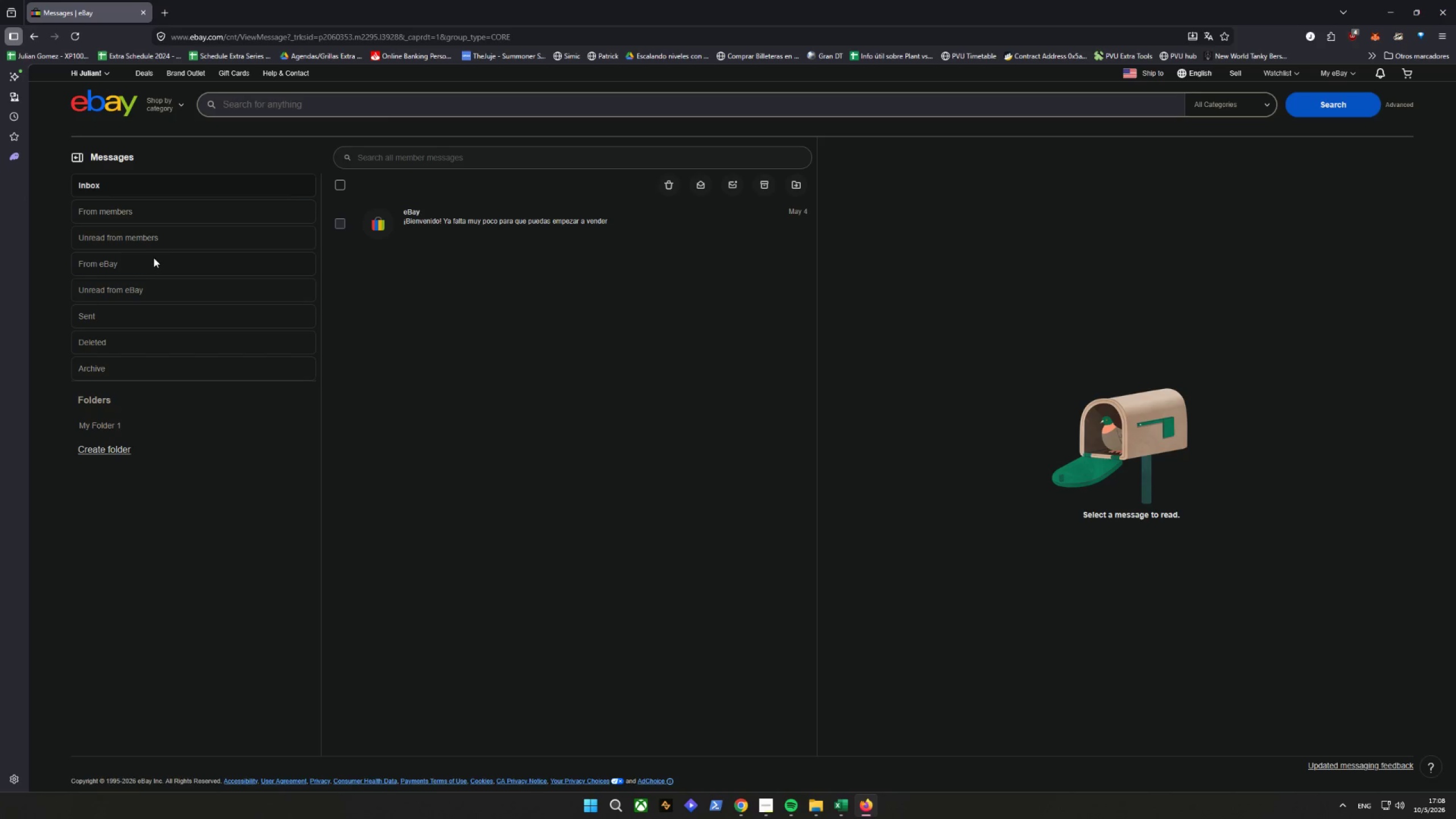 
left_click([107, 262])
 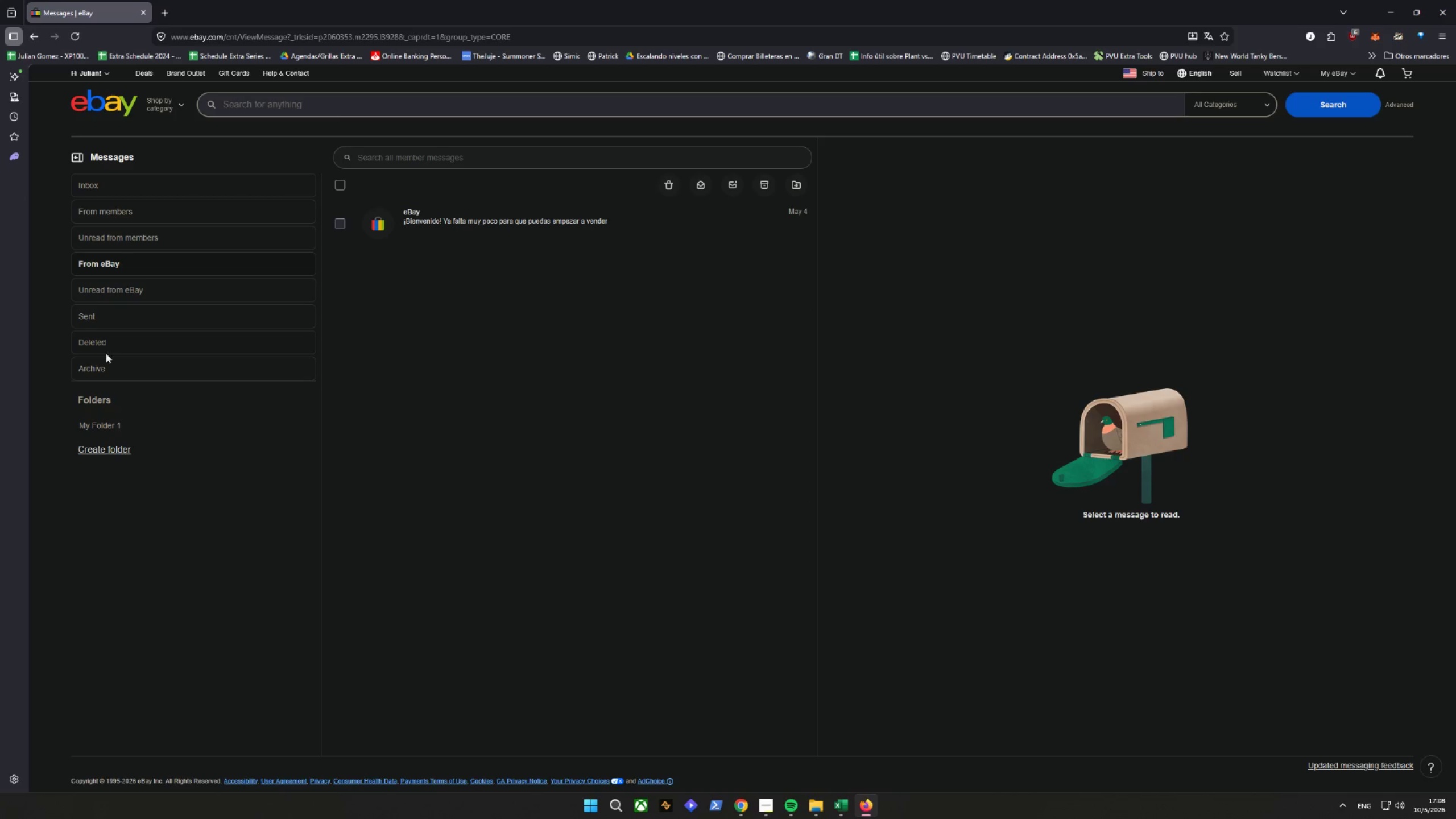 
scroll: coordinate [80, 333], scroll_direction: up, amount: 3.0
 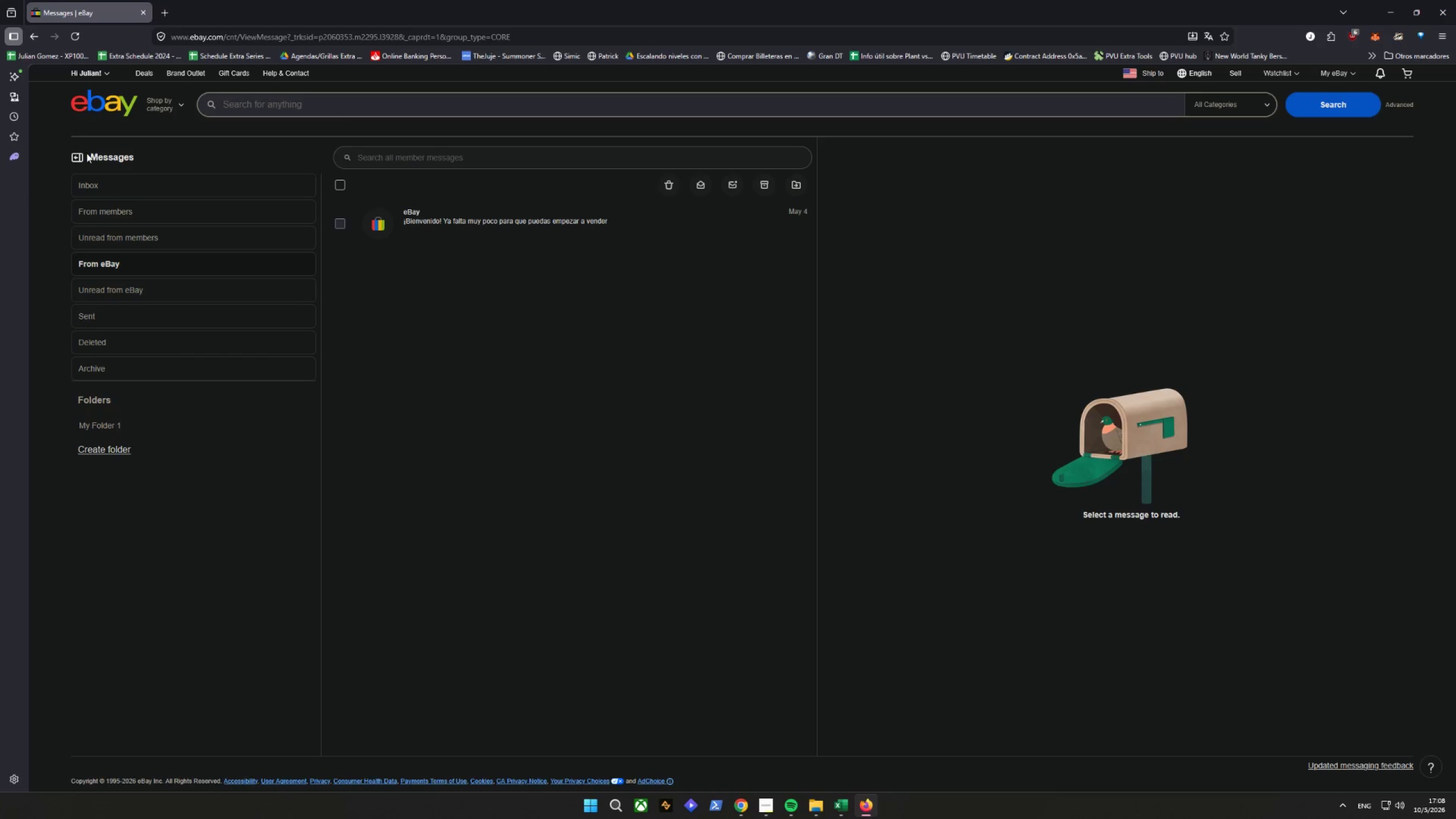 
left_click([78, 159])
 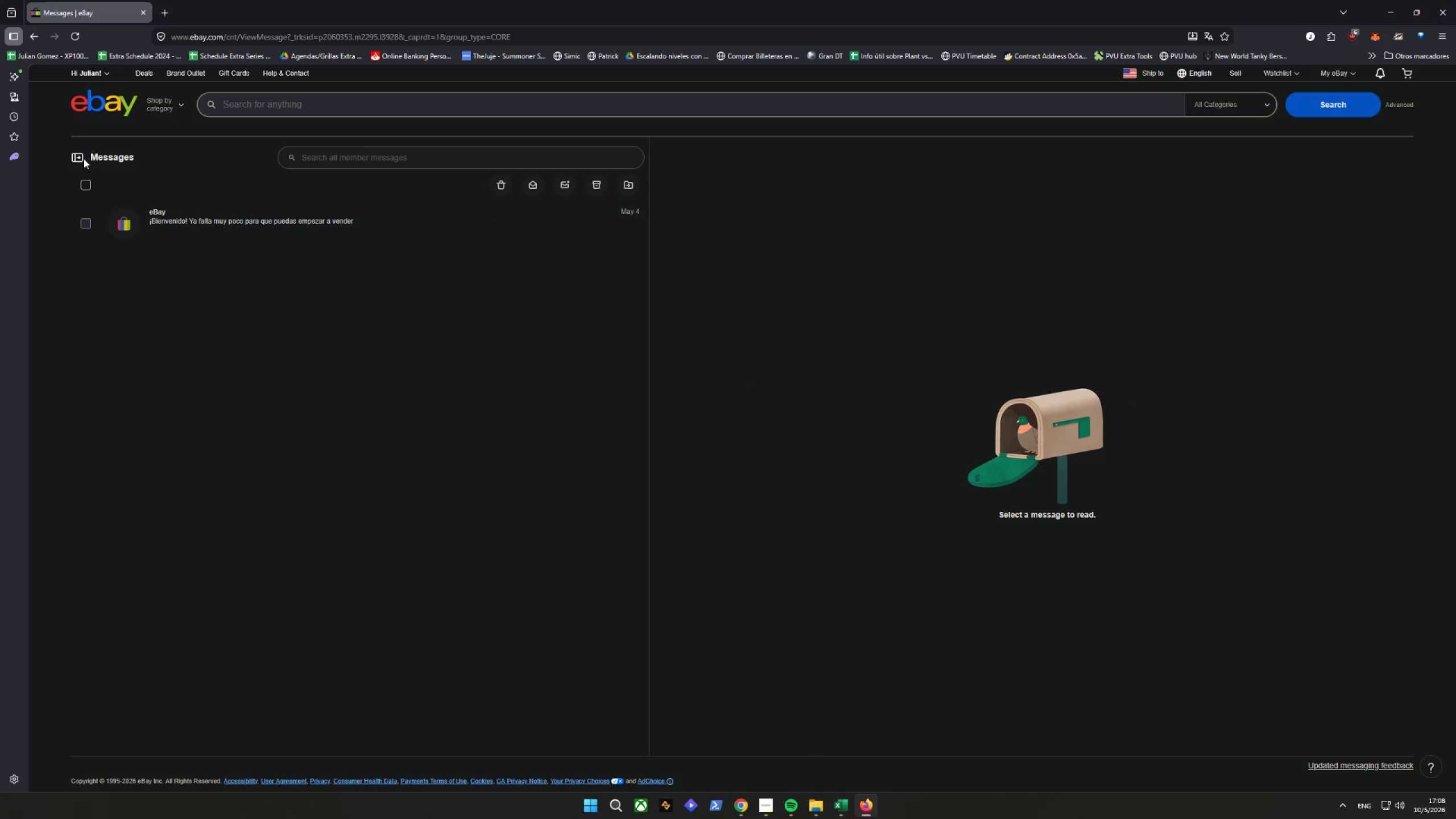 
left_click([70, 159])
 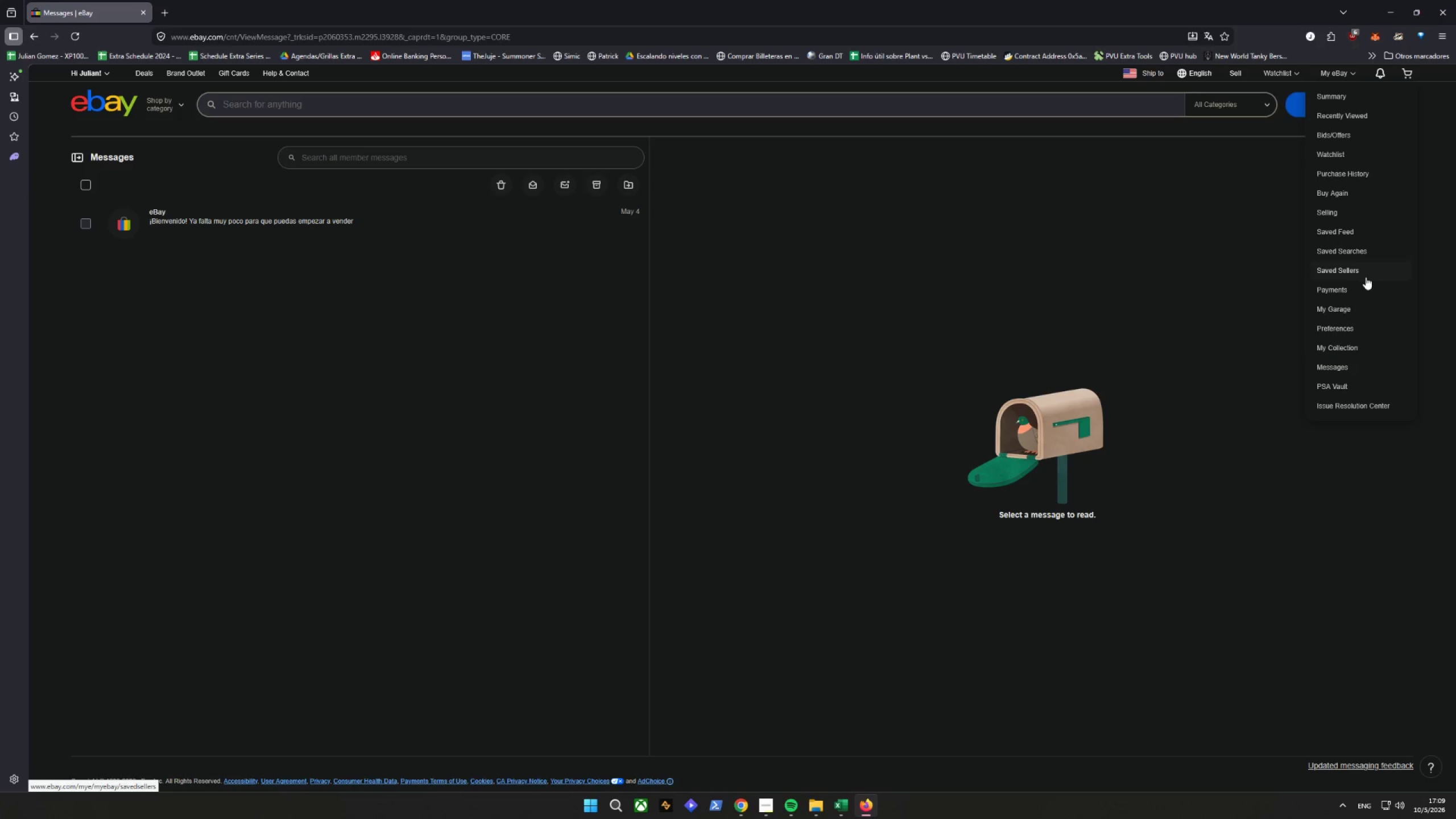 
wait(11.73)
 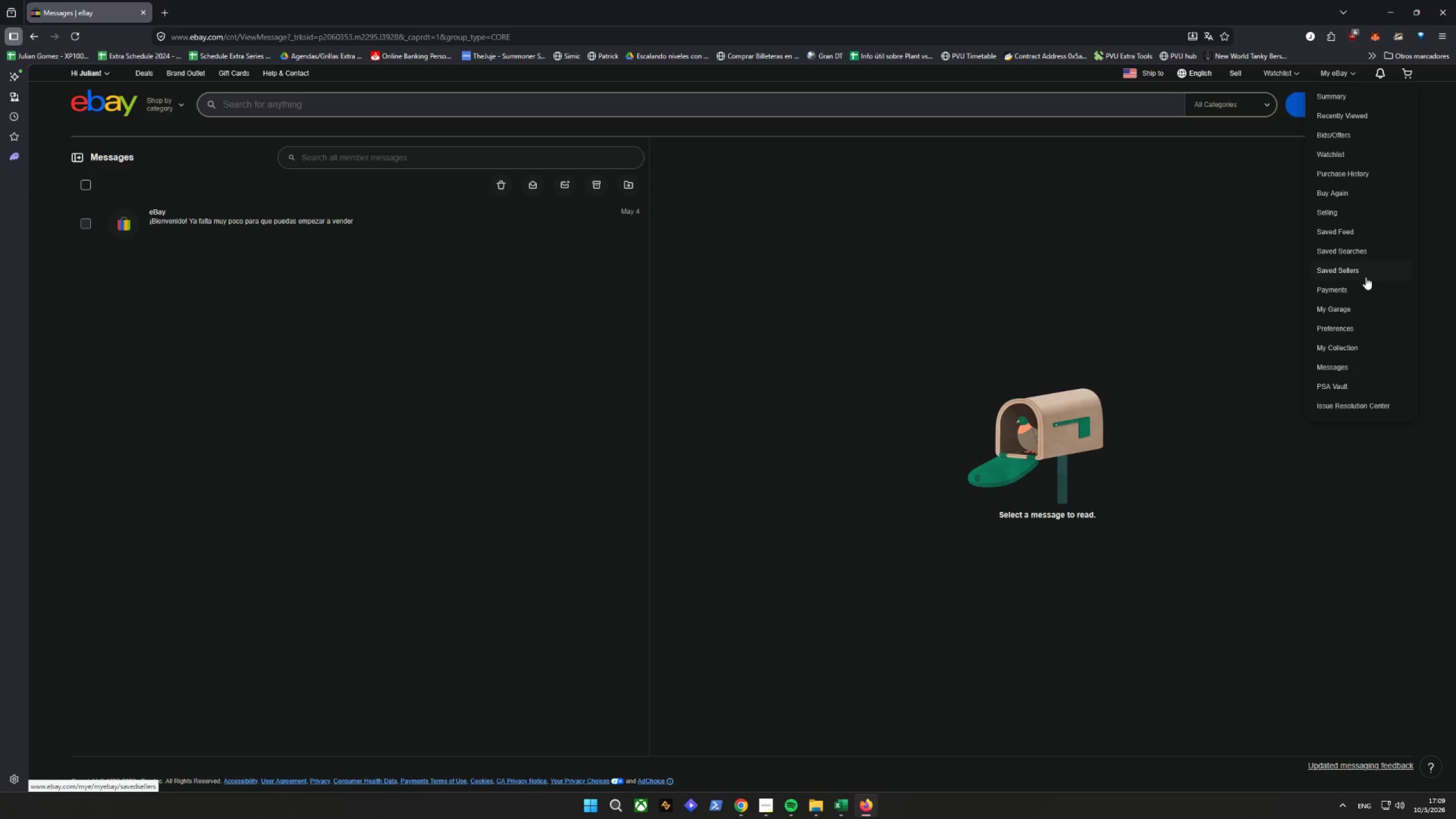 
left_click([1352, 241])
 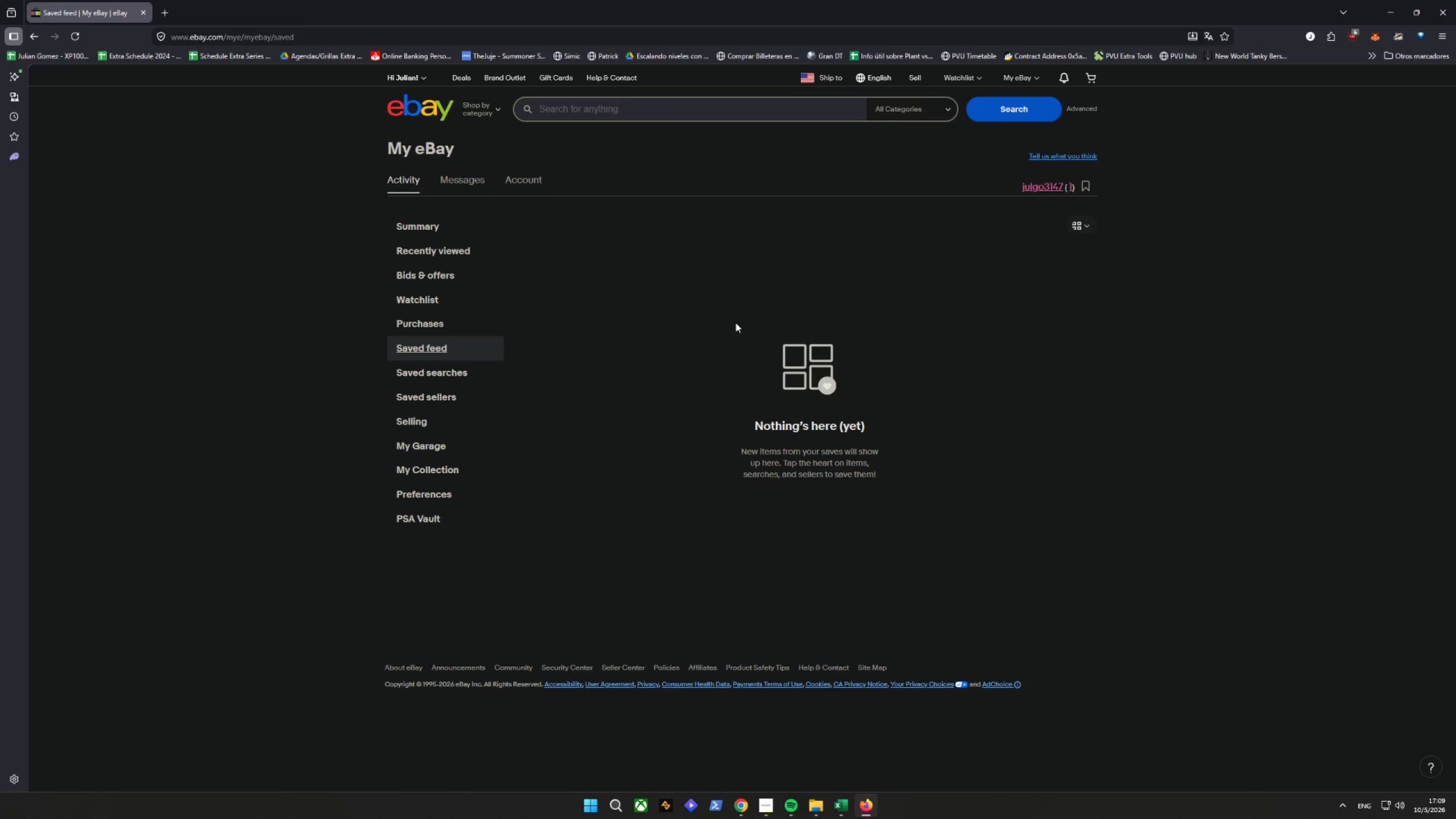 
wait(7.91)
 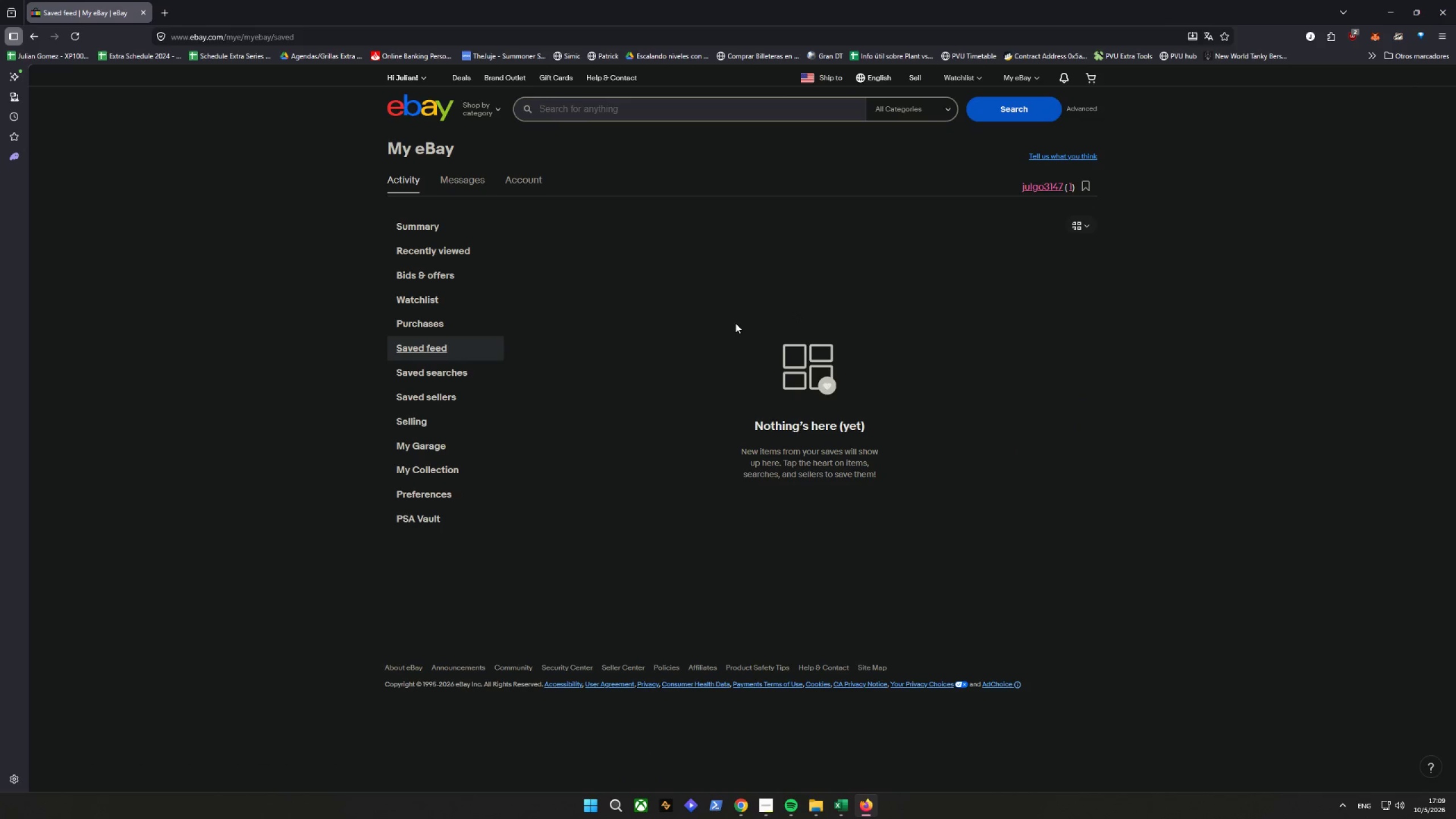 
left_click([414, 497])
 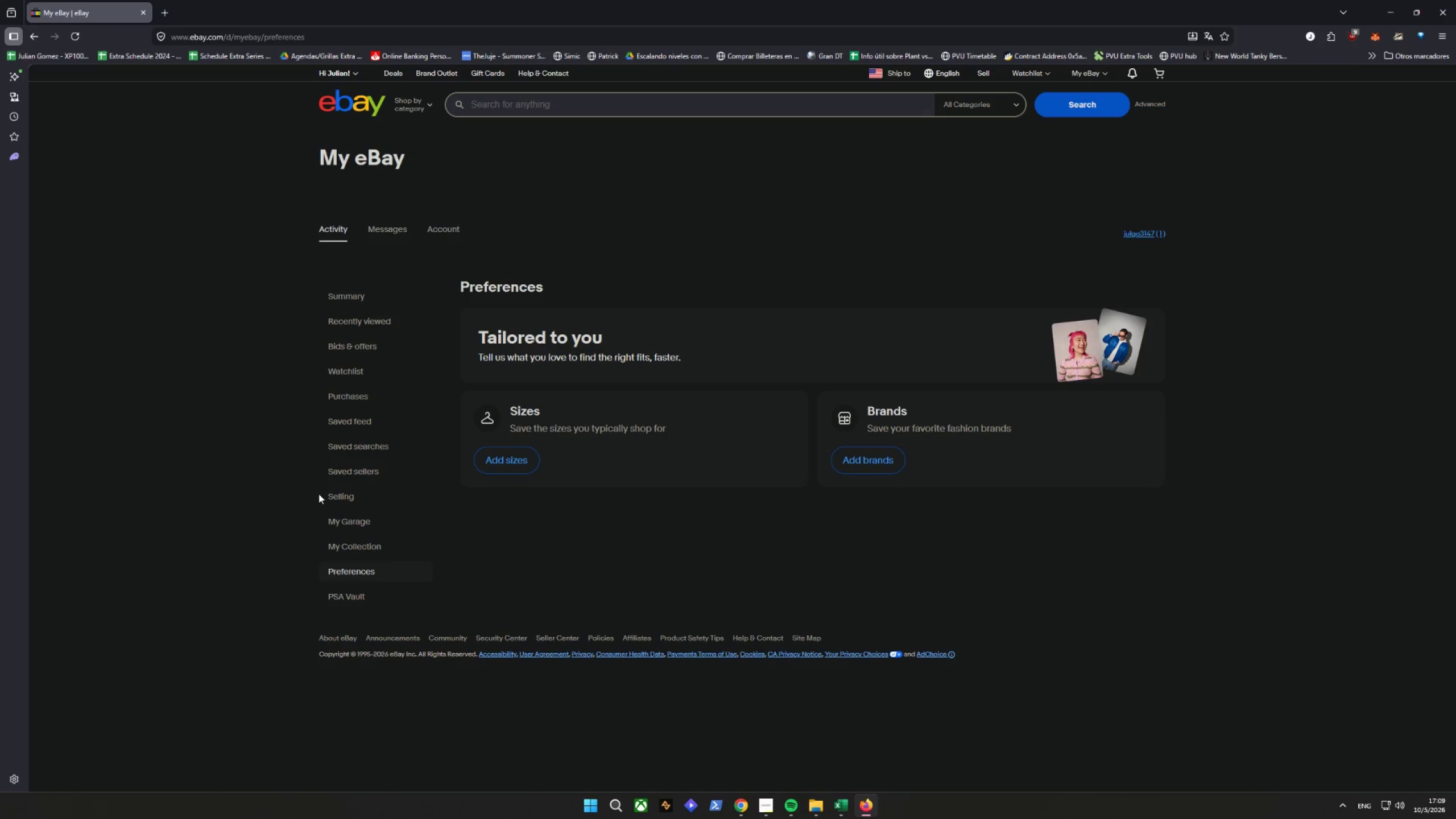 
wait(44.44)
 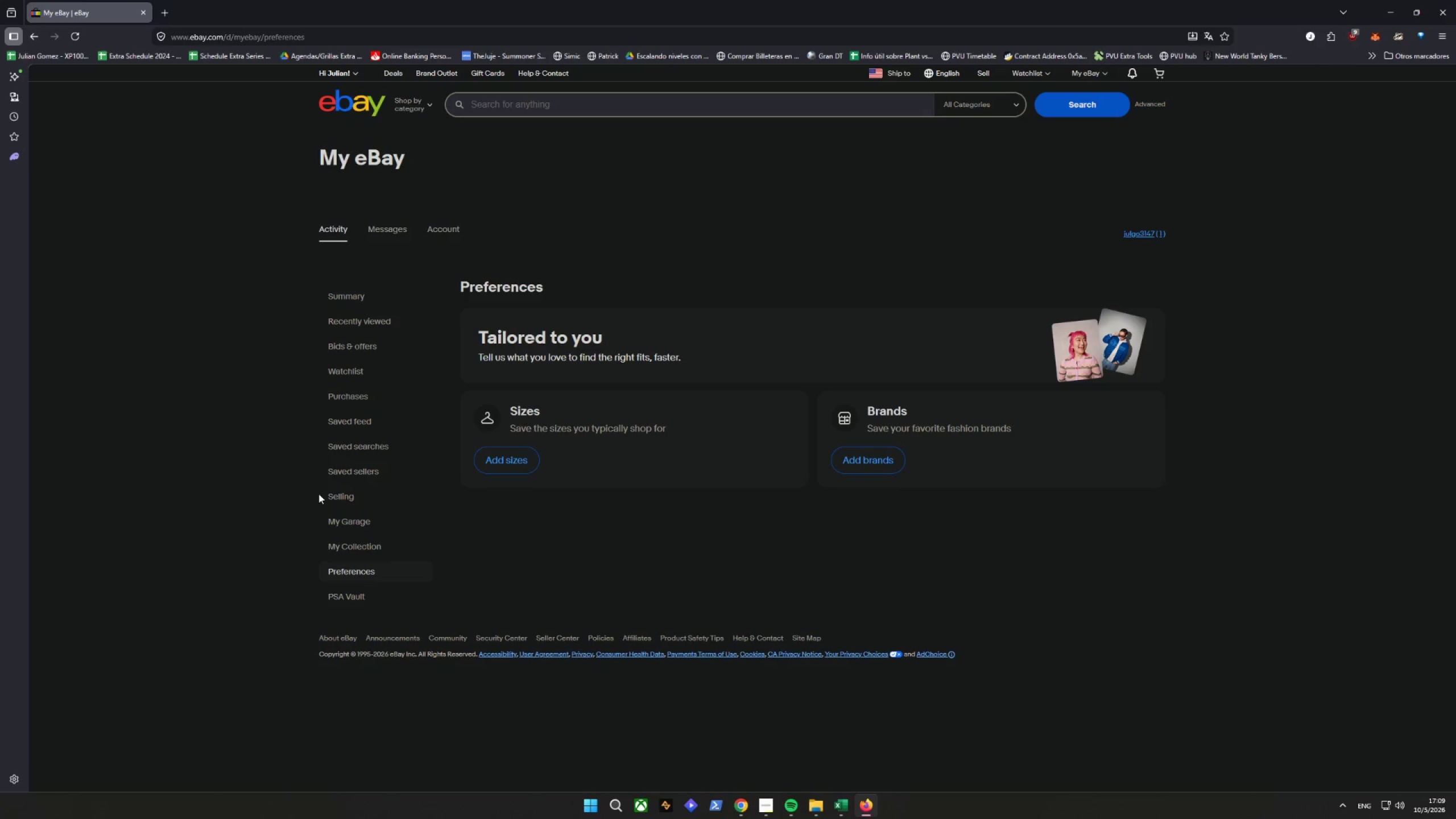 
left_click([454, 230])
 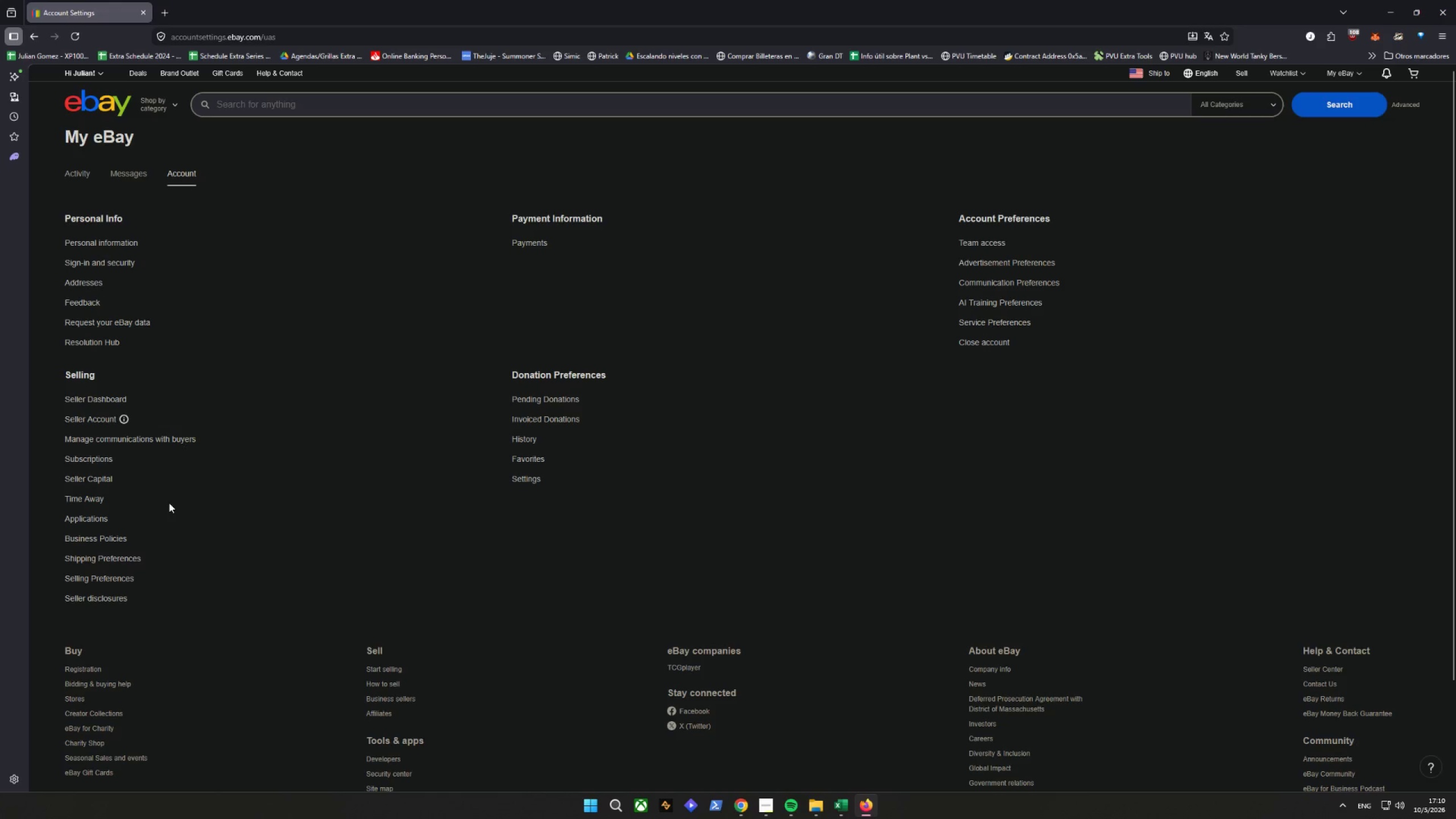 
wait(18.28)
 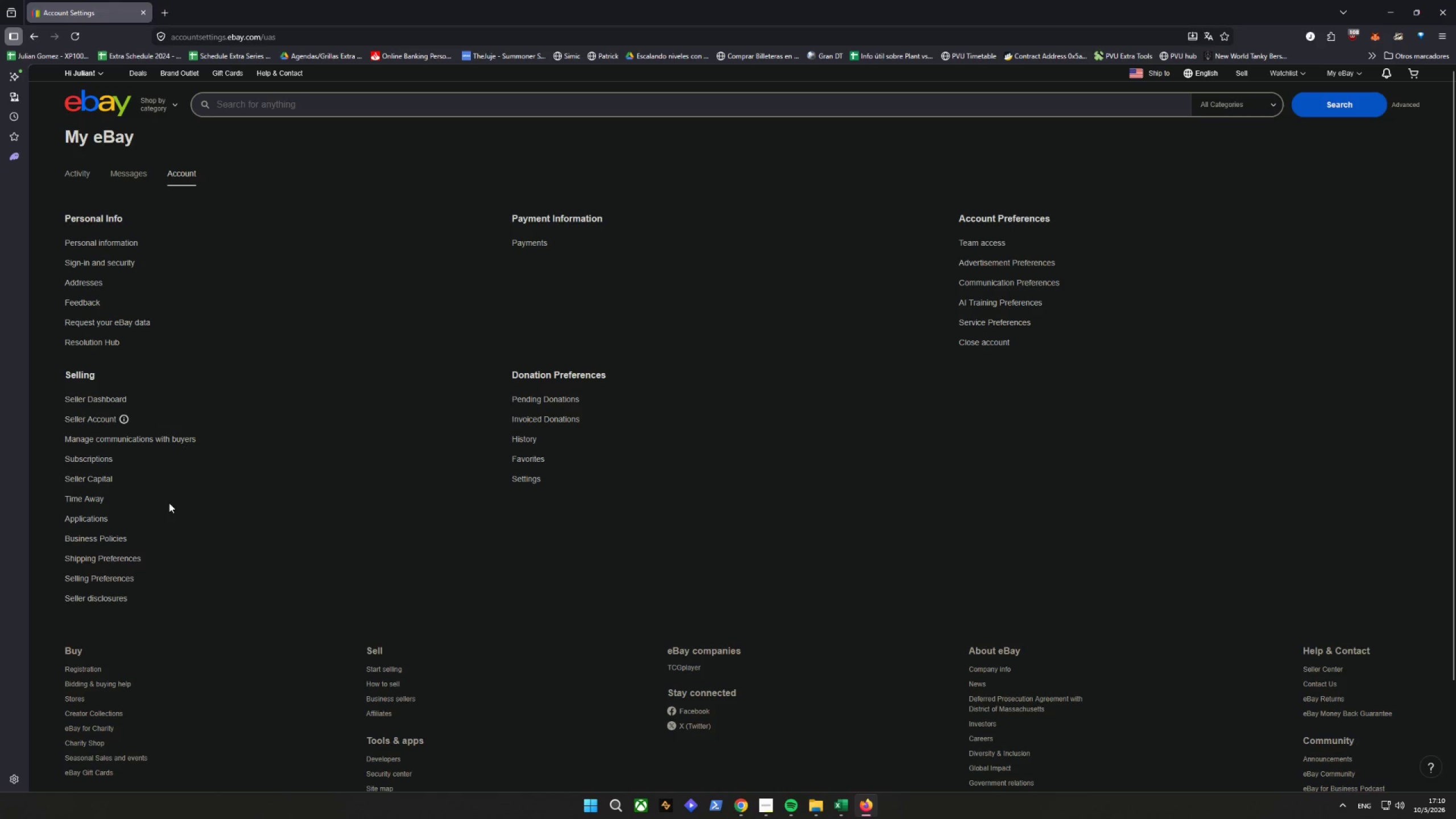 
scroll: coordinate [169, 503], scroll_direction: down, amount: 4.0
 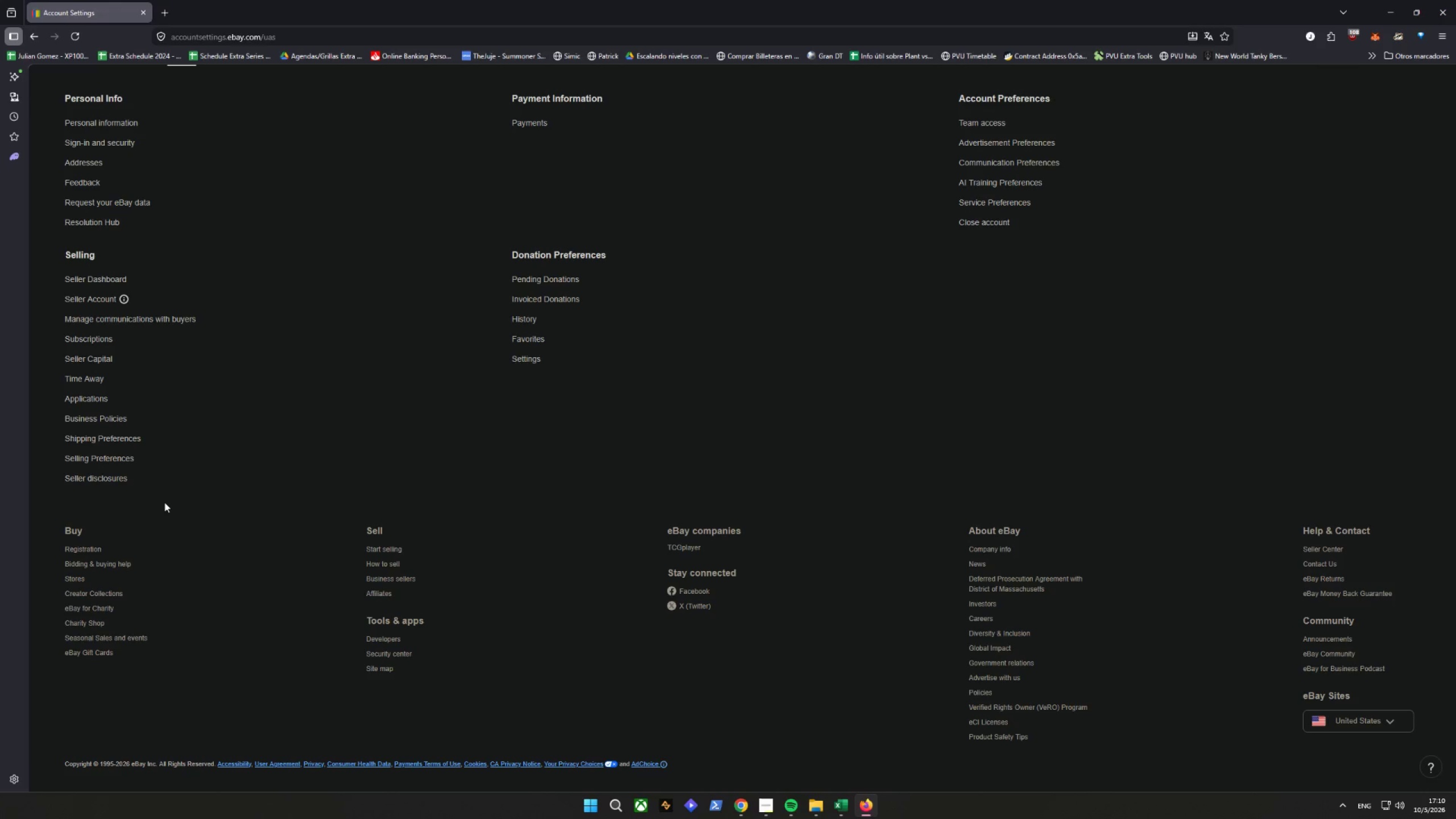 
wait(28.63)
 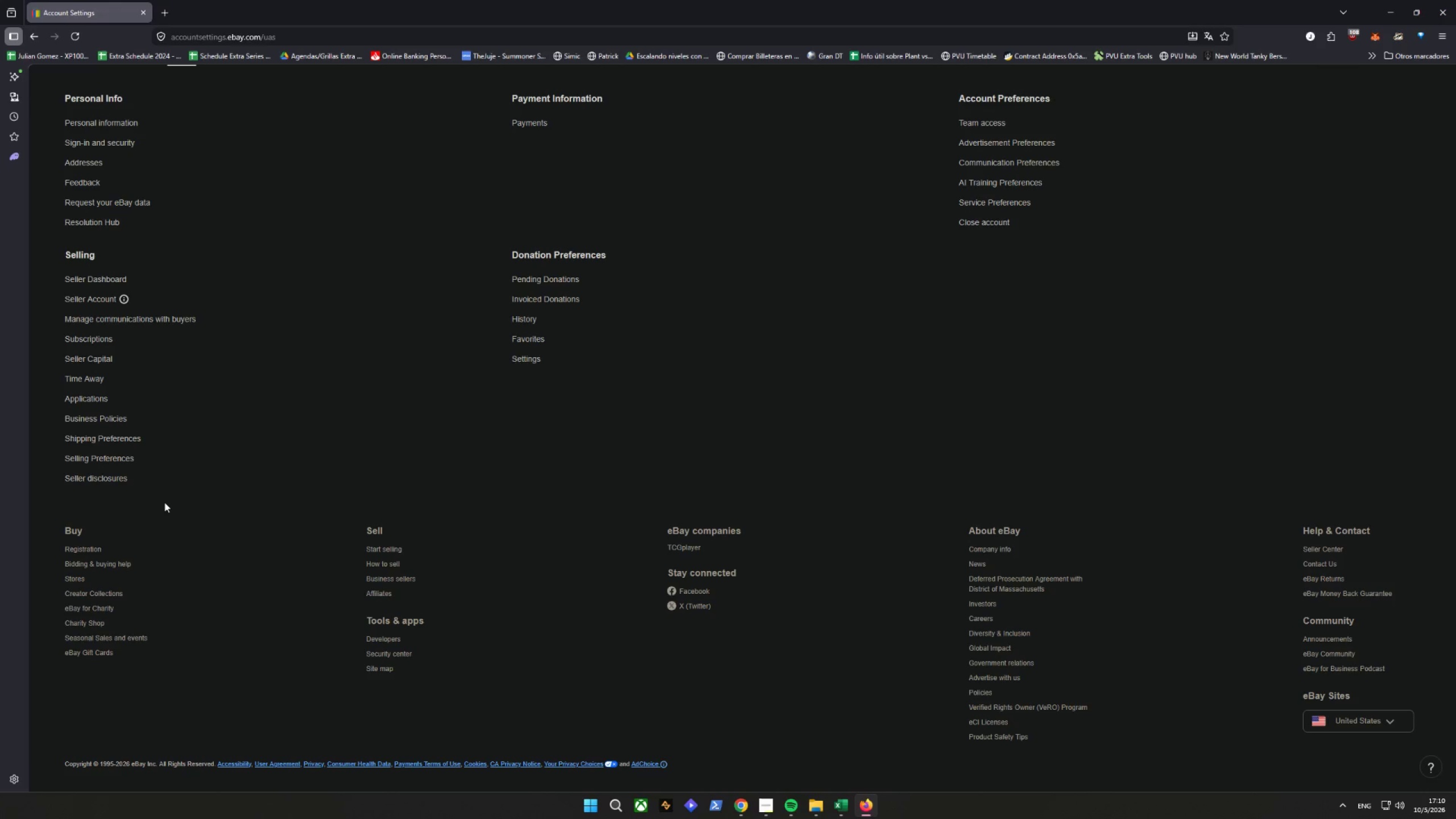 
scroll: coordinate [368, 365], scroll_direction: up, amount: 5.0
 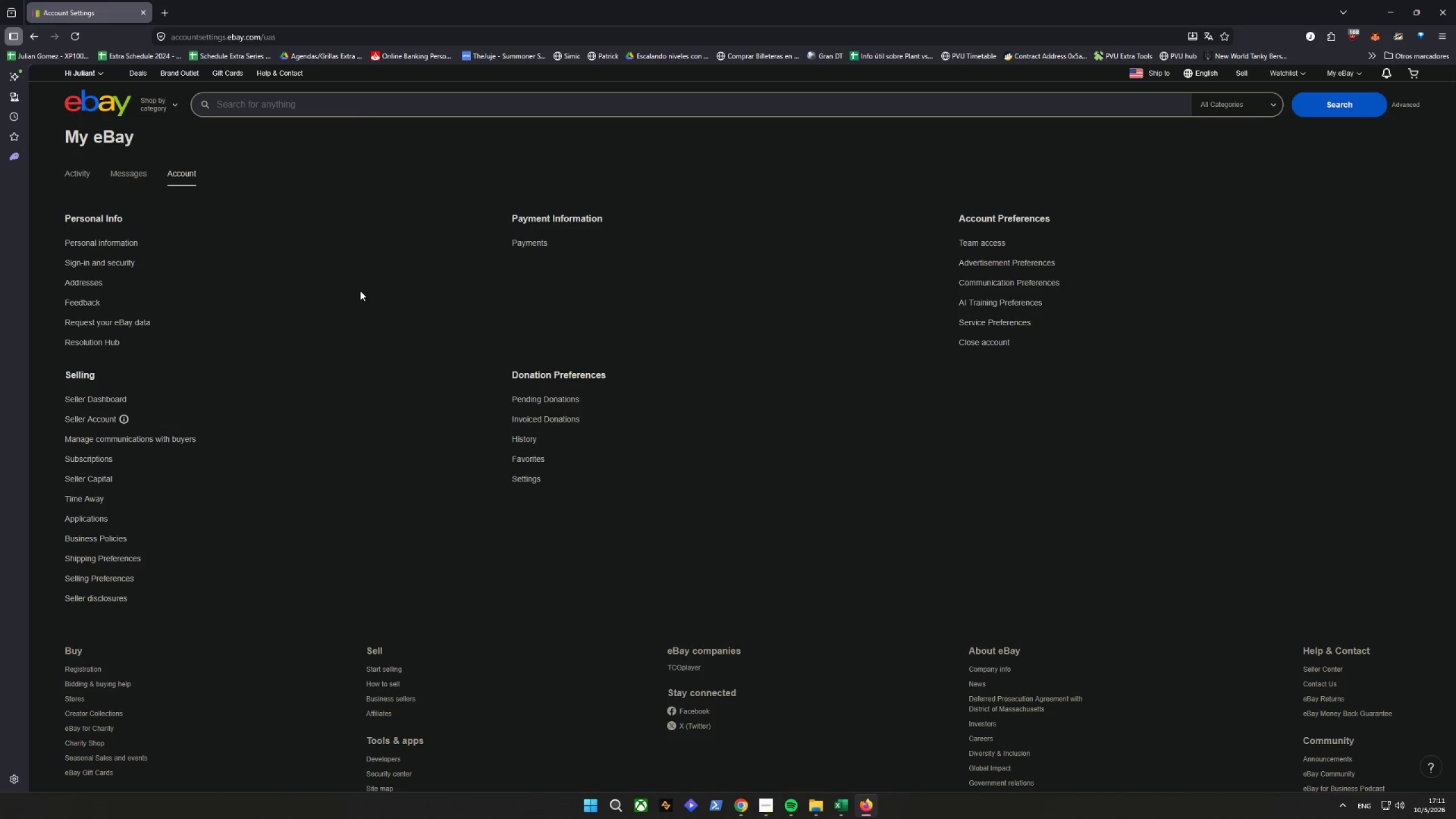 
wait(21.42)
 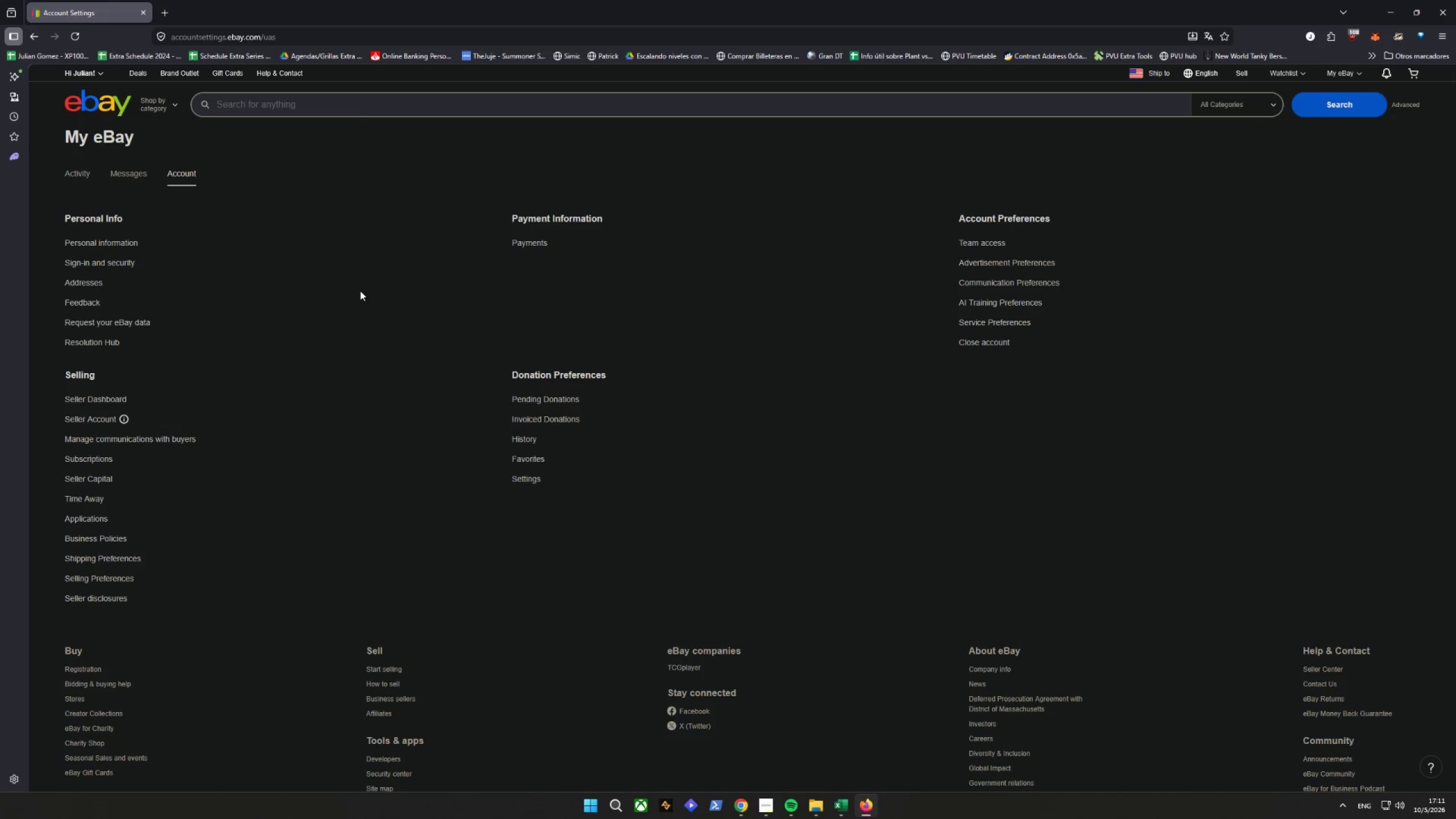 
scroll: coordinate [203, 425], scroll_direction: up, amount: 2.0
 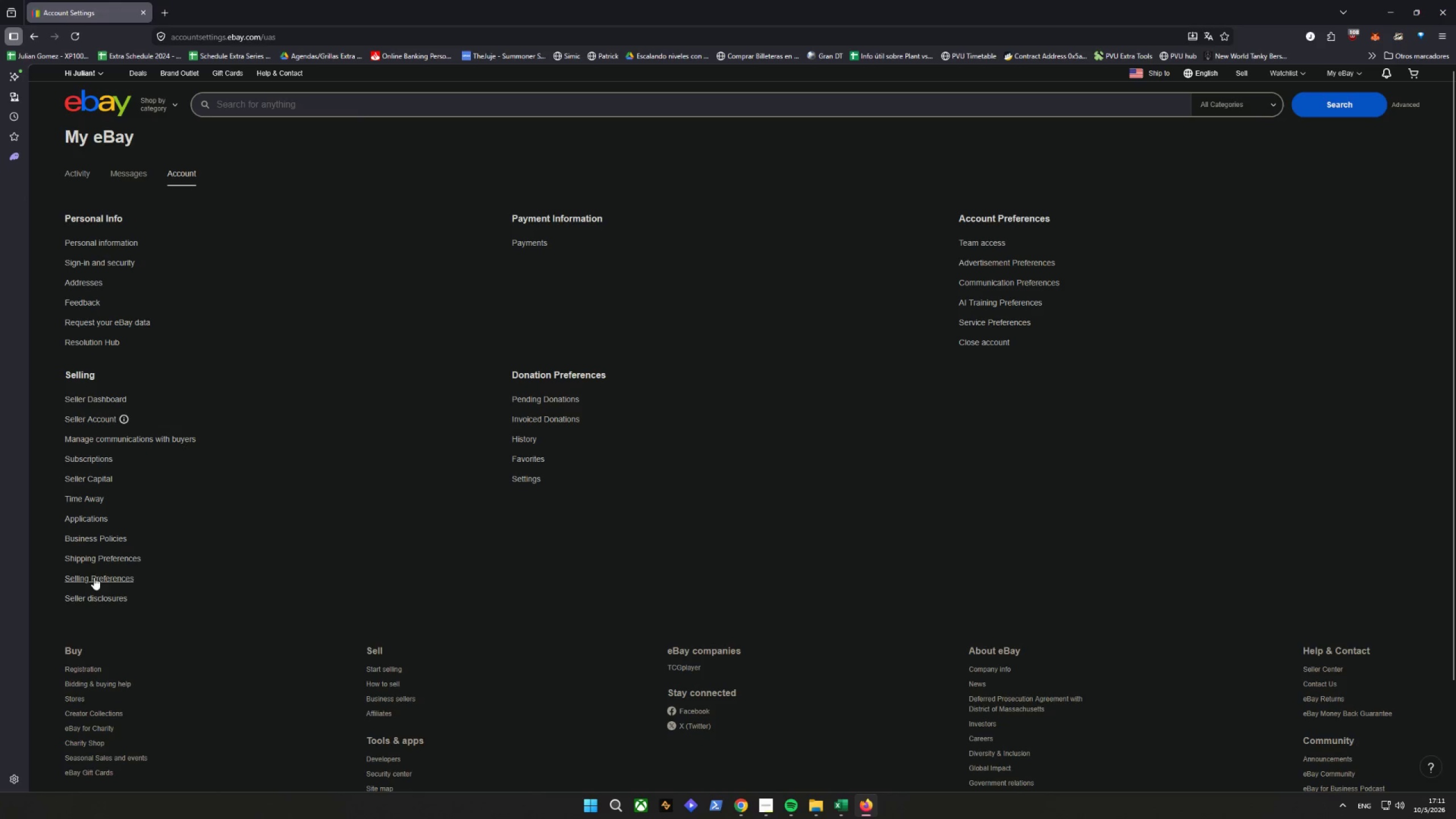 
left_click([111, 581])
 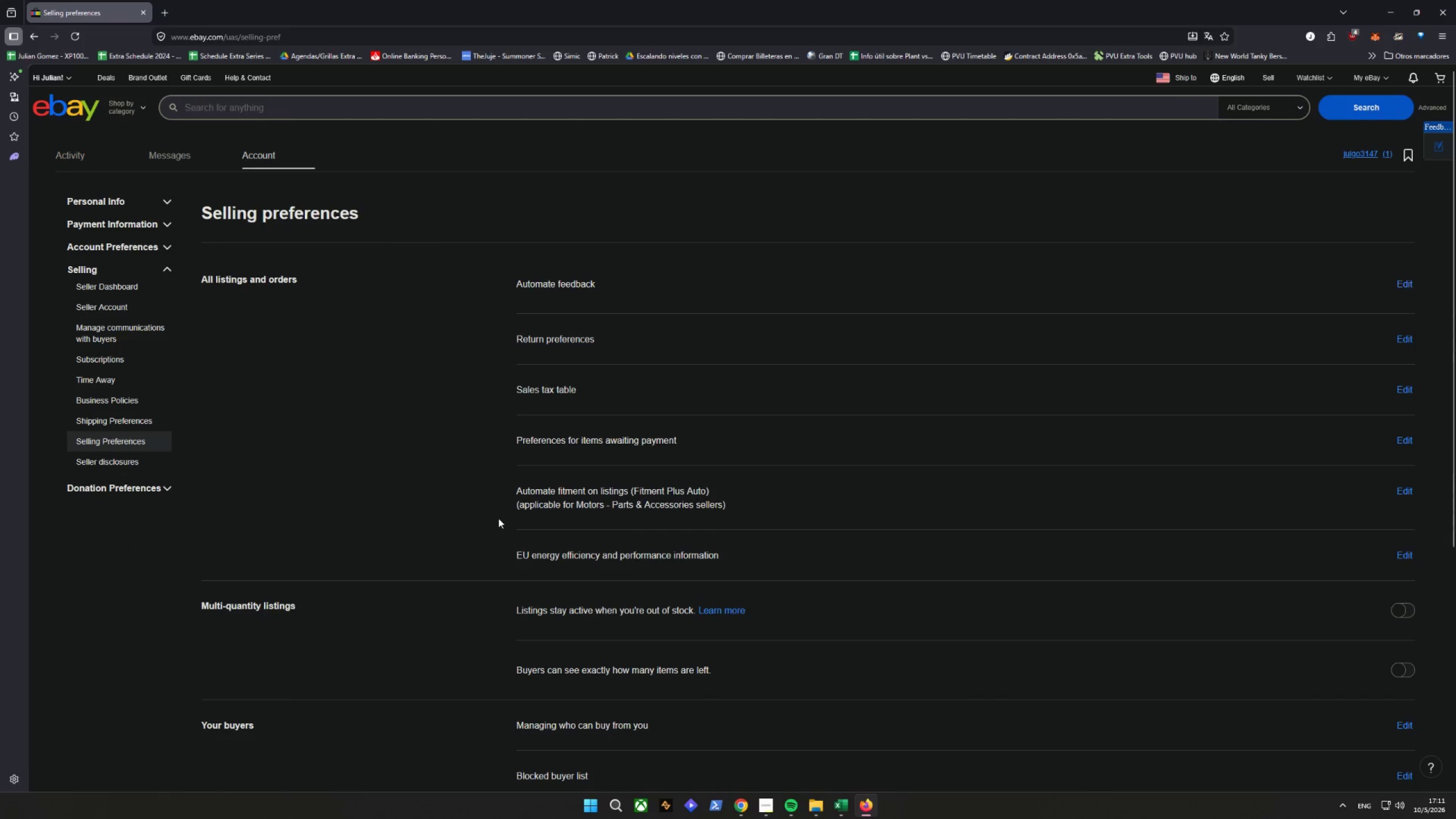 
scroll: coordinate [505, 514], scroll_direction: down, amount: 8.0
 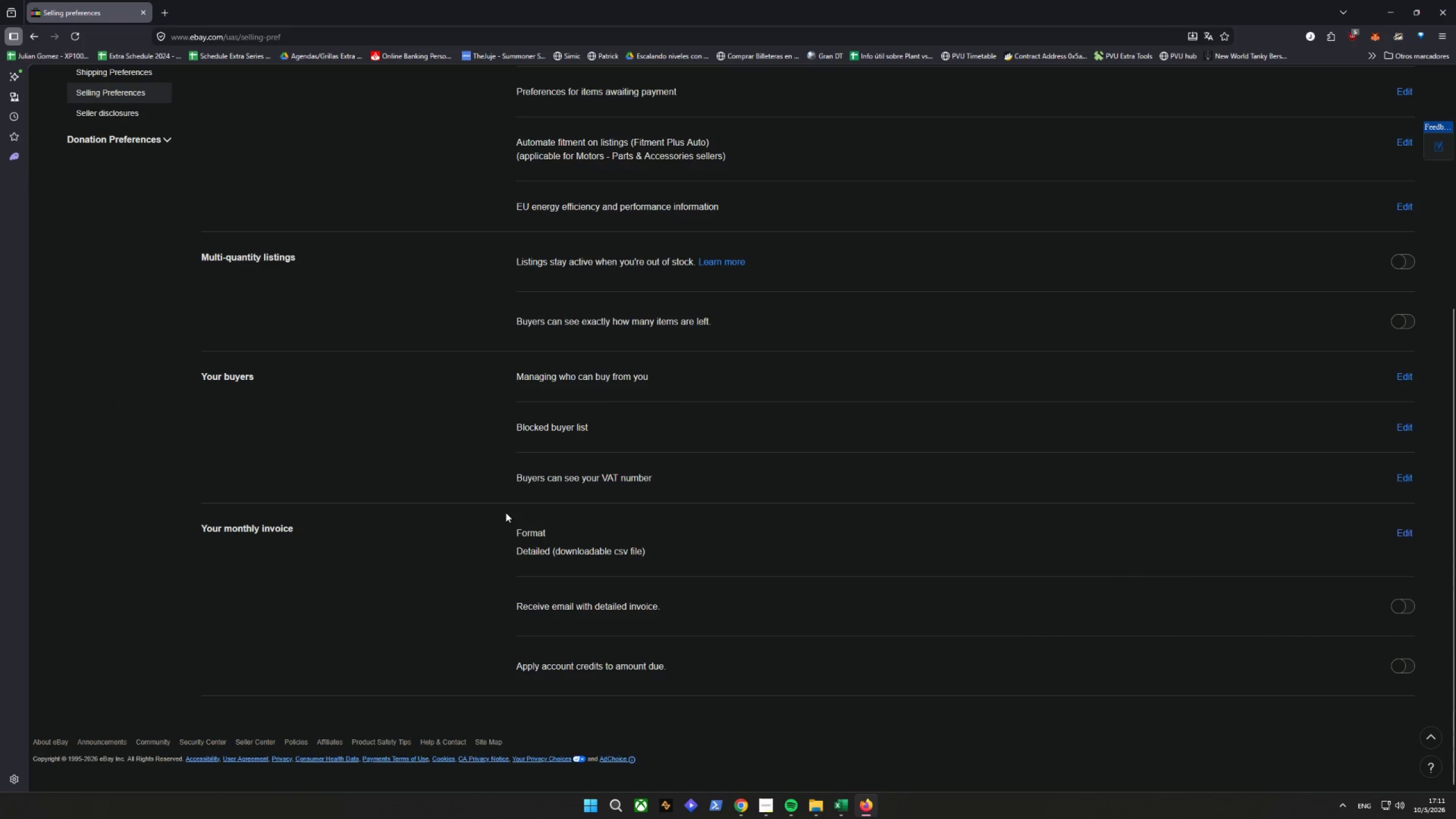 
scroll: coordinate [506, 512], scroll_direction: up, amount: 4.0
 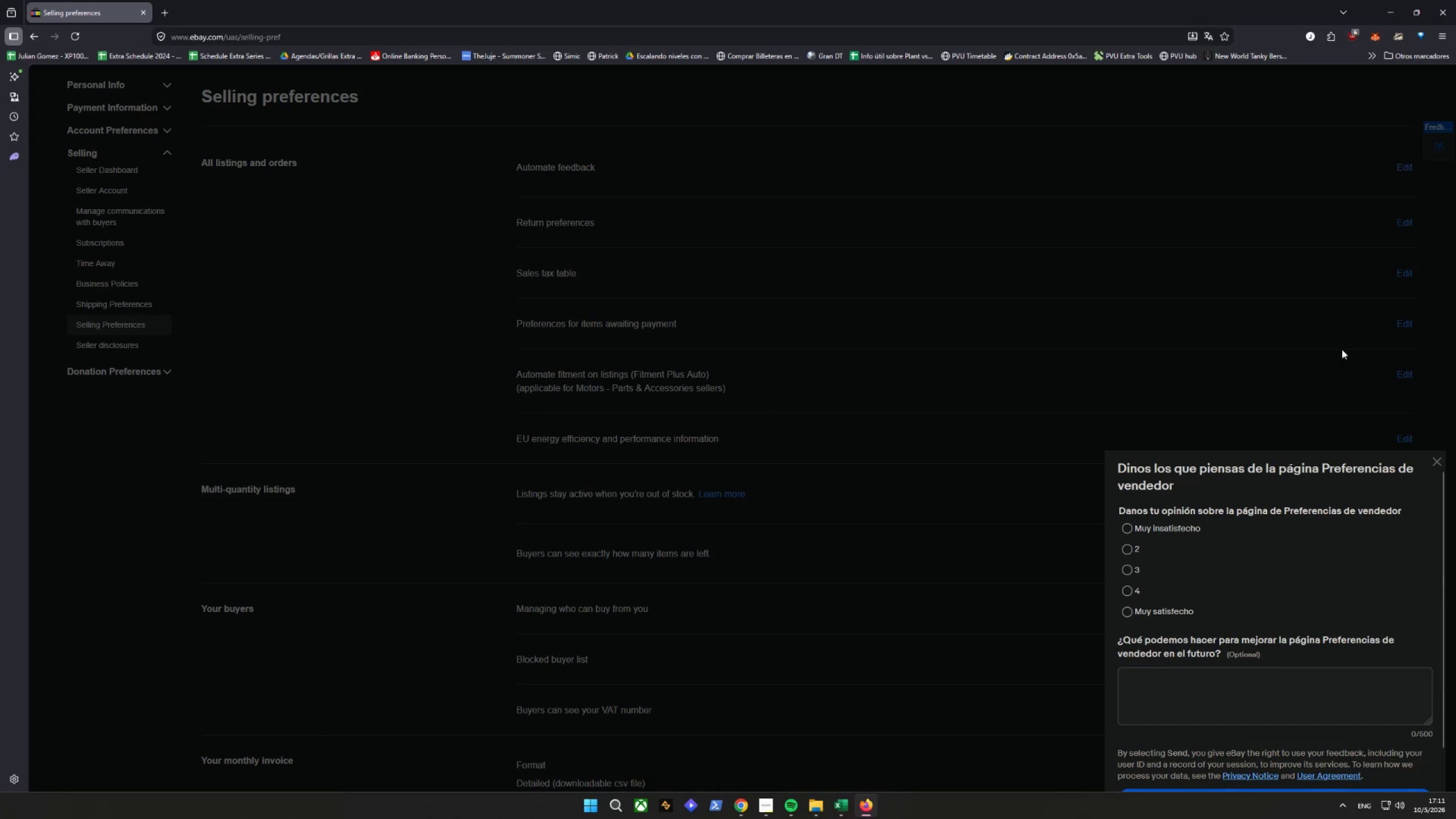 
left_click([1441, 463])
 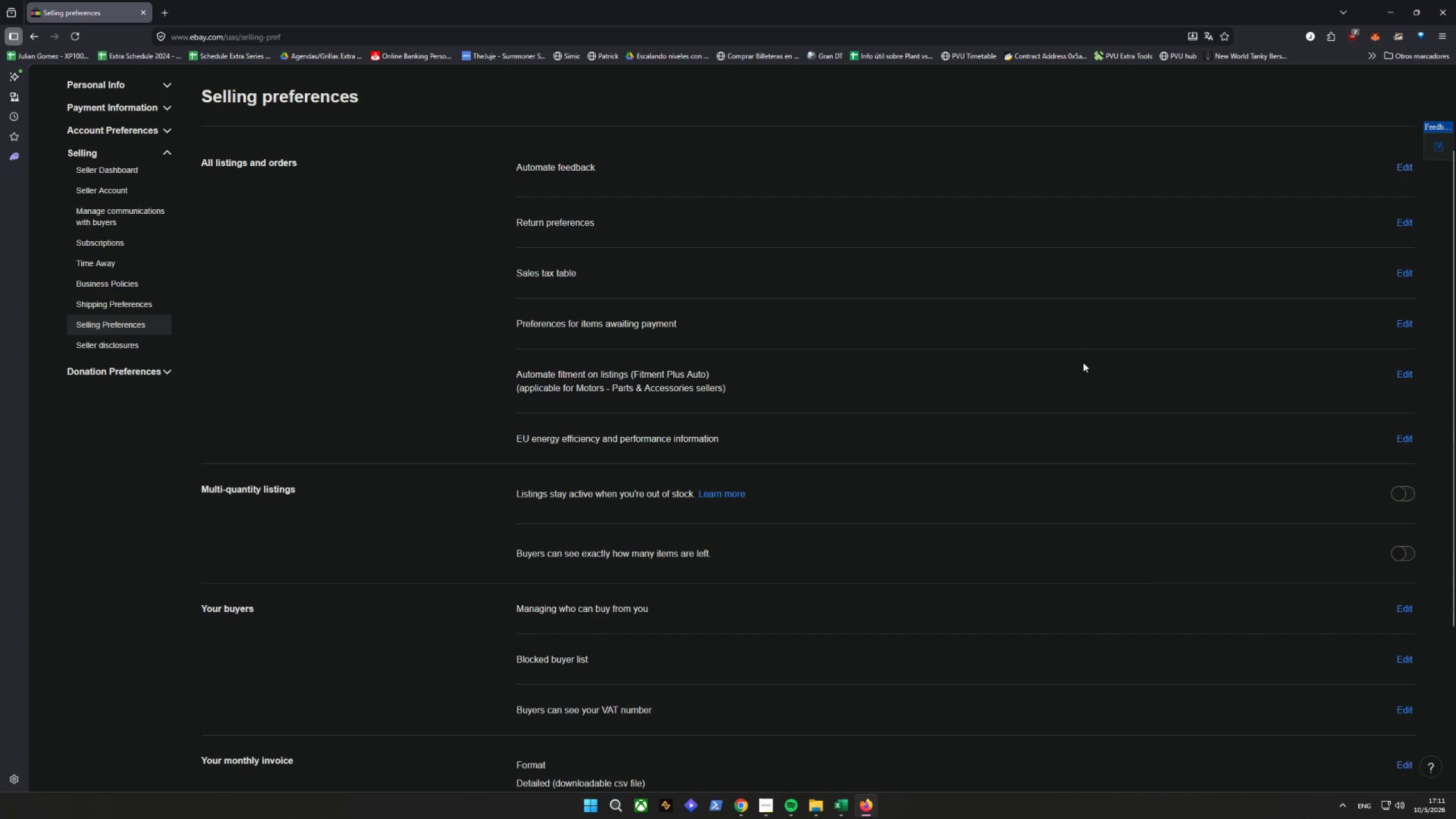 
scroll: coordinate [1083, 394], scroll_direction: up, amount: 3.0
 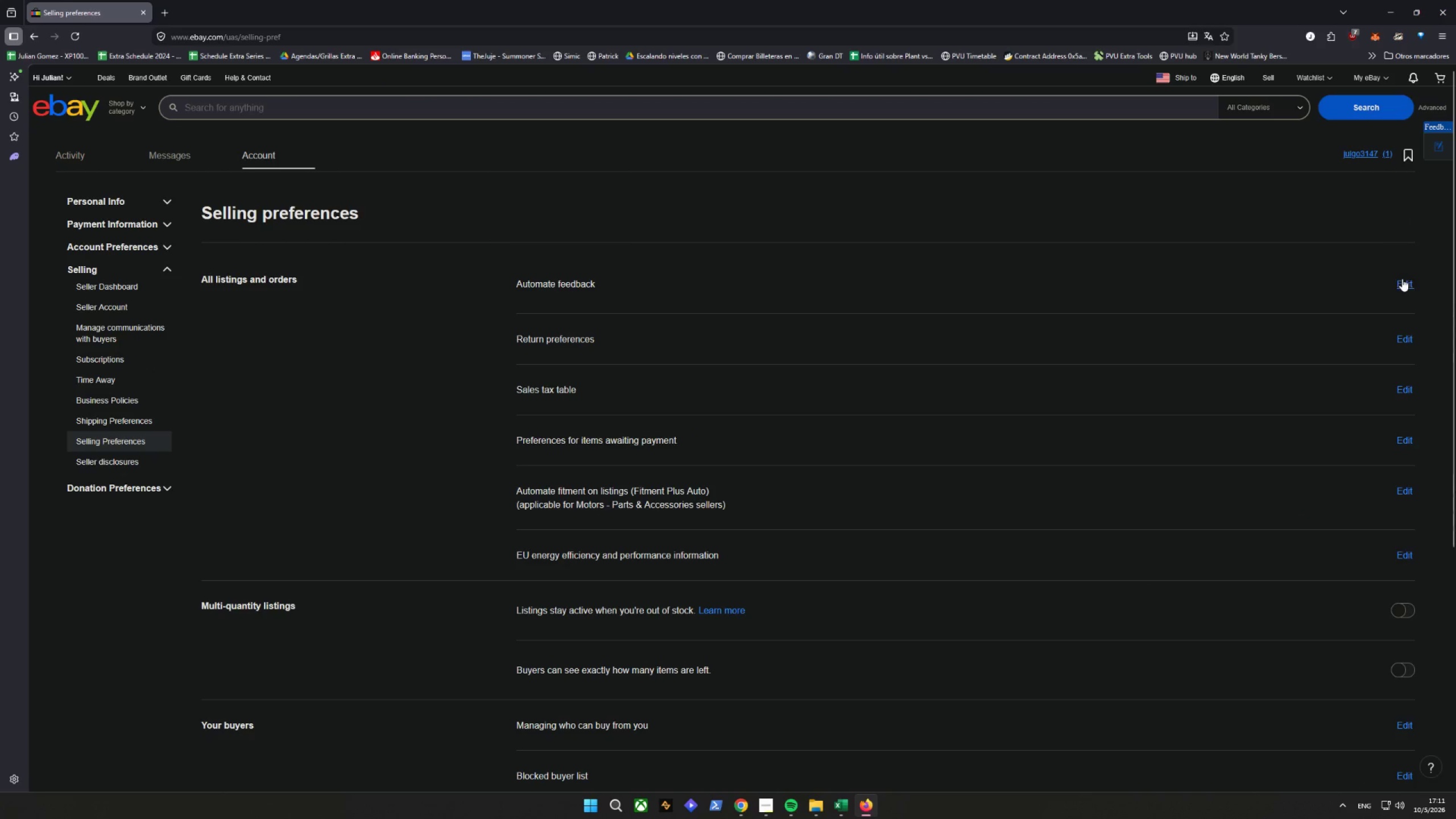 
left_click([1402, 279])
 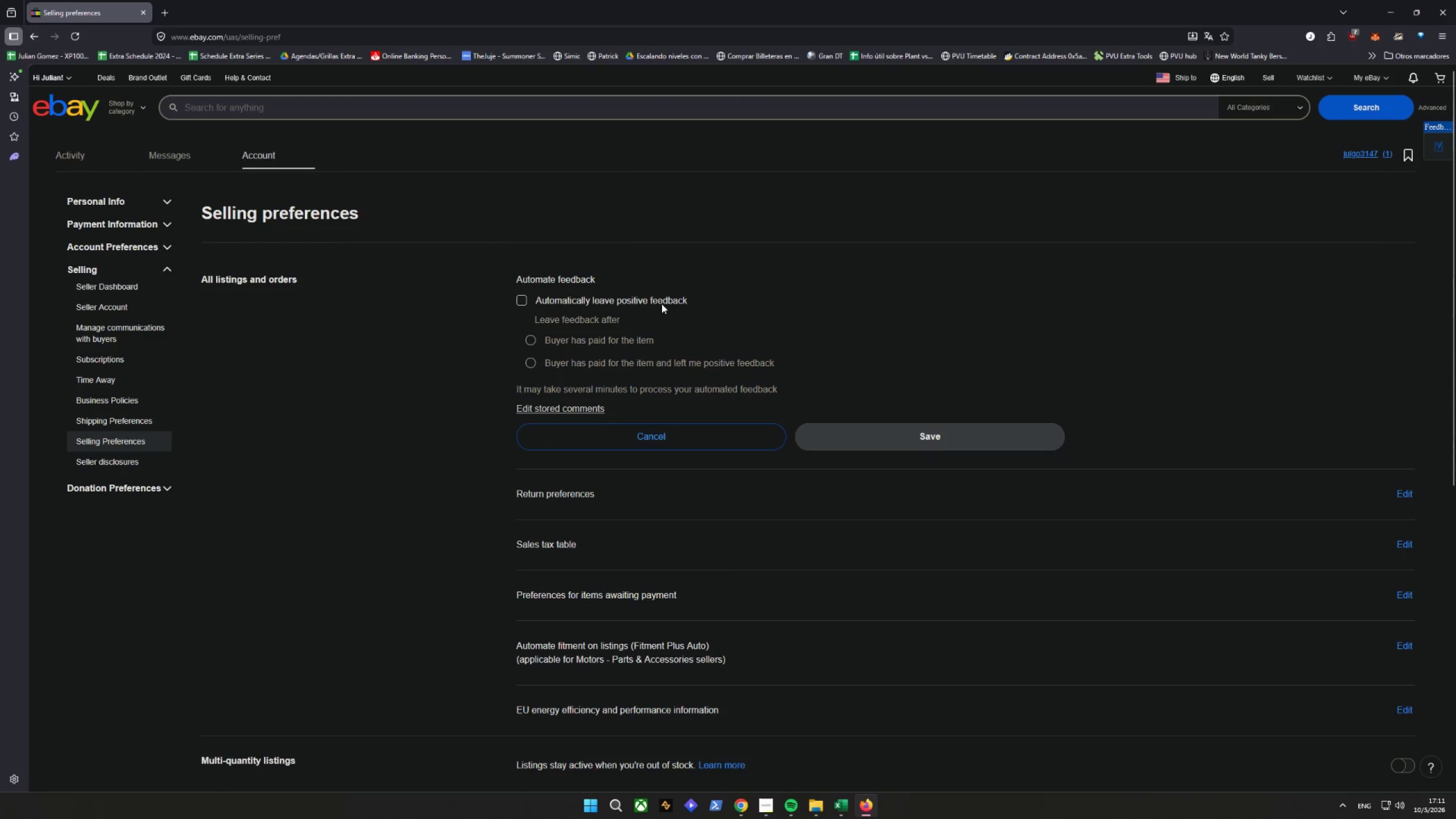 
left_click([621, 439])
 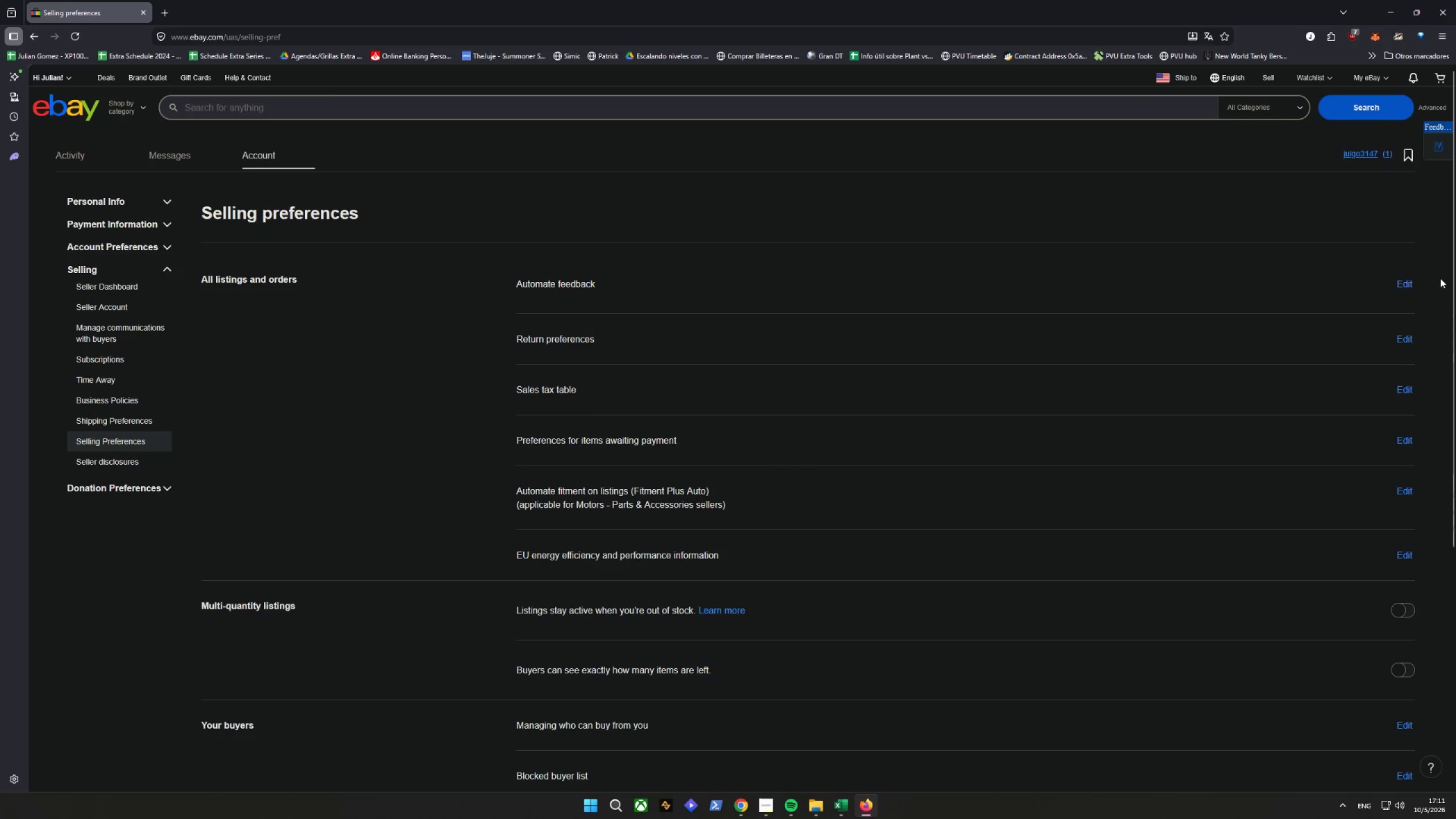 
left_click([1405, 286])
 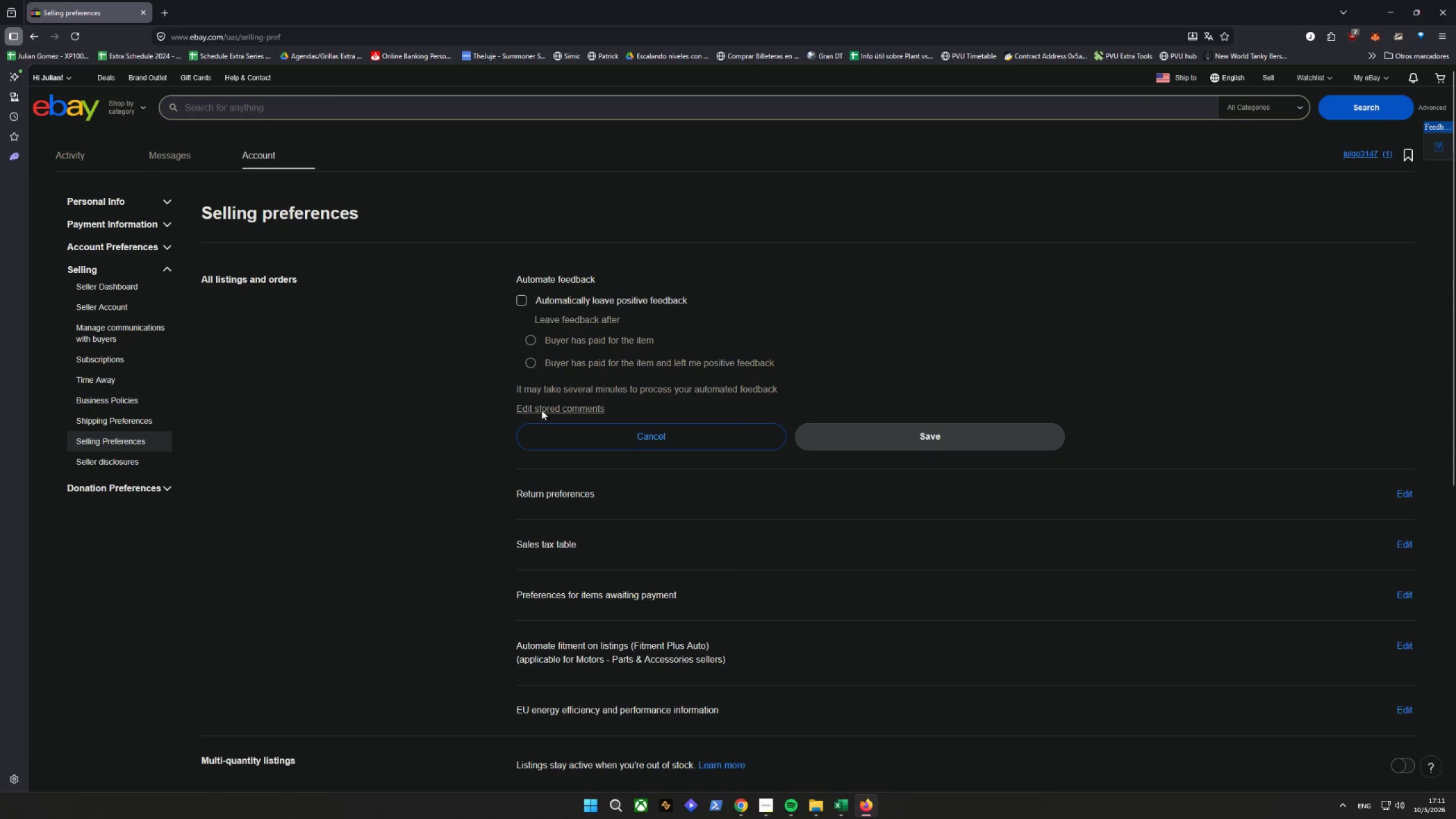 
left_click([539, 410])
 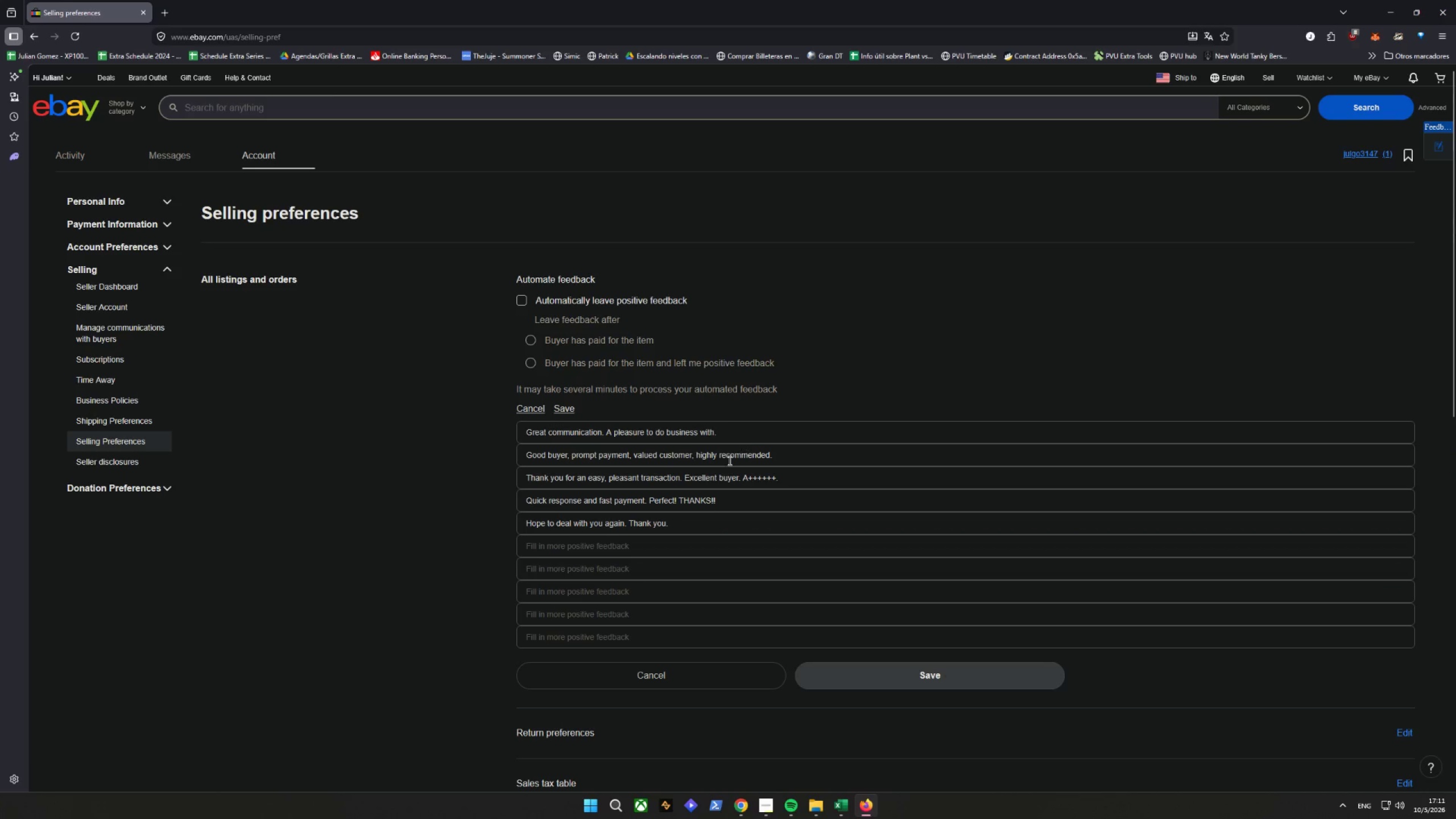 
left_click([710, 470])
 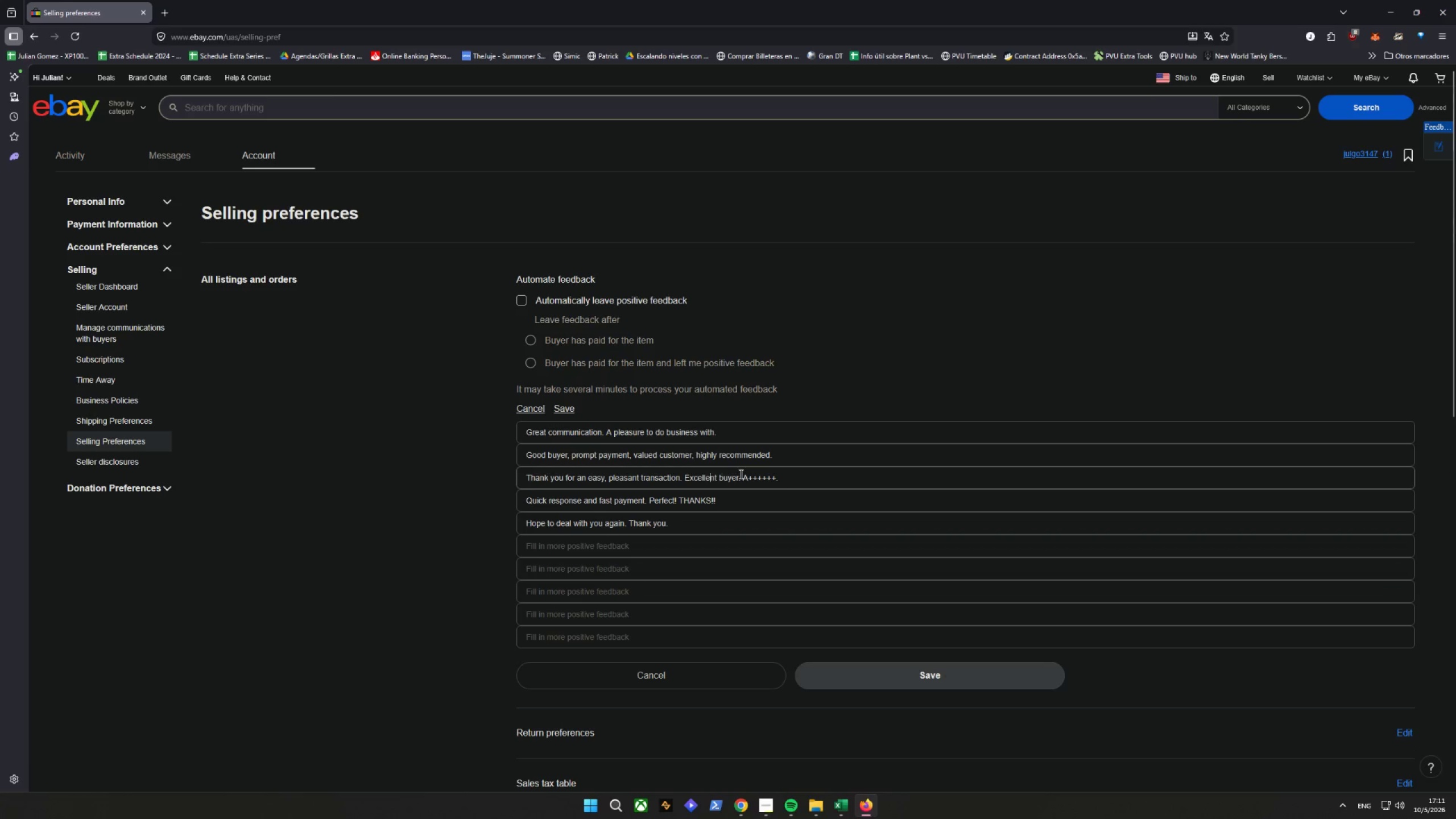 
left_click([847, 479])
 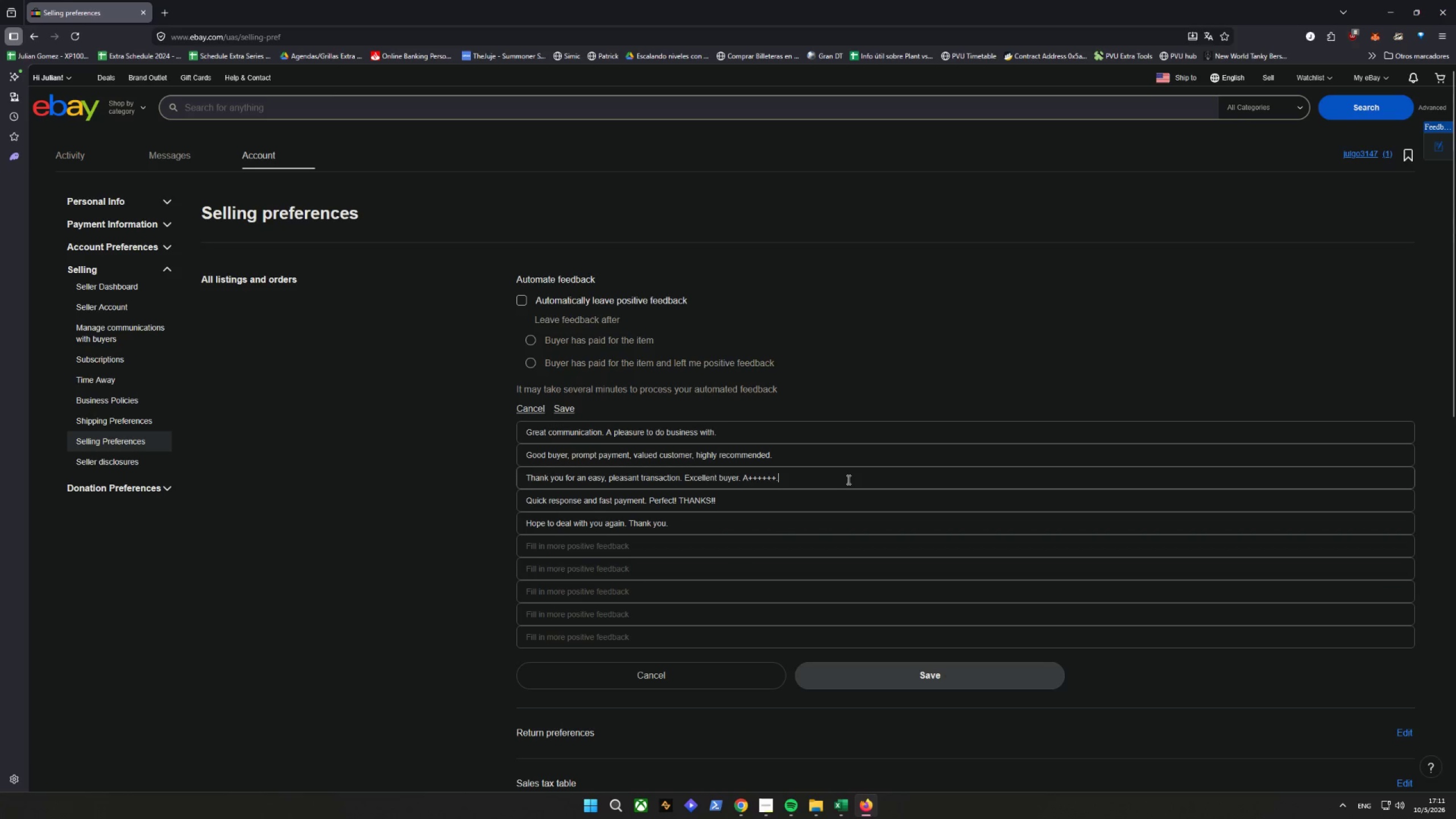 
left_click_drag(start_coordinate=[847, 479], to_coordinate=[436, 483])
 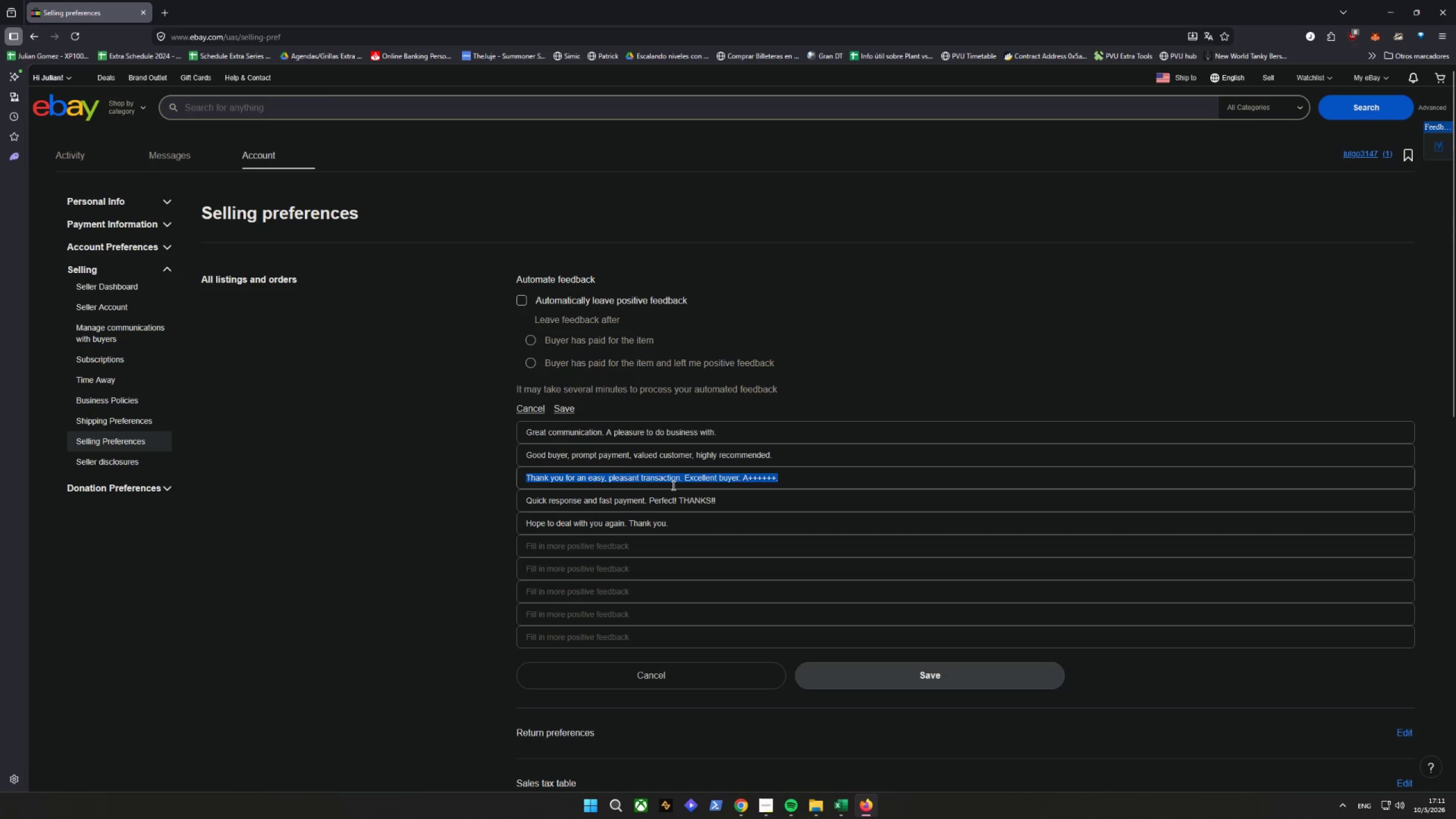 
key(Backspace)
 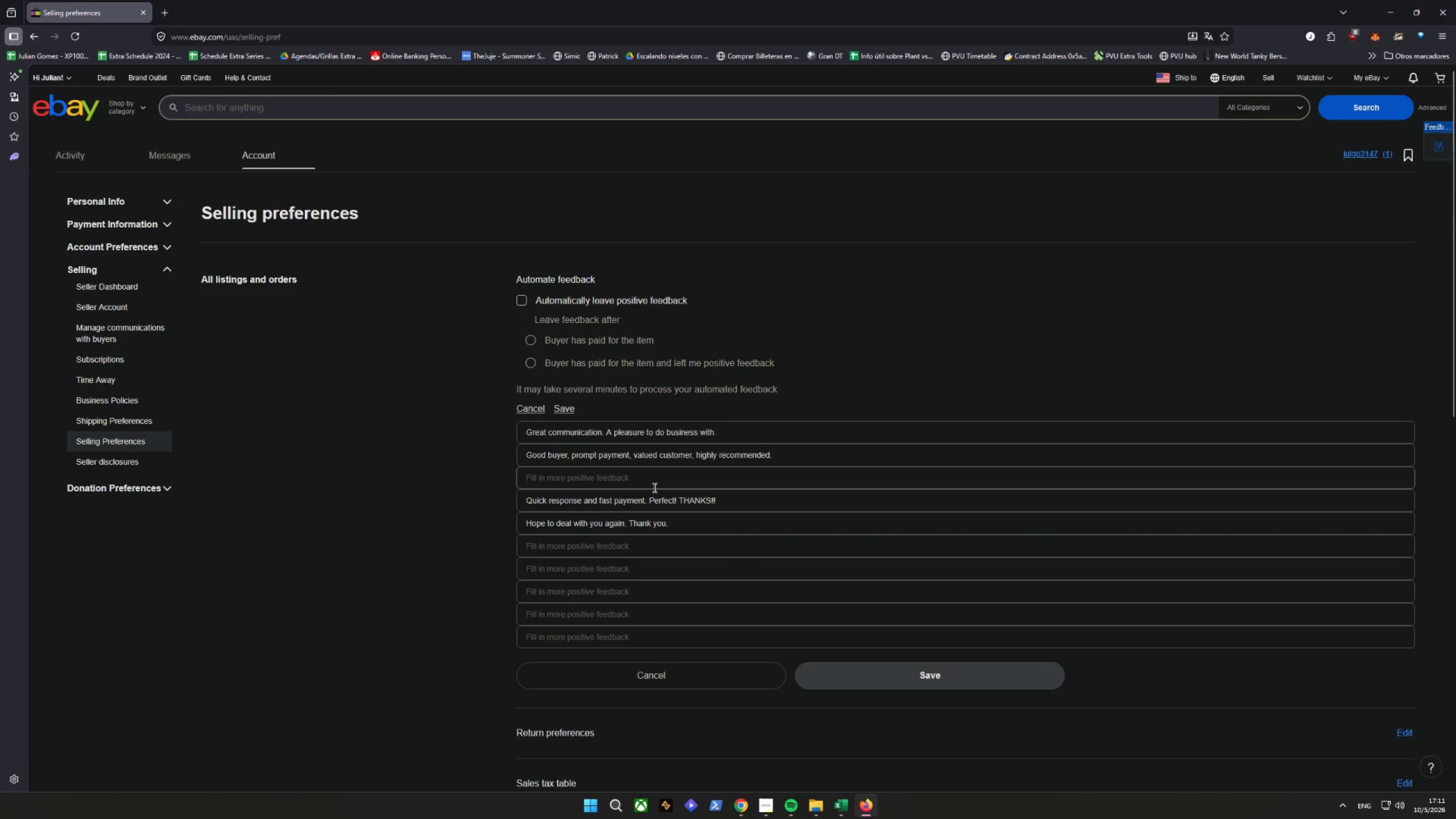 
scroll: coordinate [887, 532], scroll_direction: down, amount: 3.0
 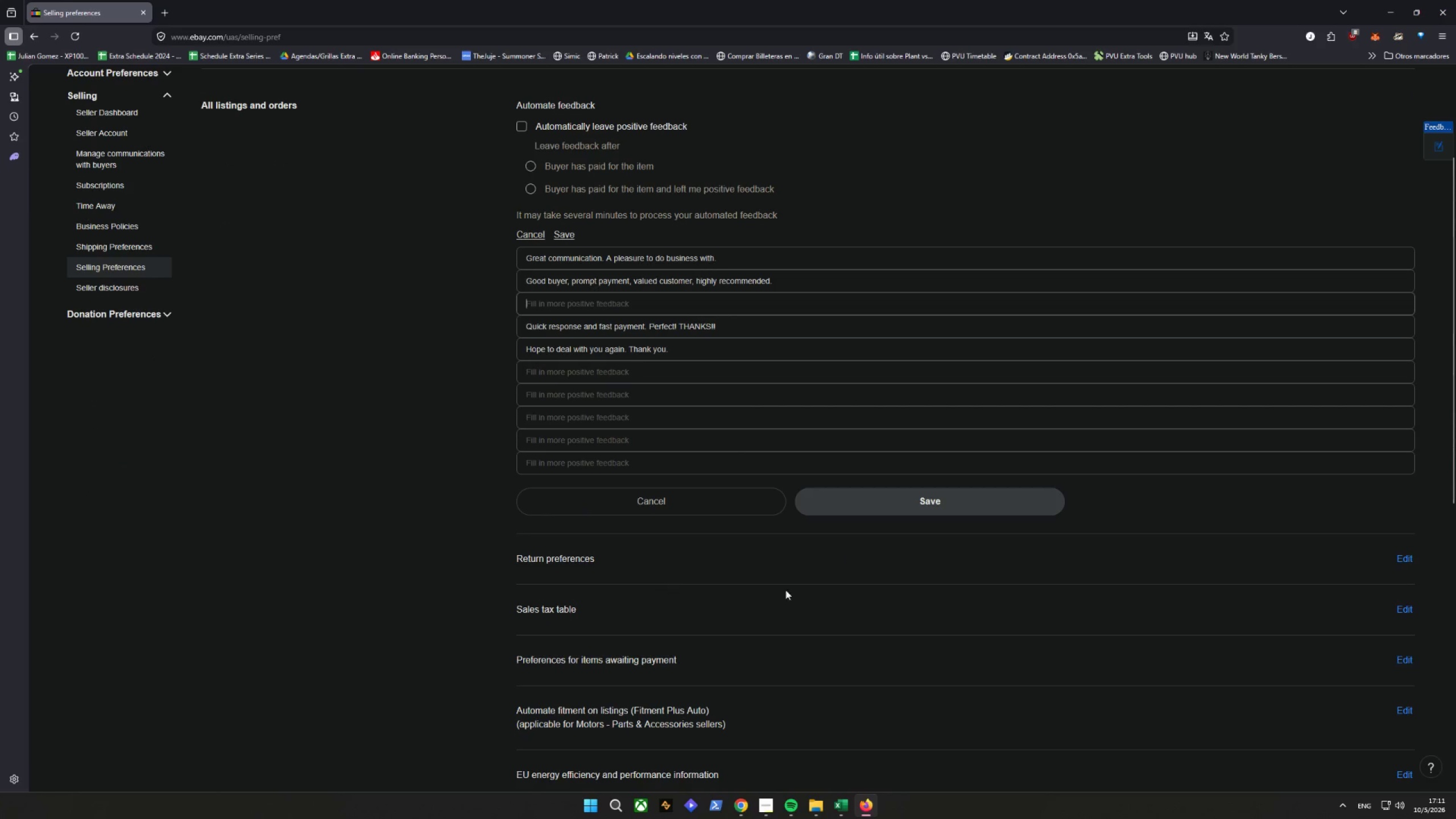 
double_click([1407, 561])
 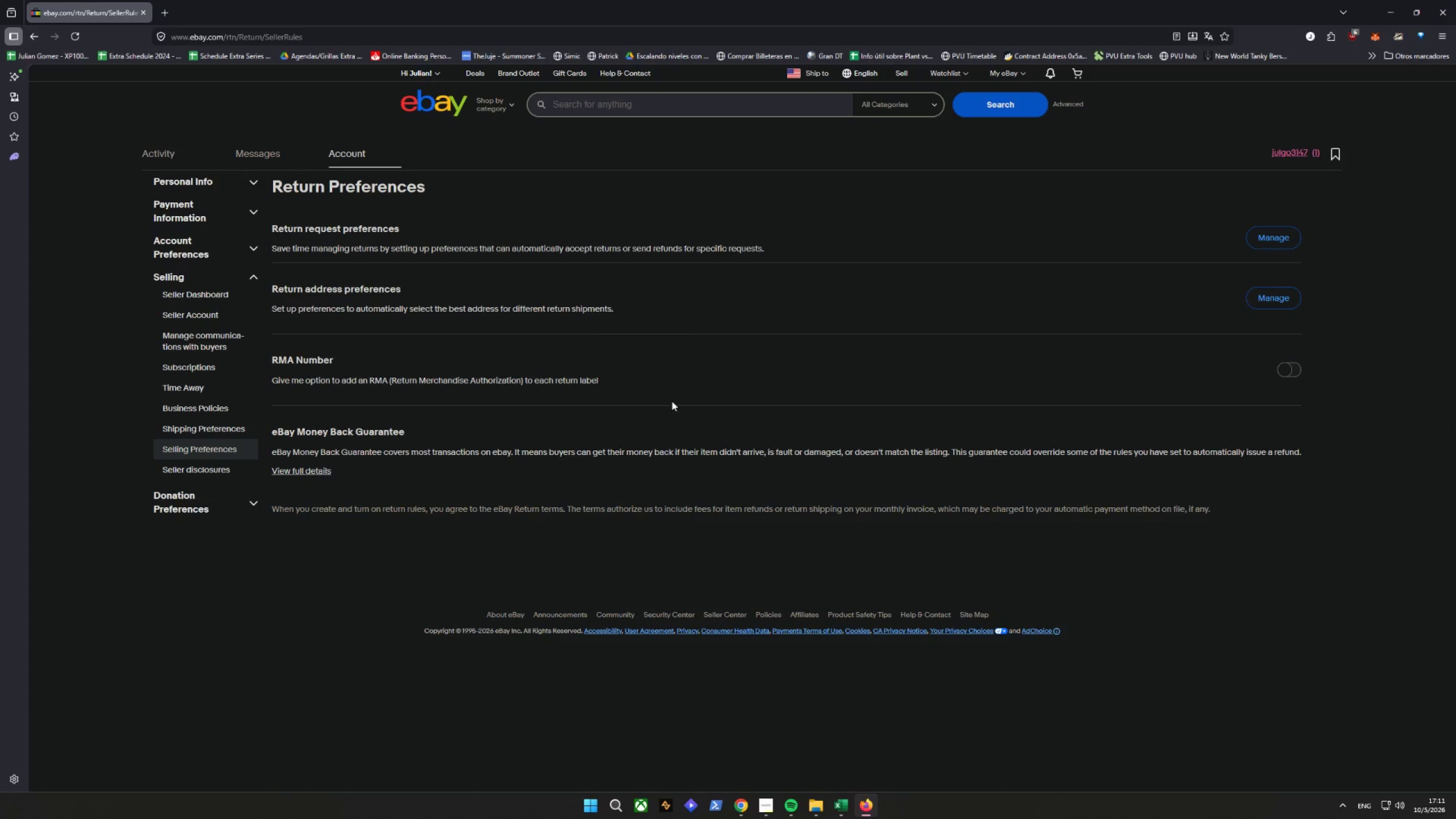 
wait(5.5)
 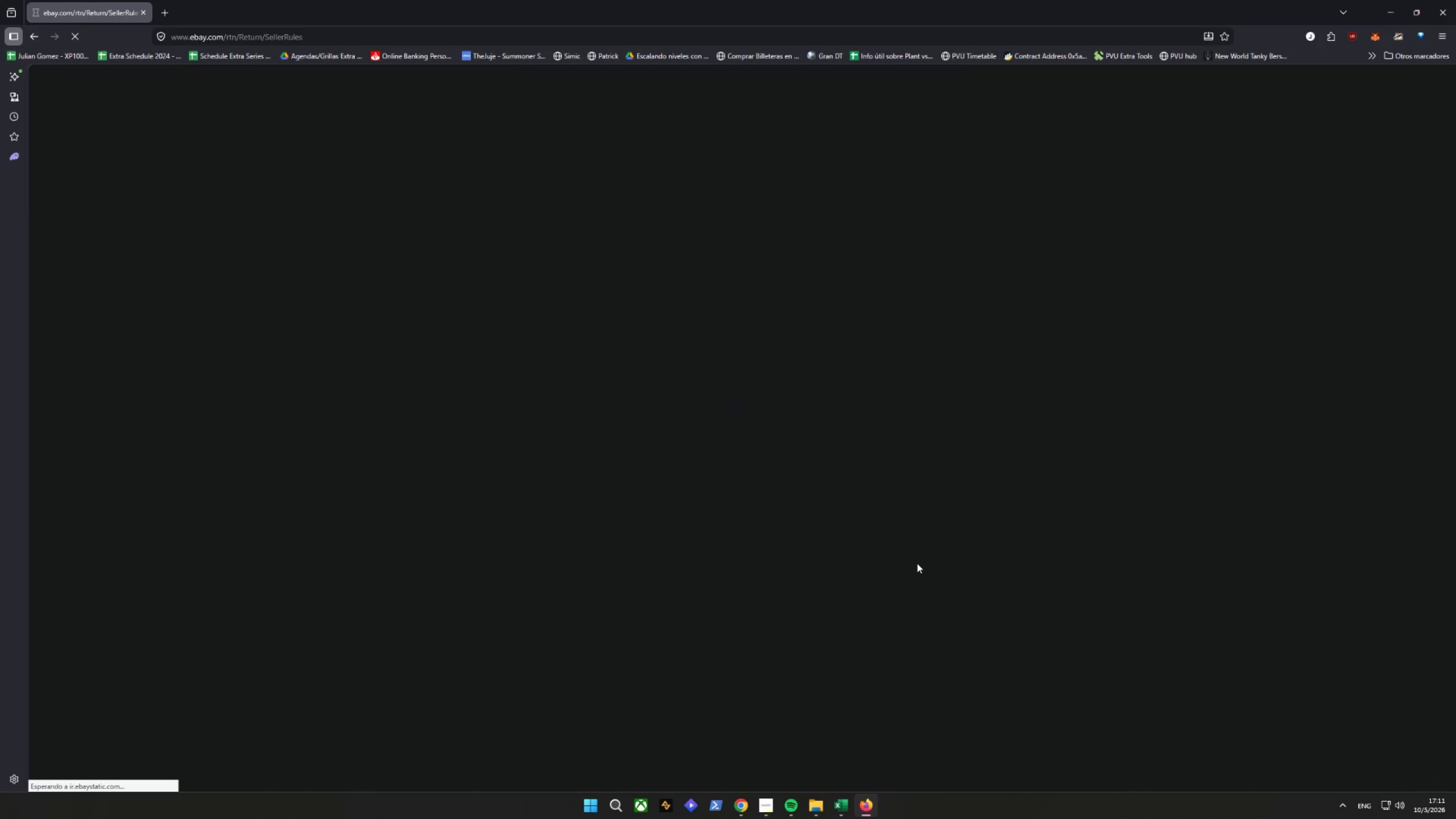 
left_click([34, 31])
 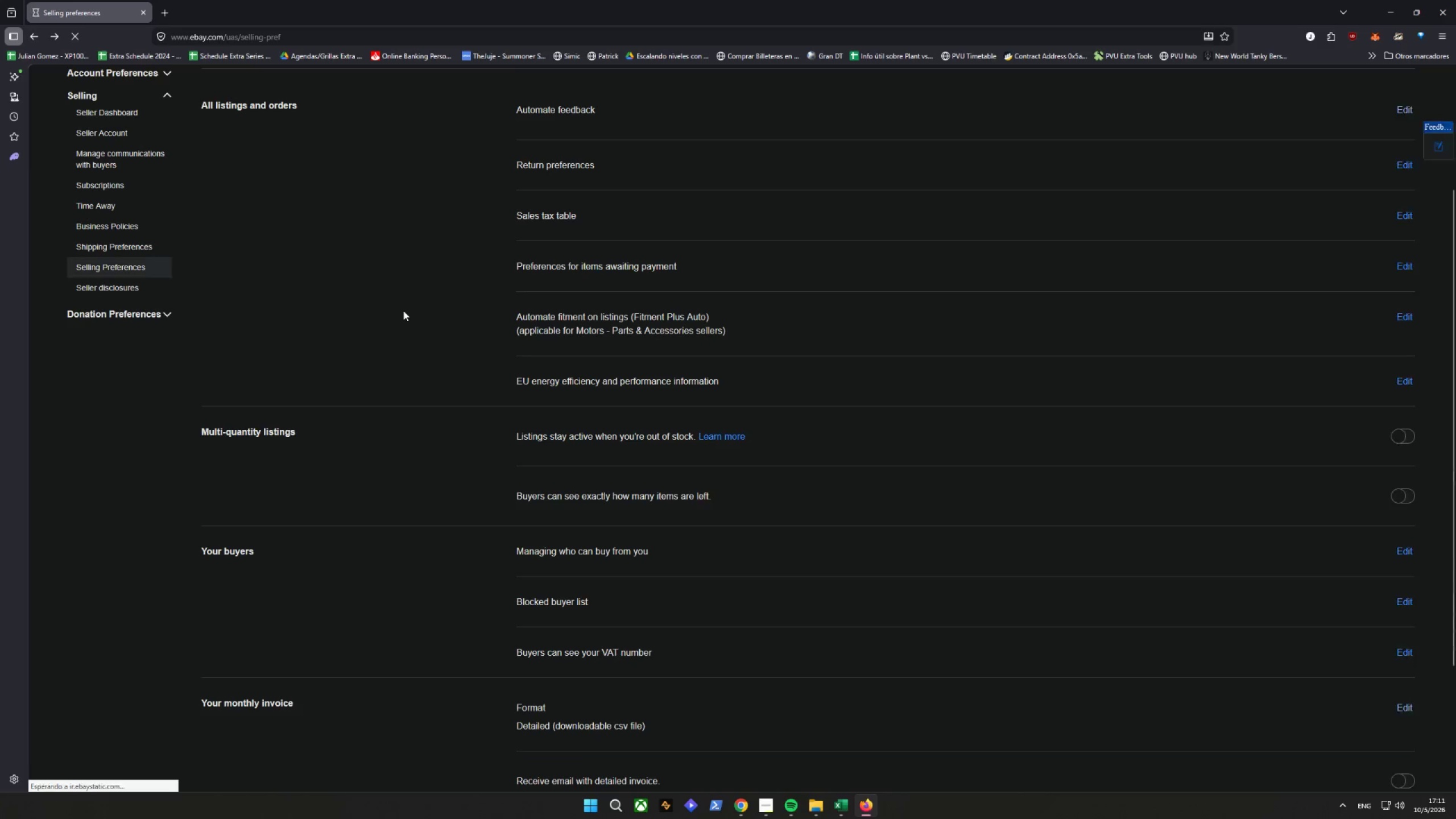 
scroll: coordinate [403, 311], scroll_direction: up, amount: 3.0
 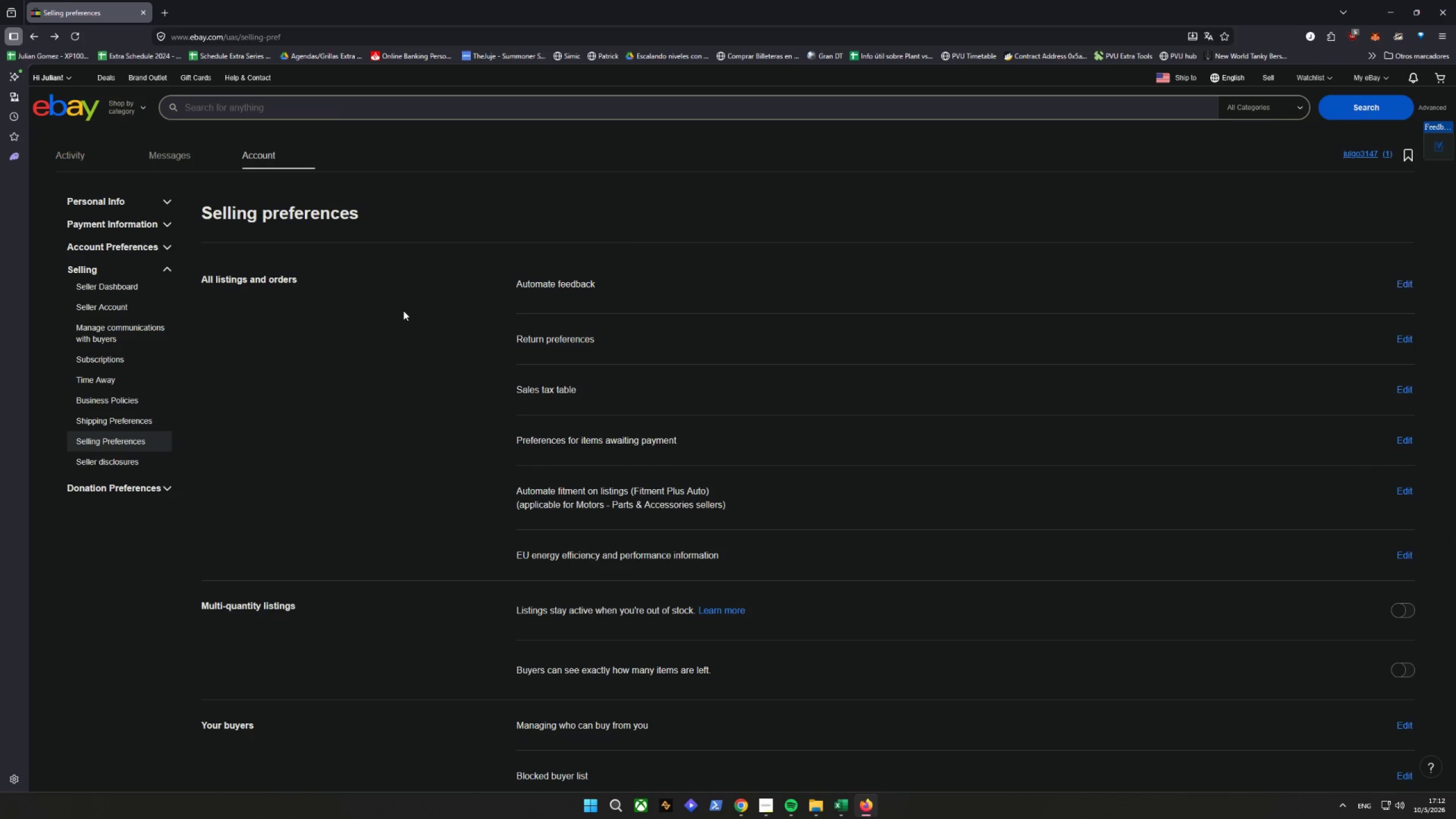 
wait(14.27)
 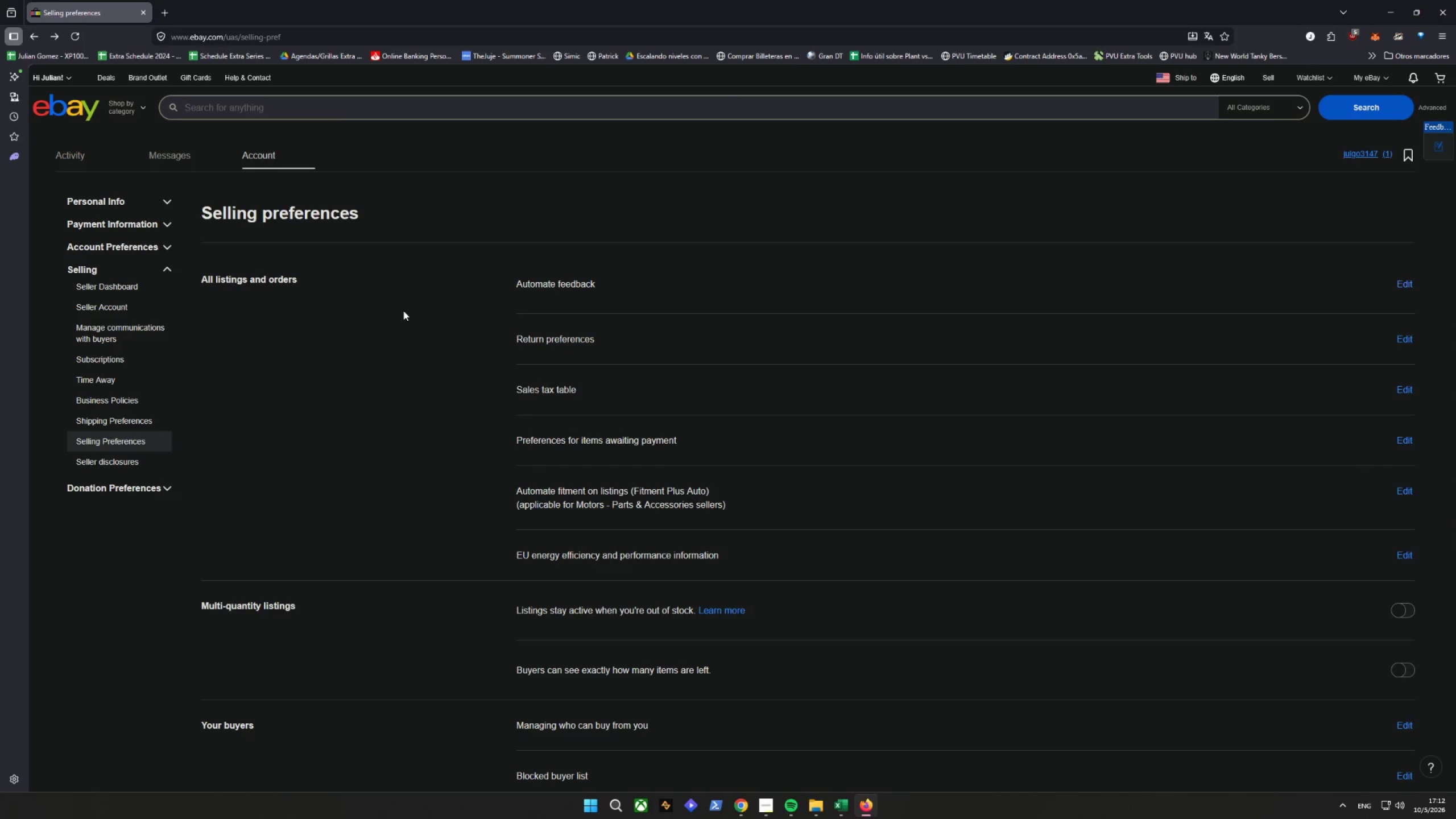 
scroll: coordinate [614, 283], scroll_direction: down, amount: 8.0
 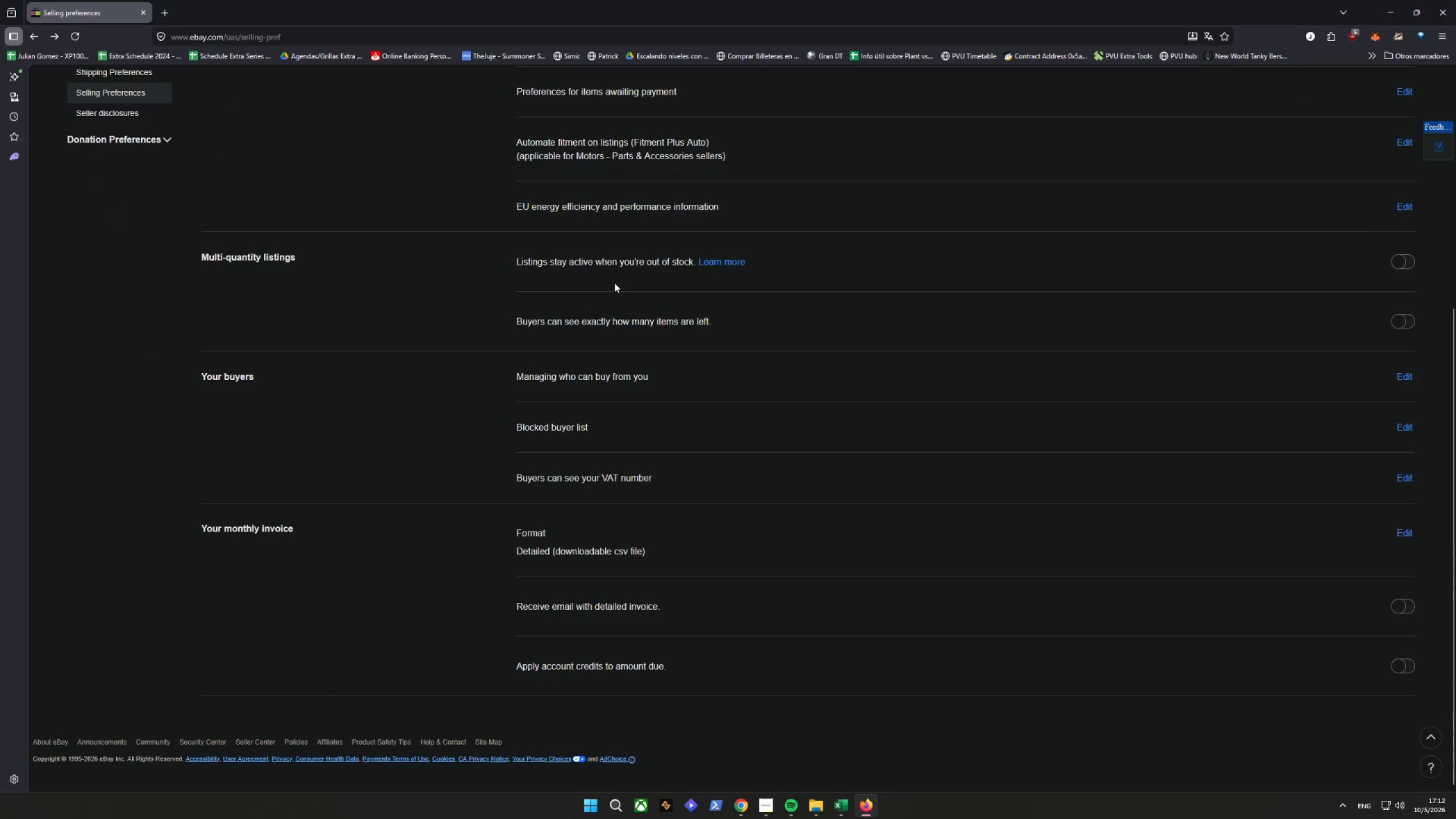 
scroll: coordinate [614, 283], scroll_direction: up, amount: 4.0
 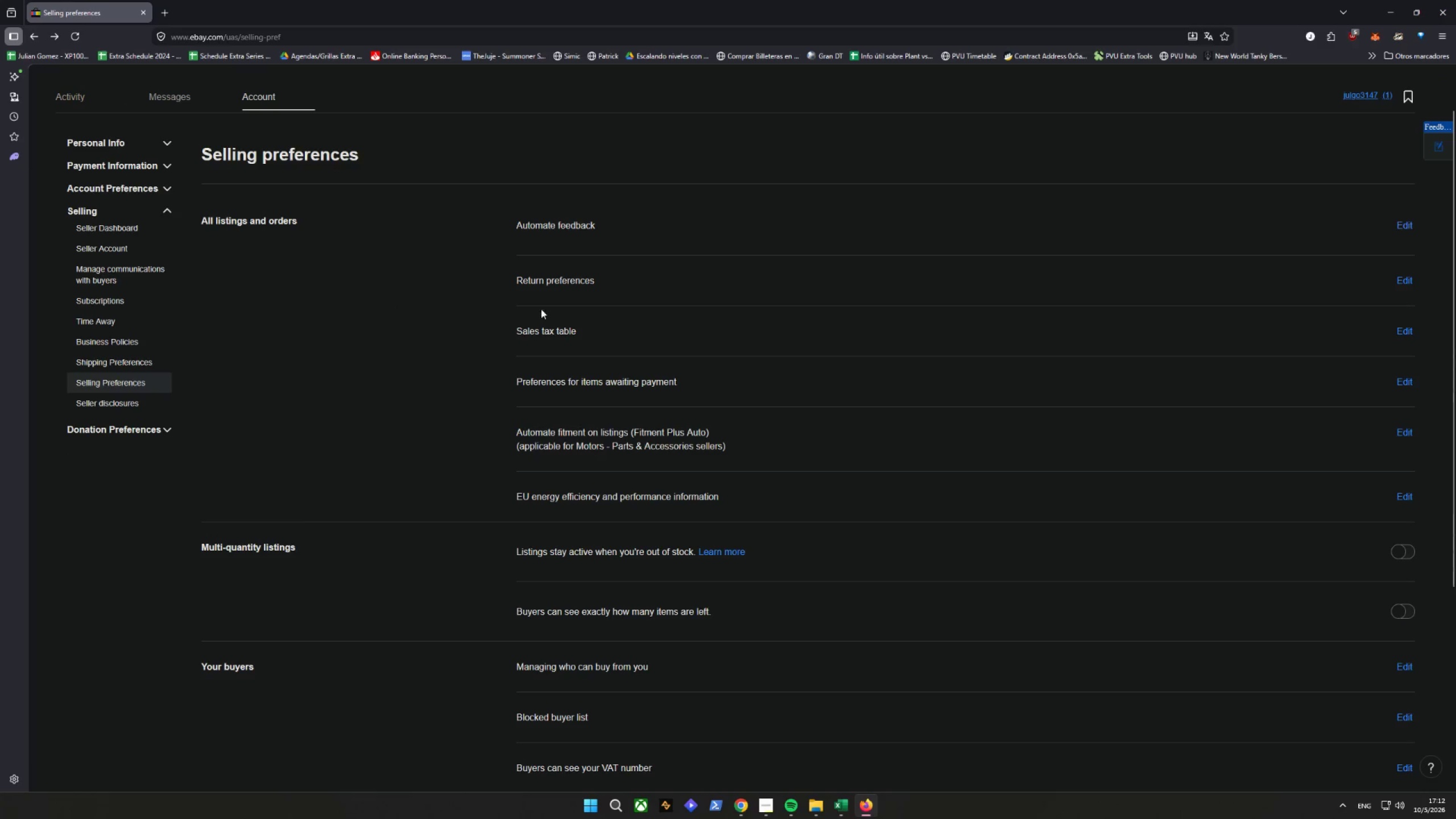 
left_click([320, 392])
 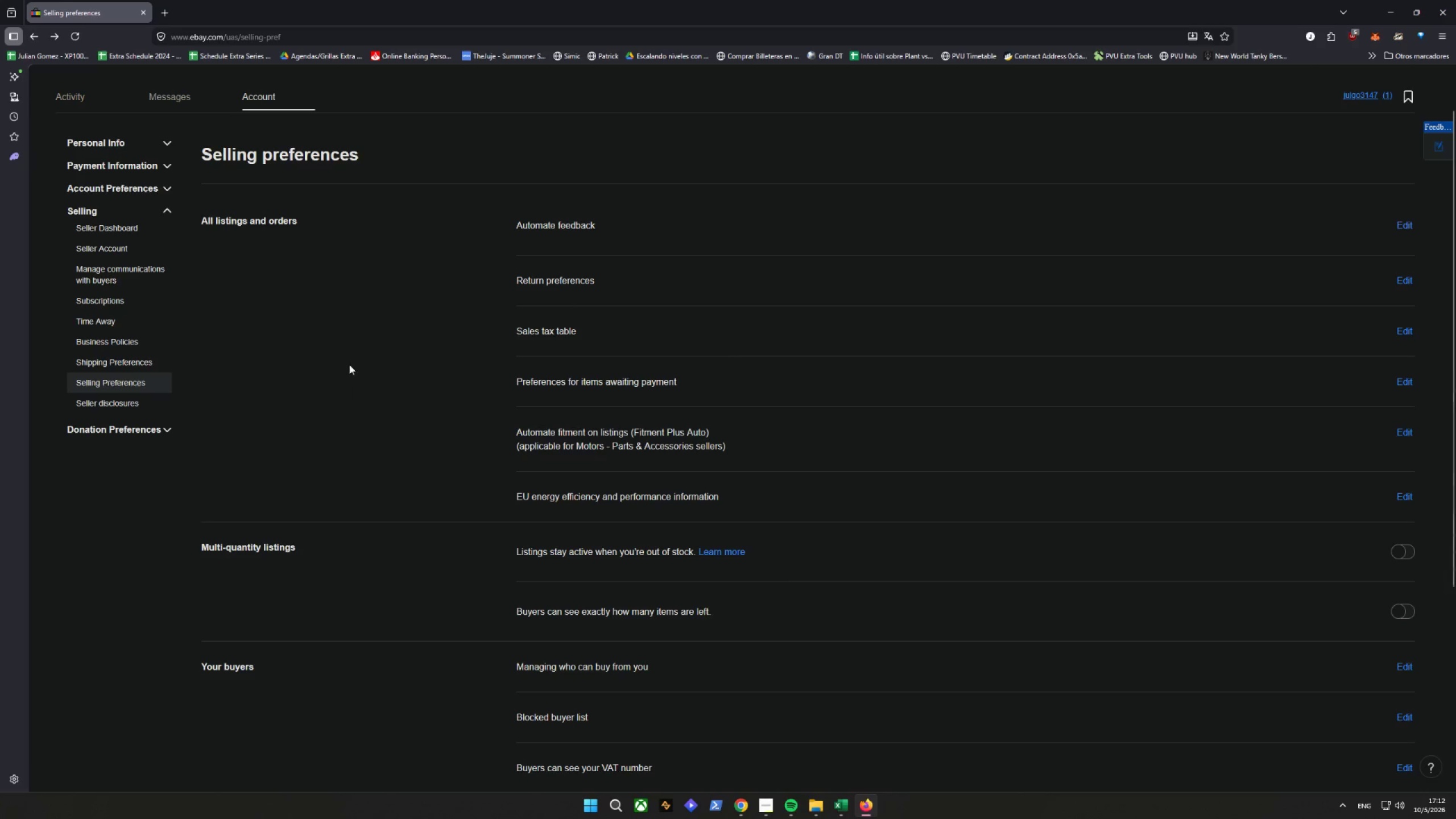 
wait(5.16)
 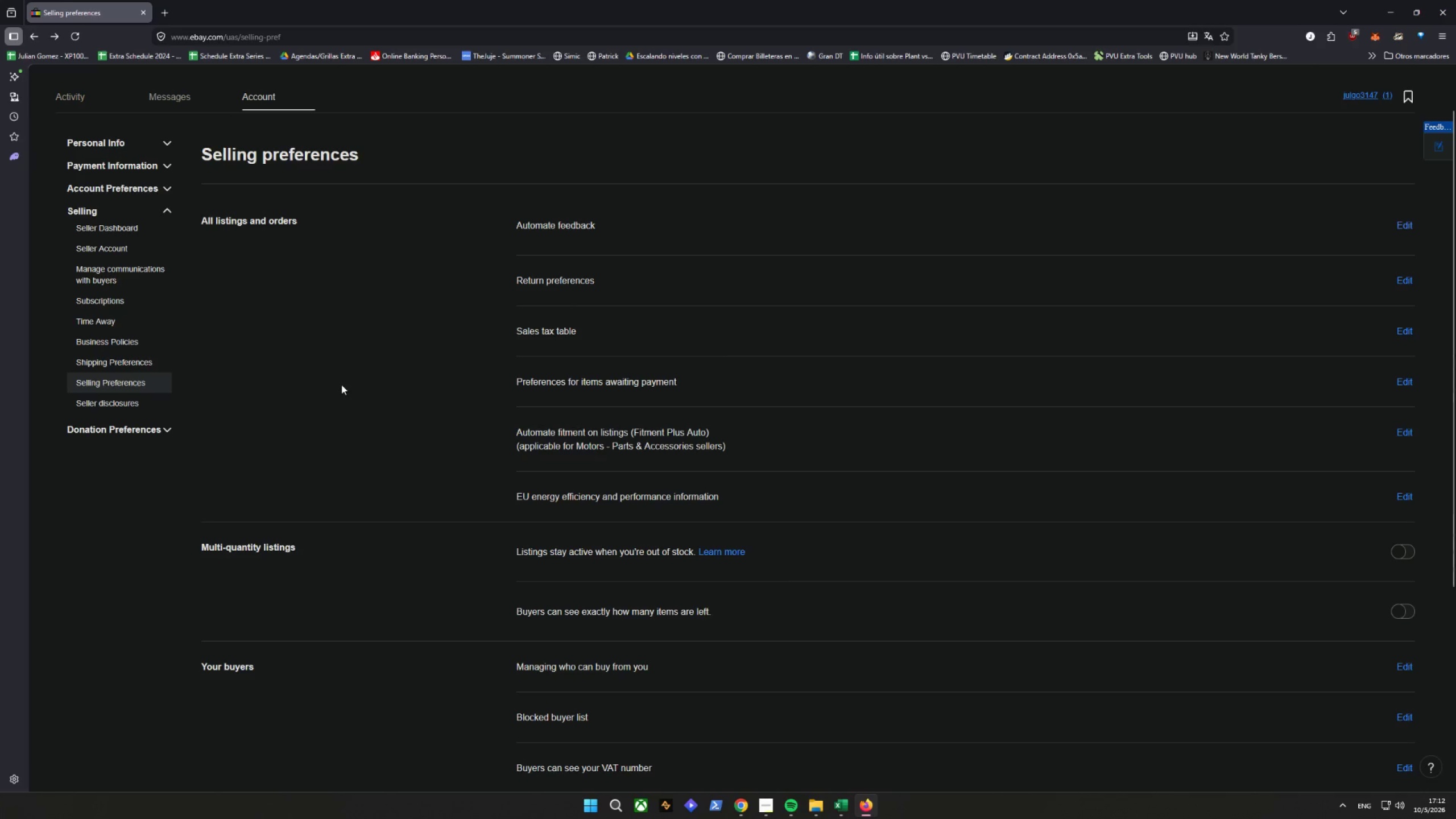 
scroll: coordinate [250, 259], scroll_direction: up, amount: 1.0
 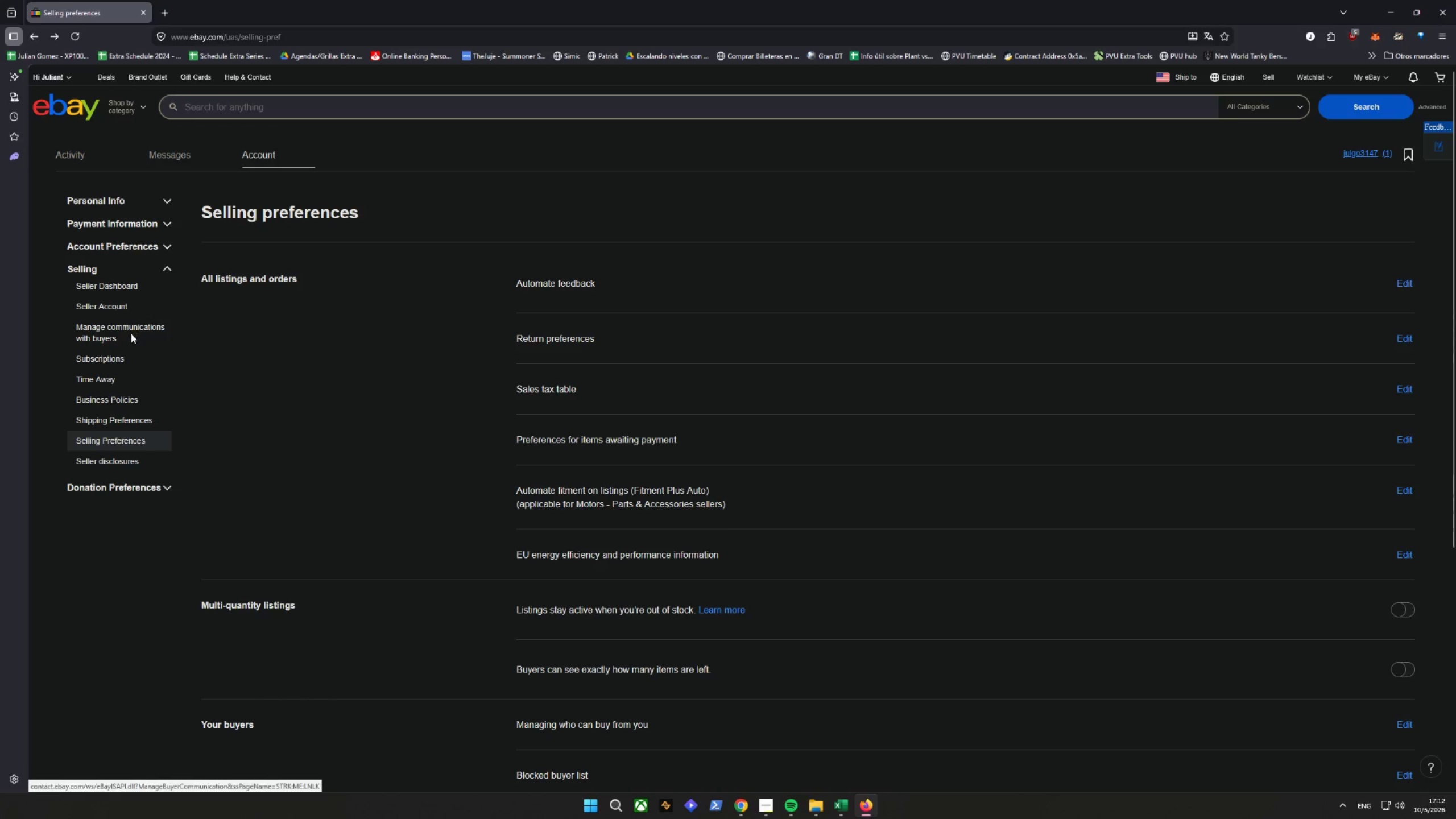 
wait(6.08)
 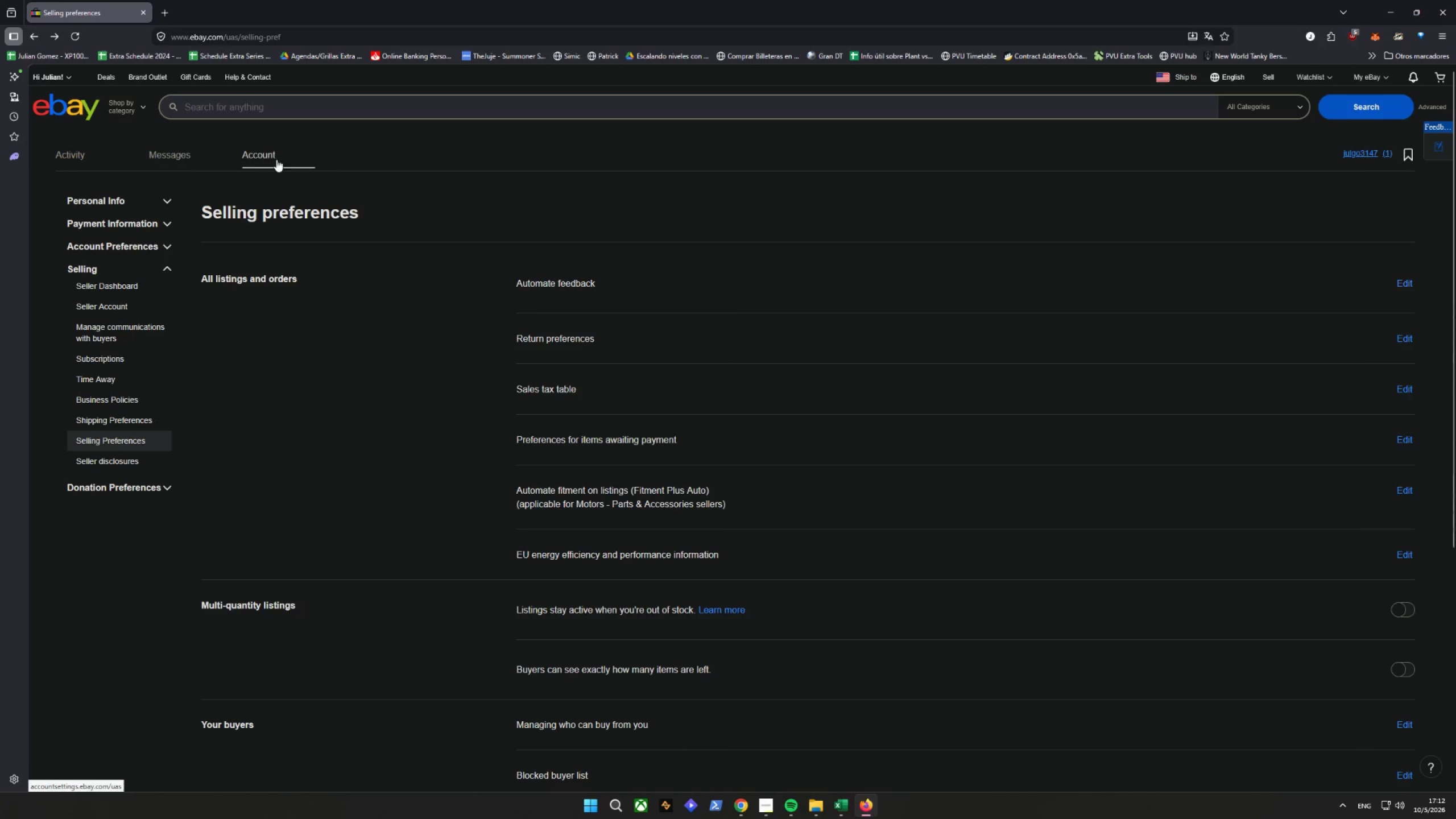 
left_click([105, 309])
 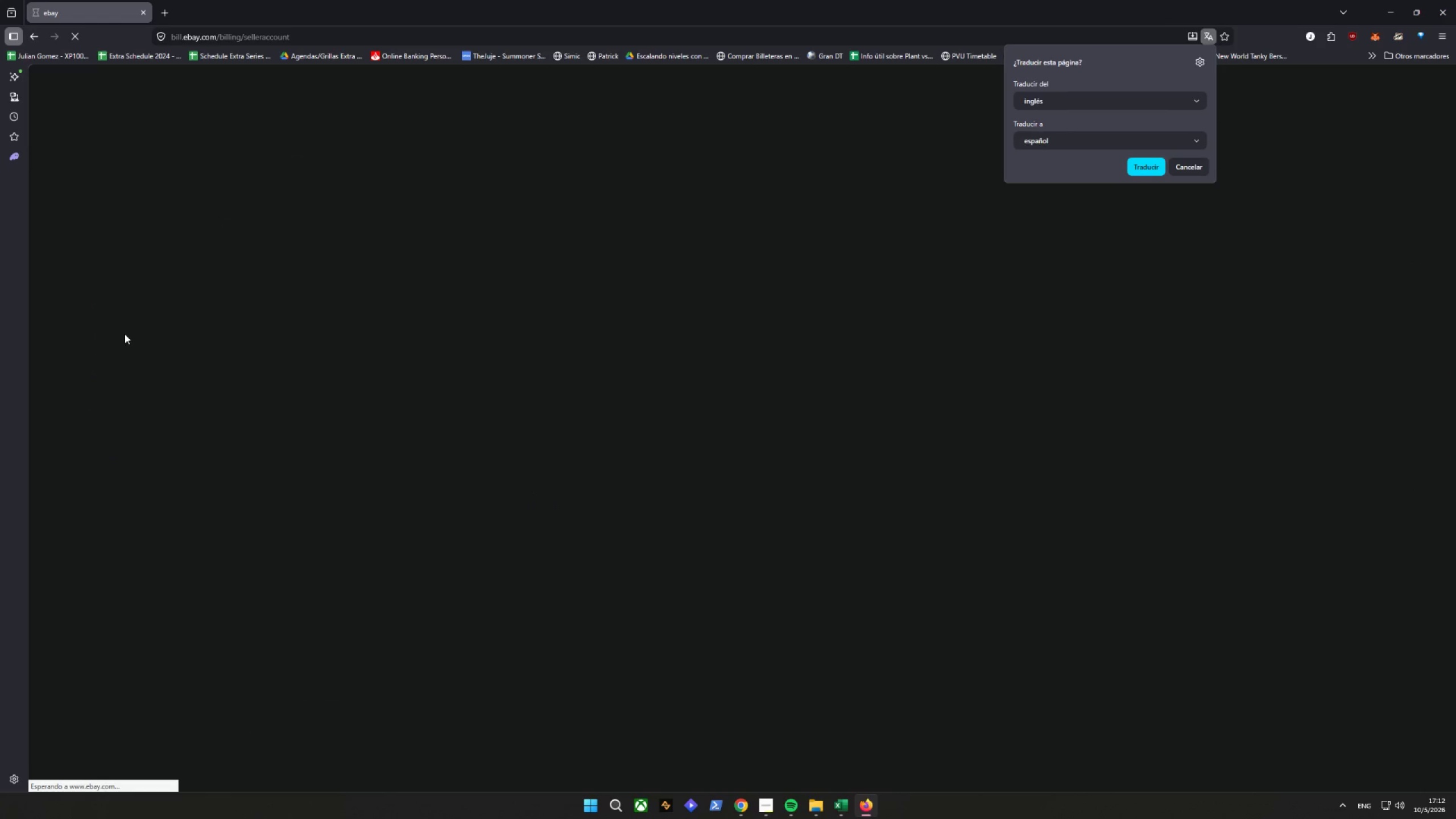 
wait(8.88)
 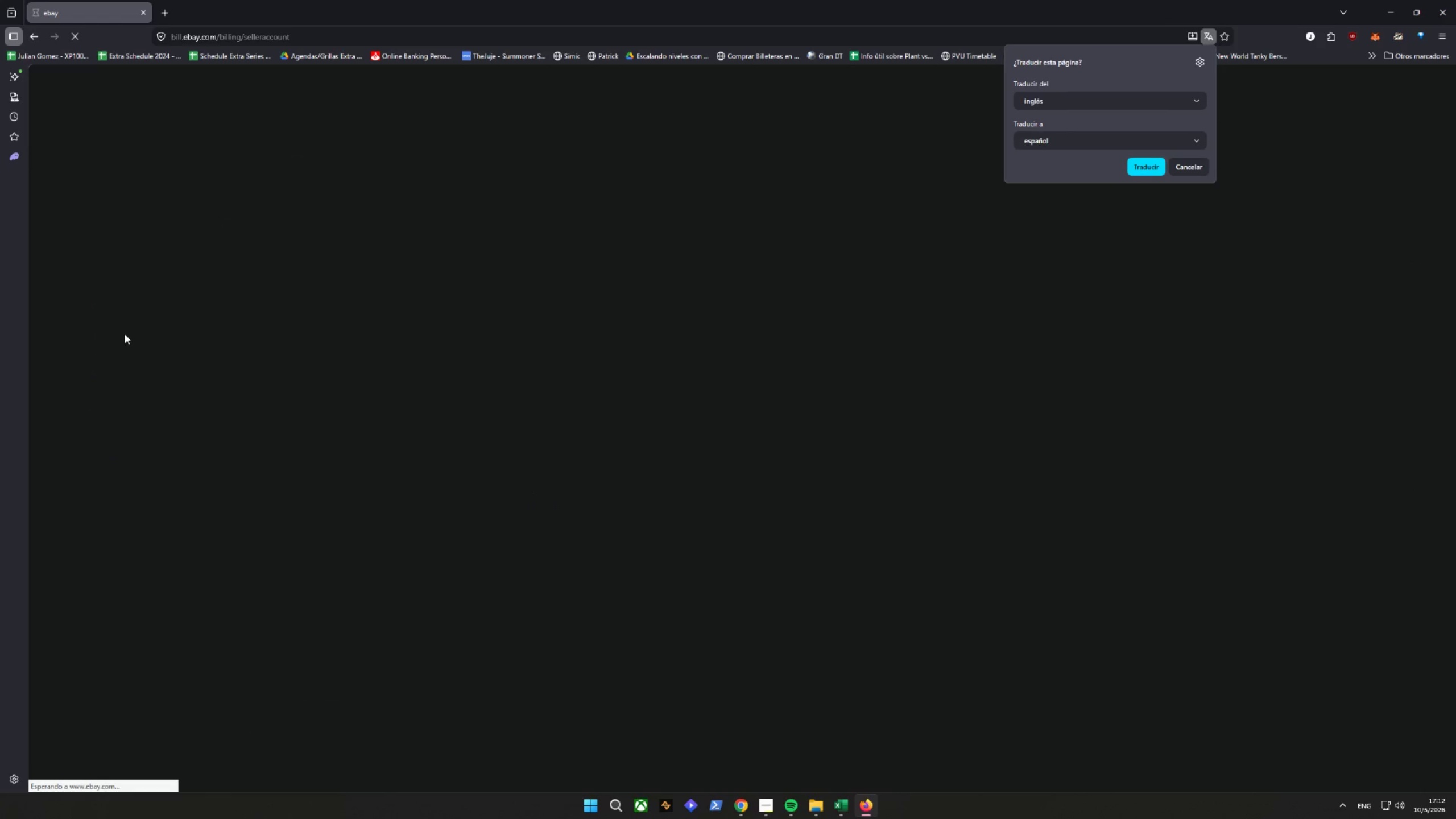 
left_click([38, 36])
 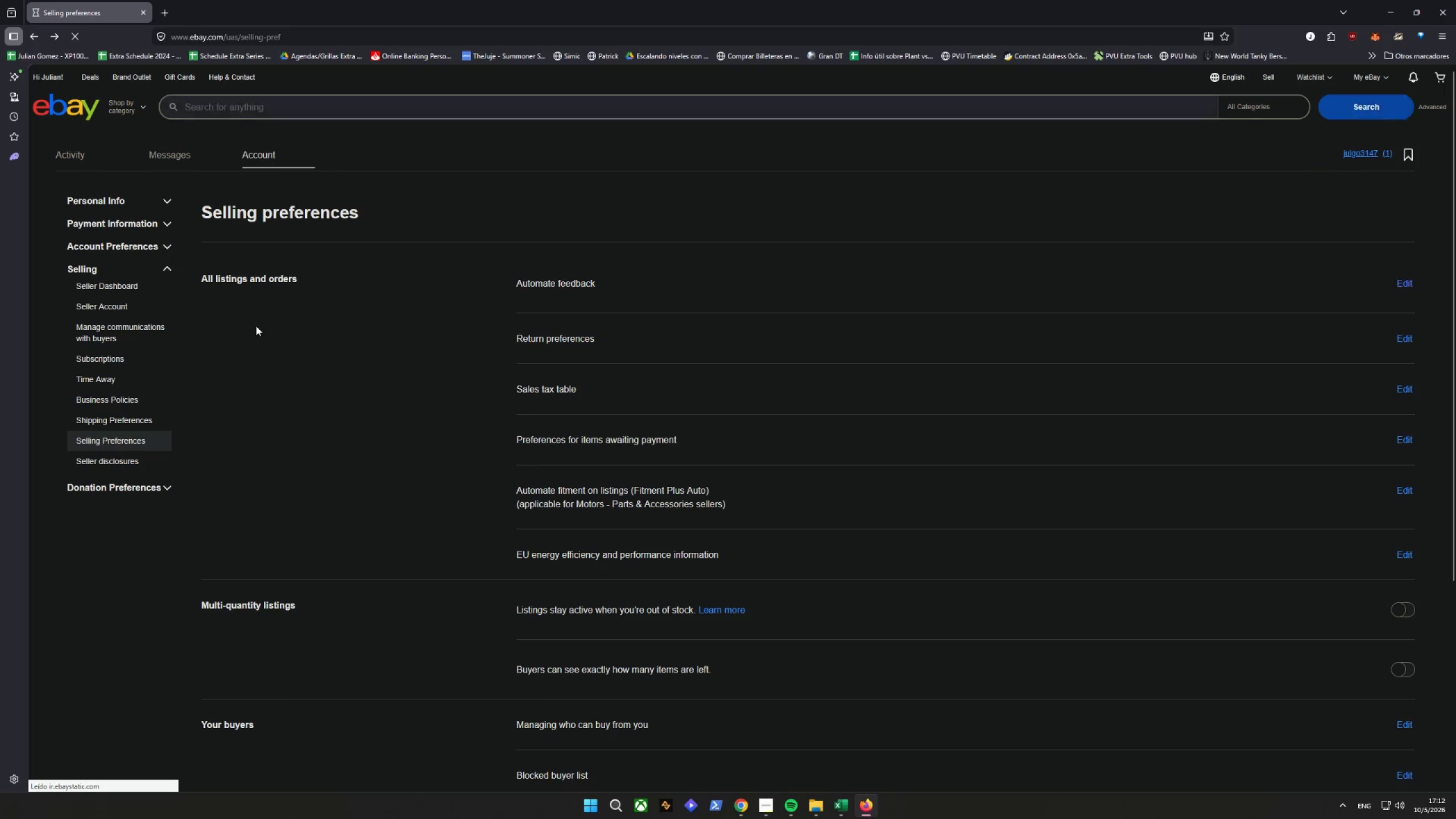 
left_click([100, 329])
 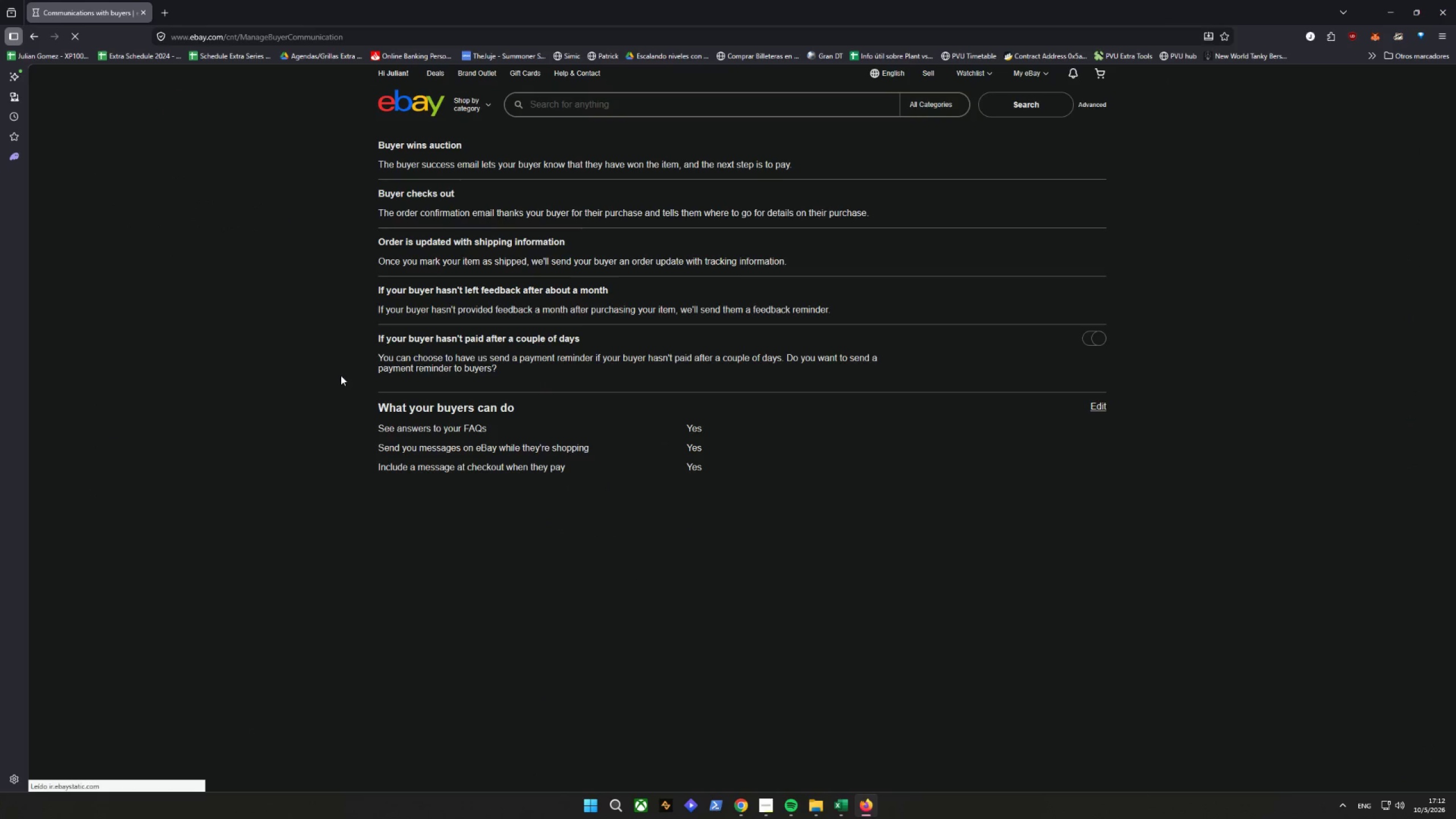 
scroll: coordinate [341, 375], scroll_direction: up, amount: 6.0
 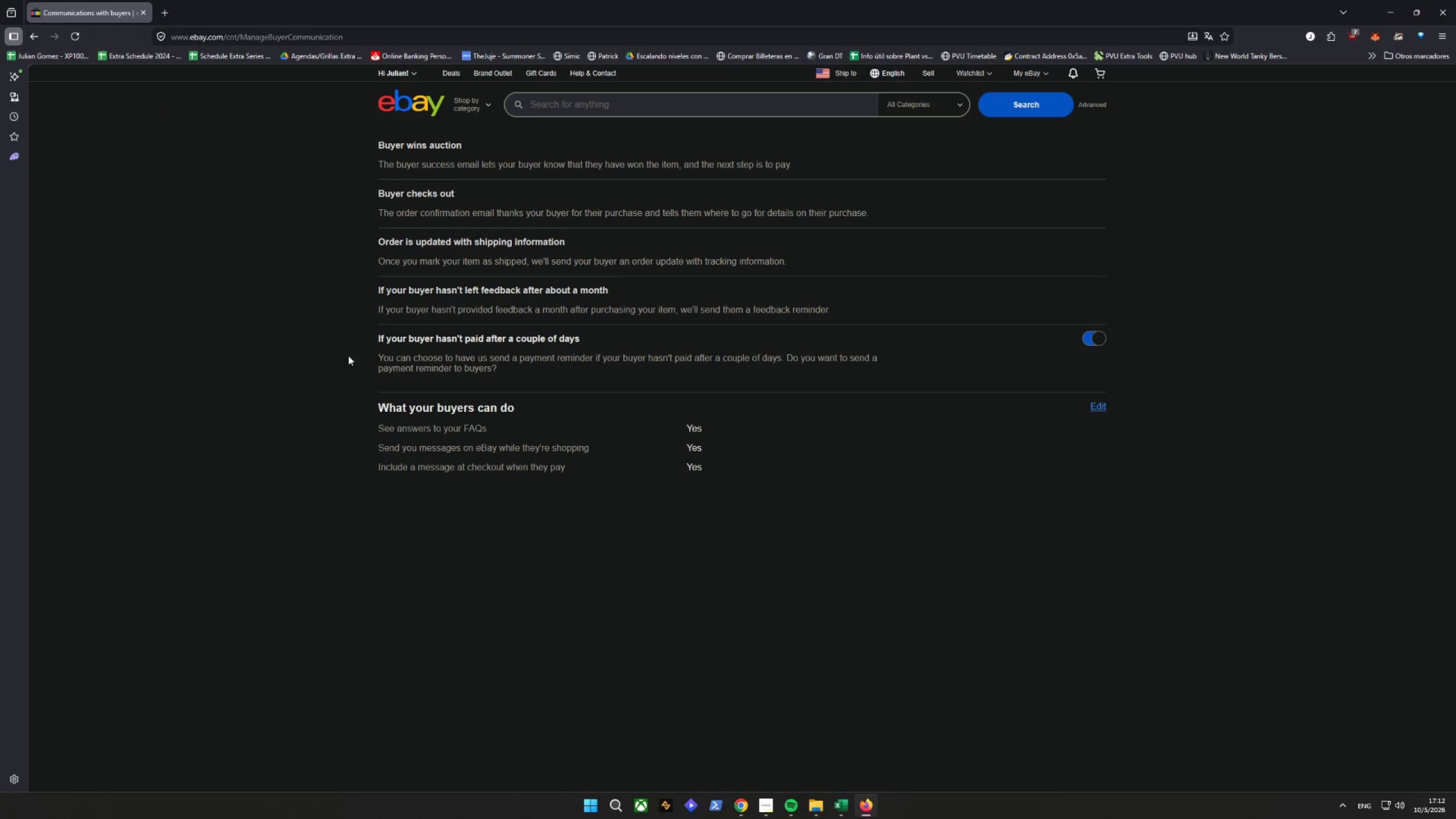 
left_click([431, 168])
 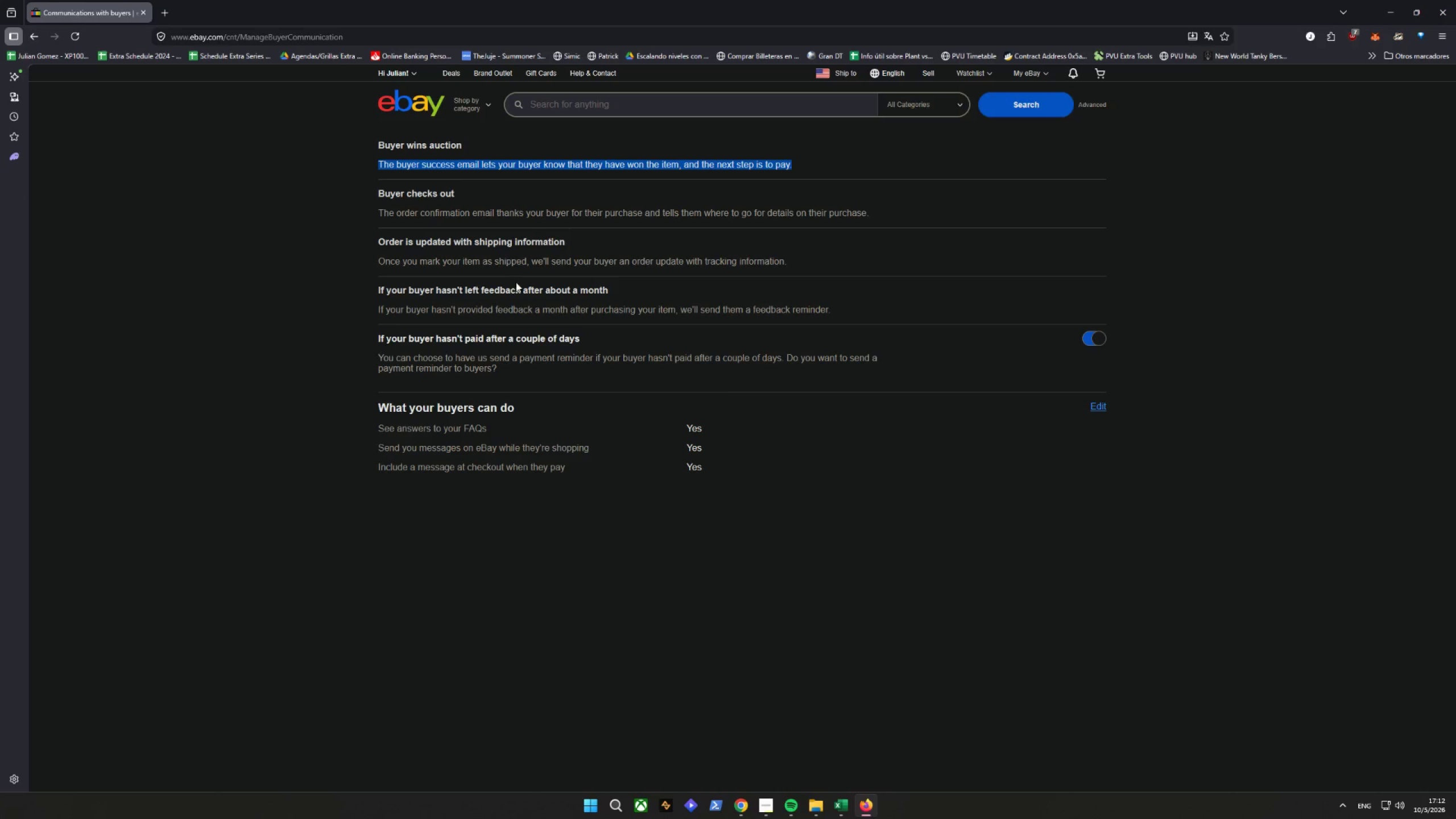 
wait(6.22)
 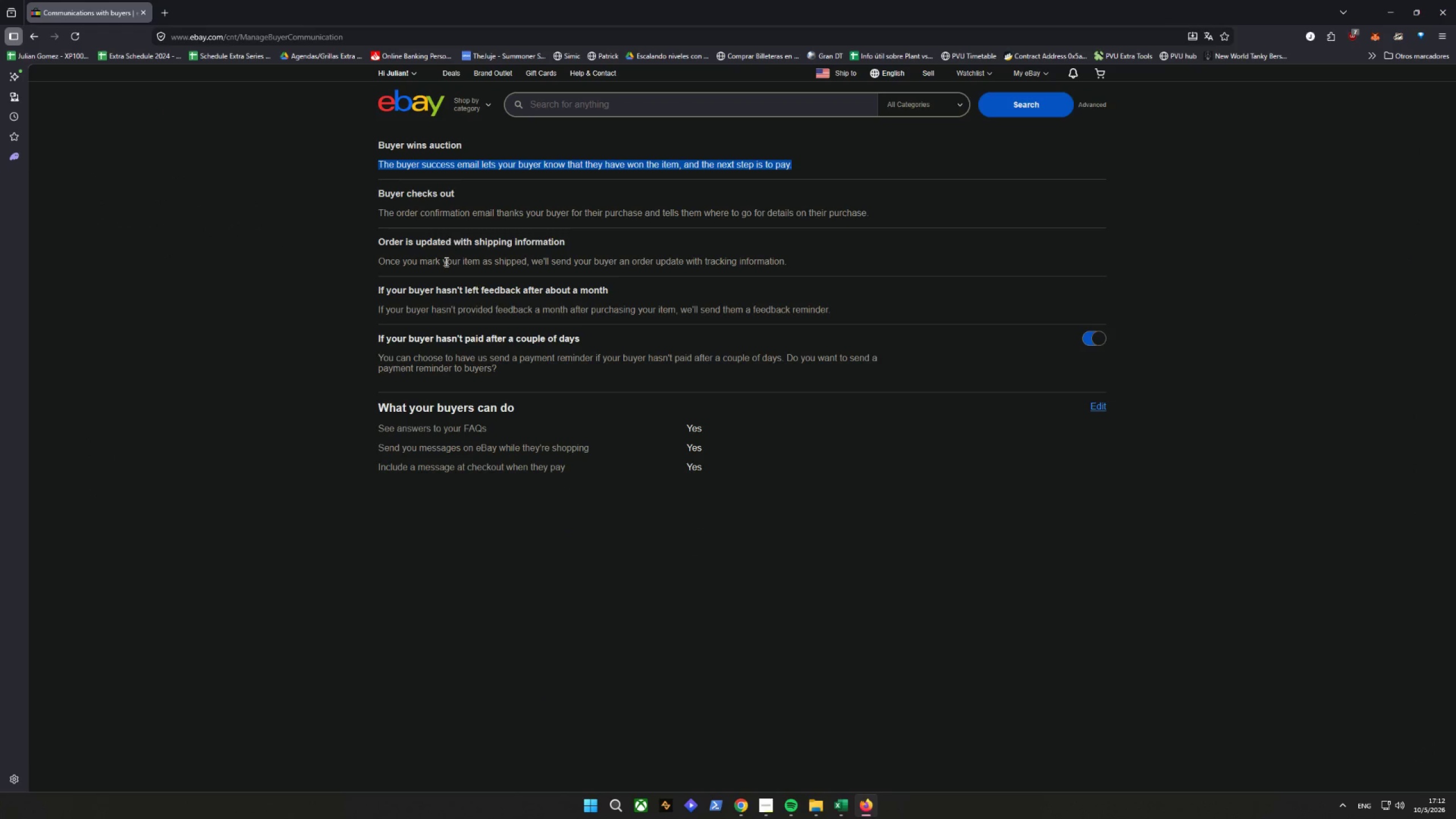 
scroll: coordinate [780, 431], scroll_direction: down, amount: 1.0
 